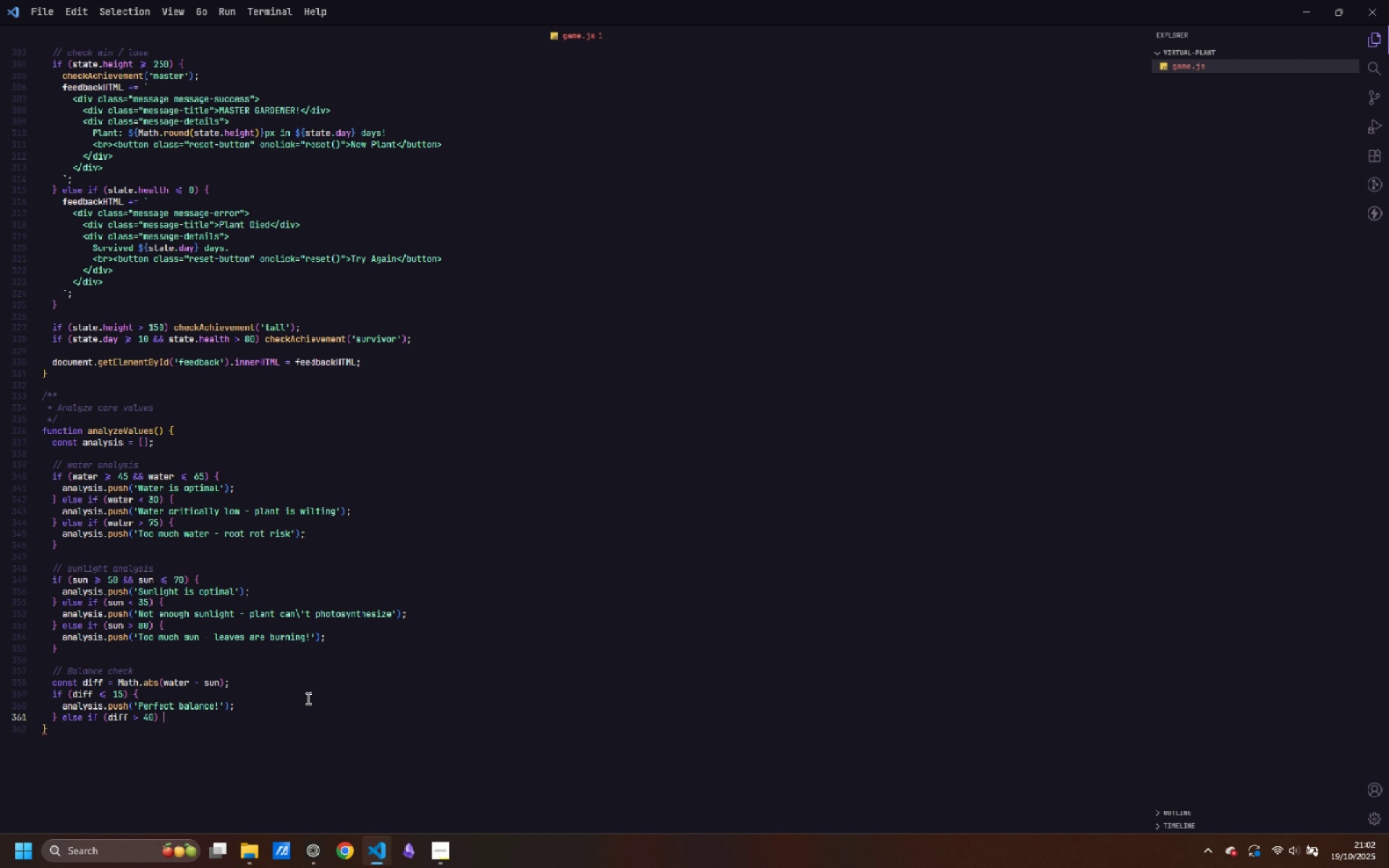 
key(Space)
 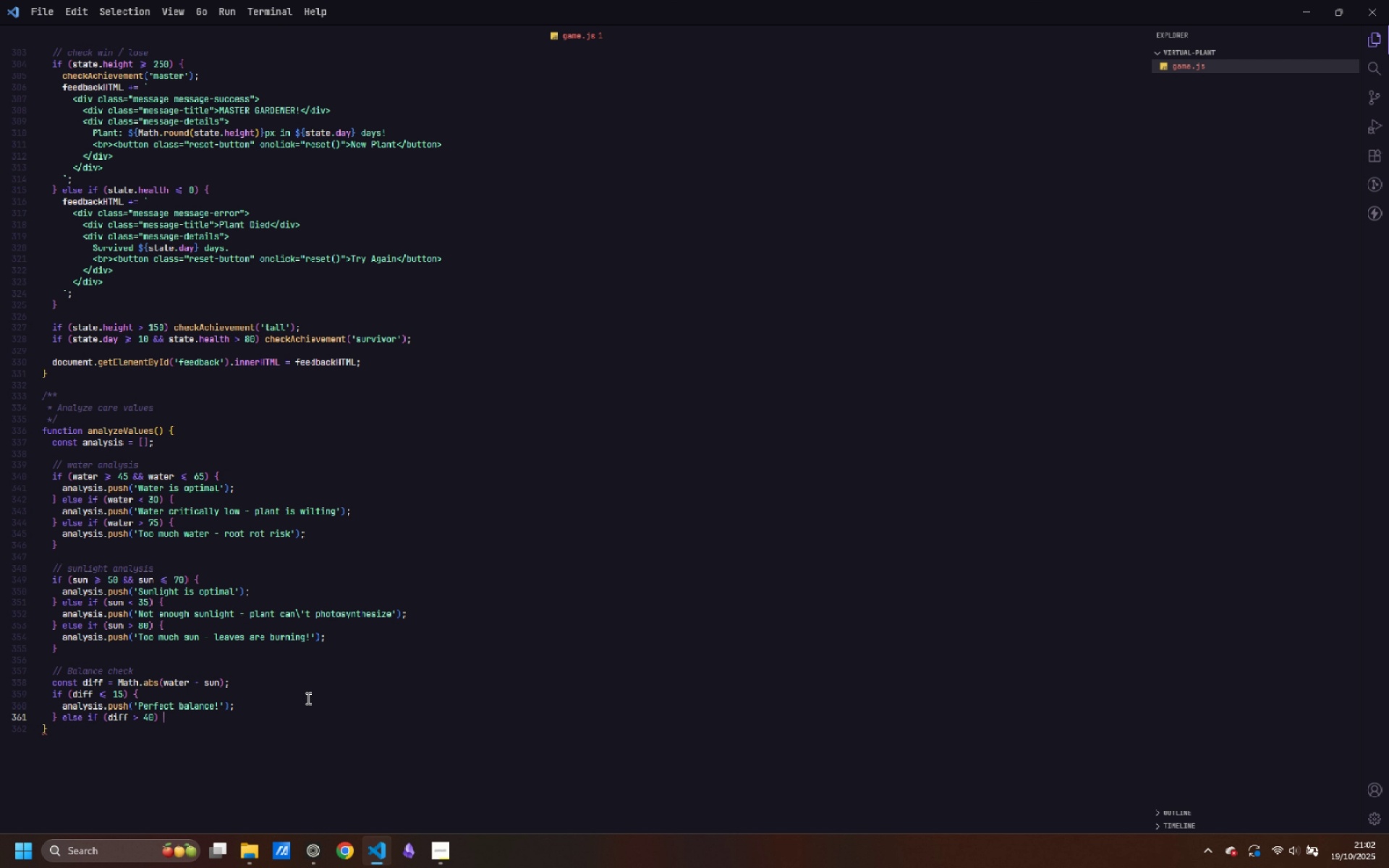 
key(Shift+BracketLeft)
 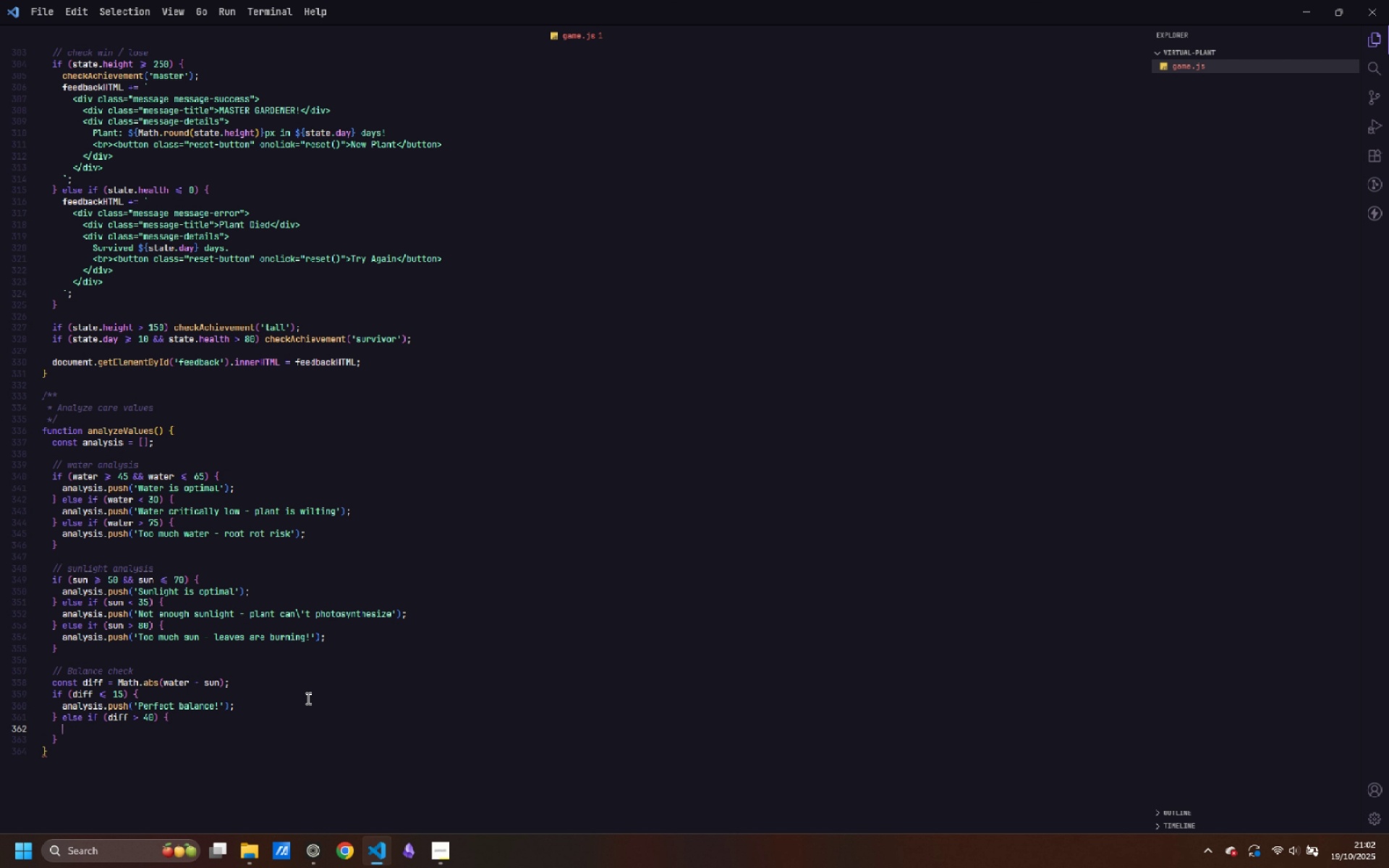 
key(Enter)
 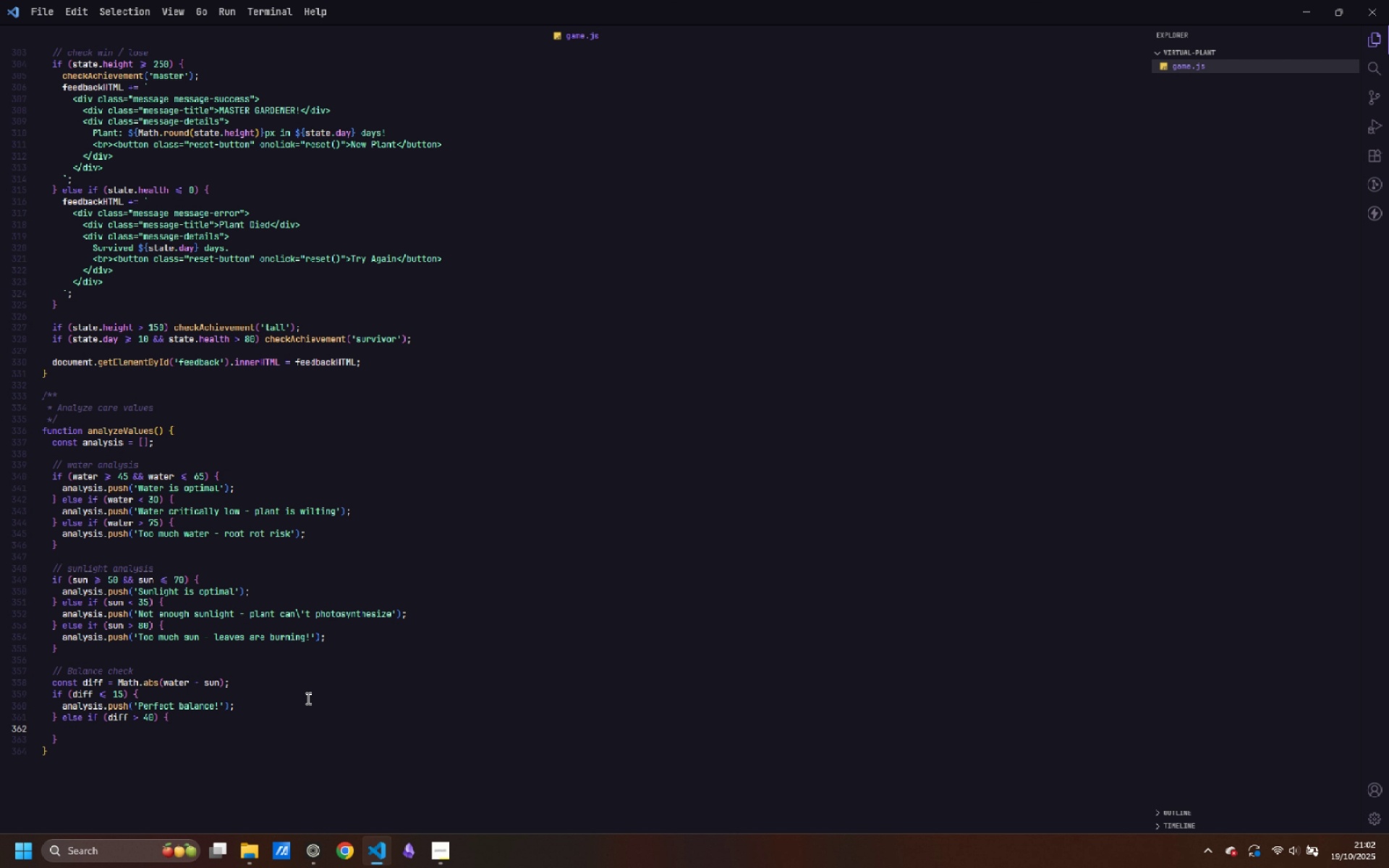 
type(analysis.push('Poor balance )
 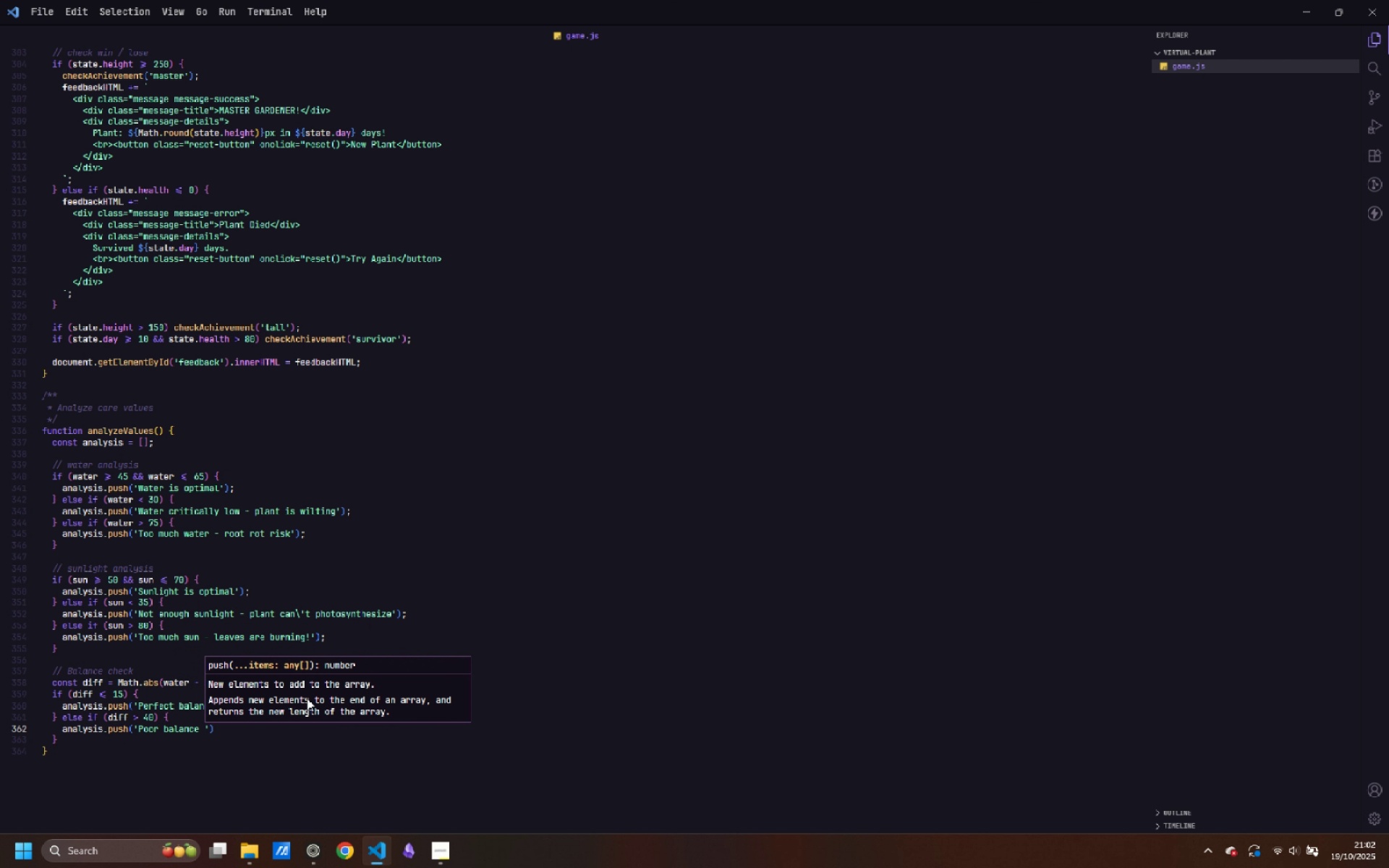 
wait(5.14)
 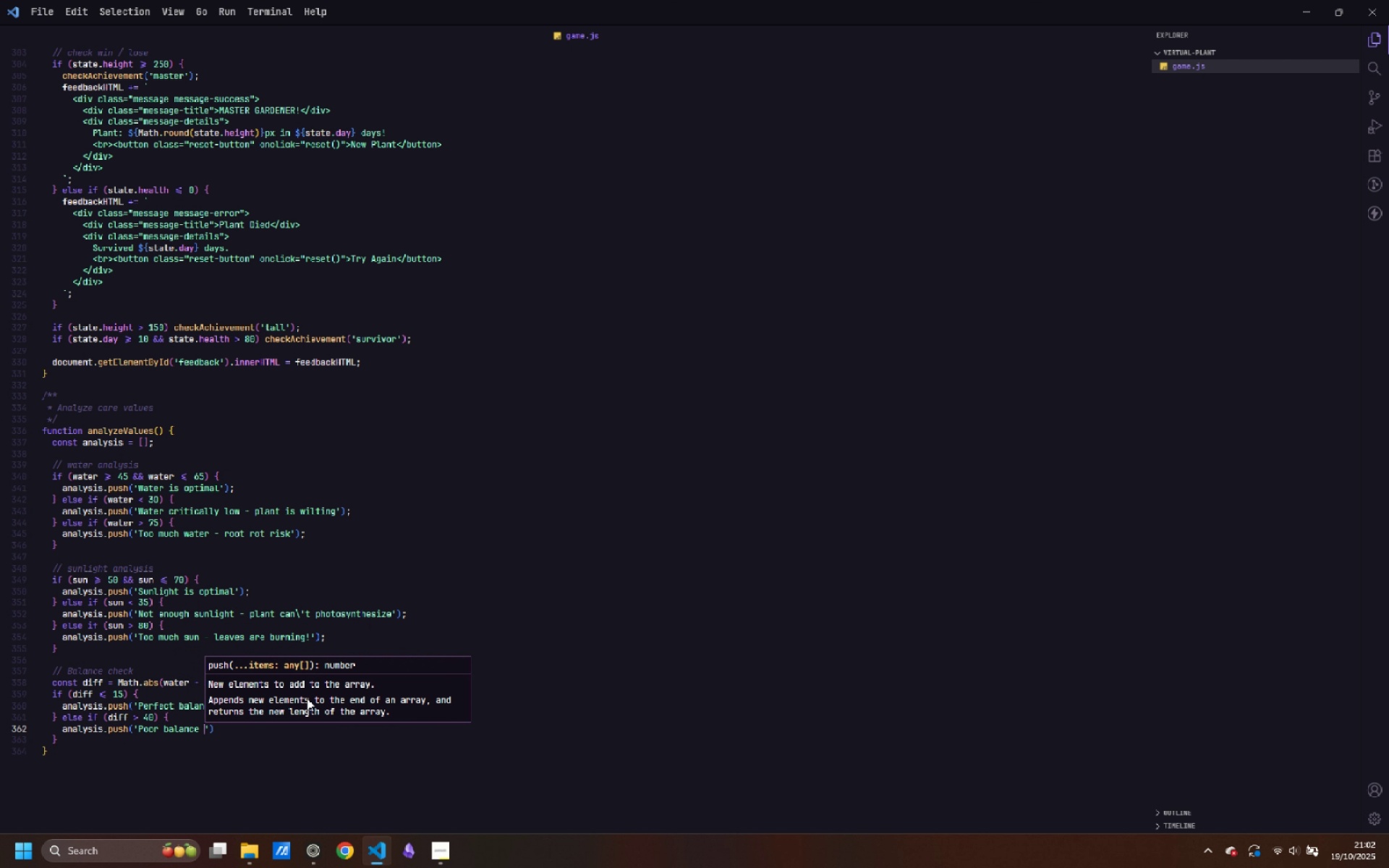 
key(Shift+9)
 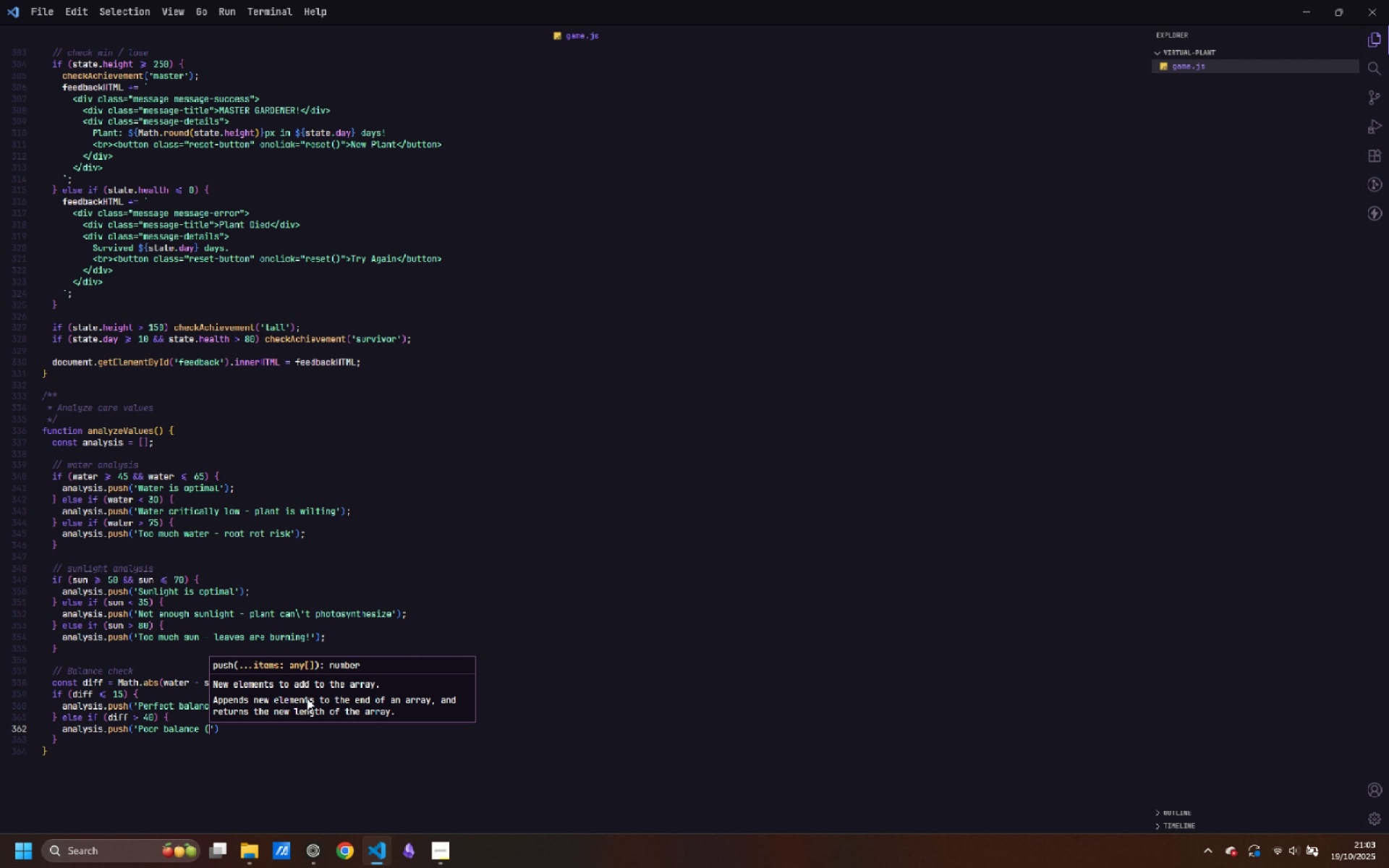 
key(Control+ArrowLeft)
 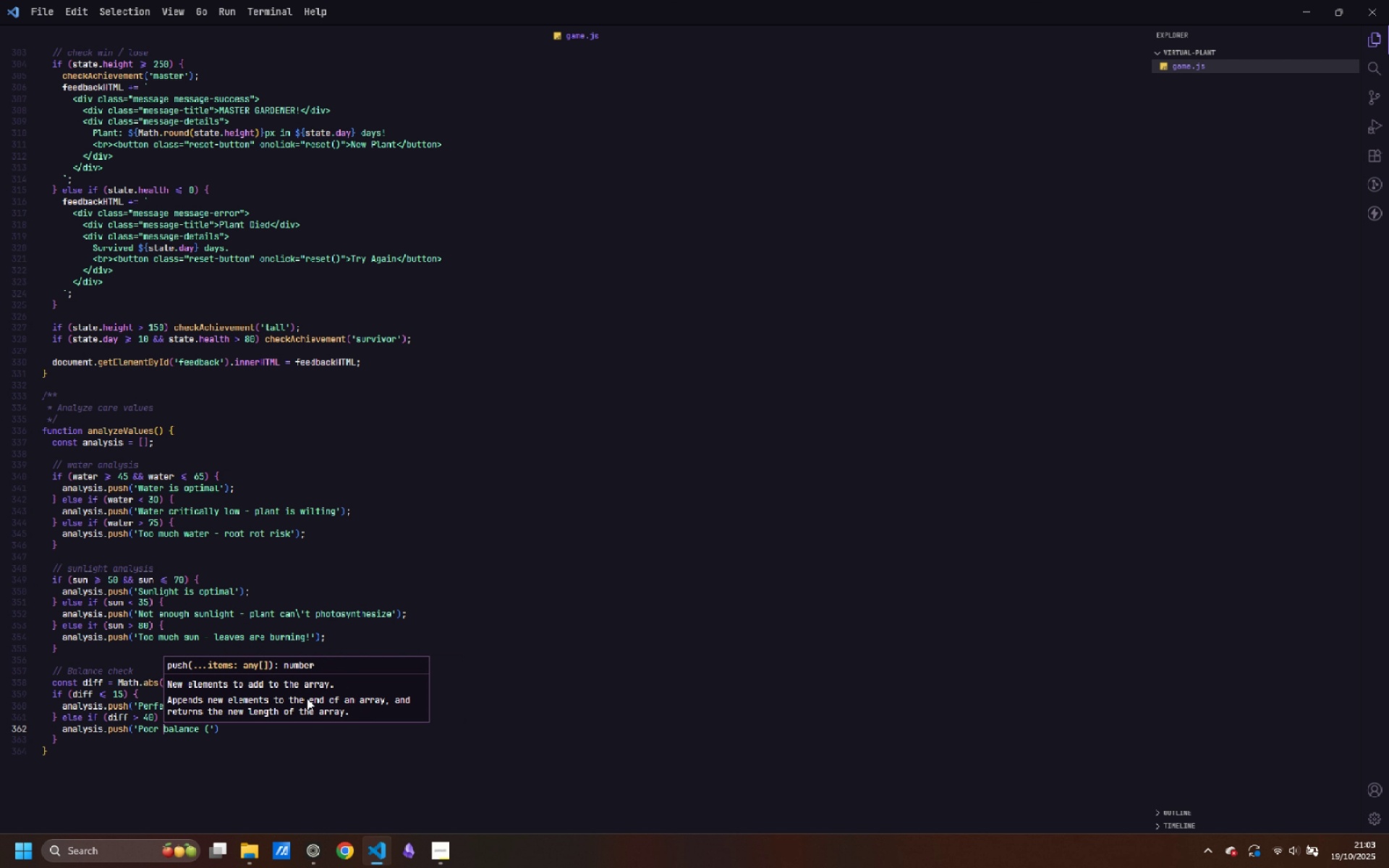 
key(Control+ArrowLeft)
 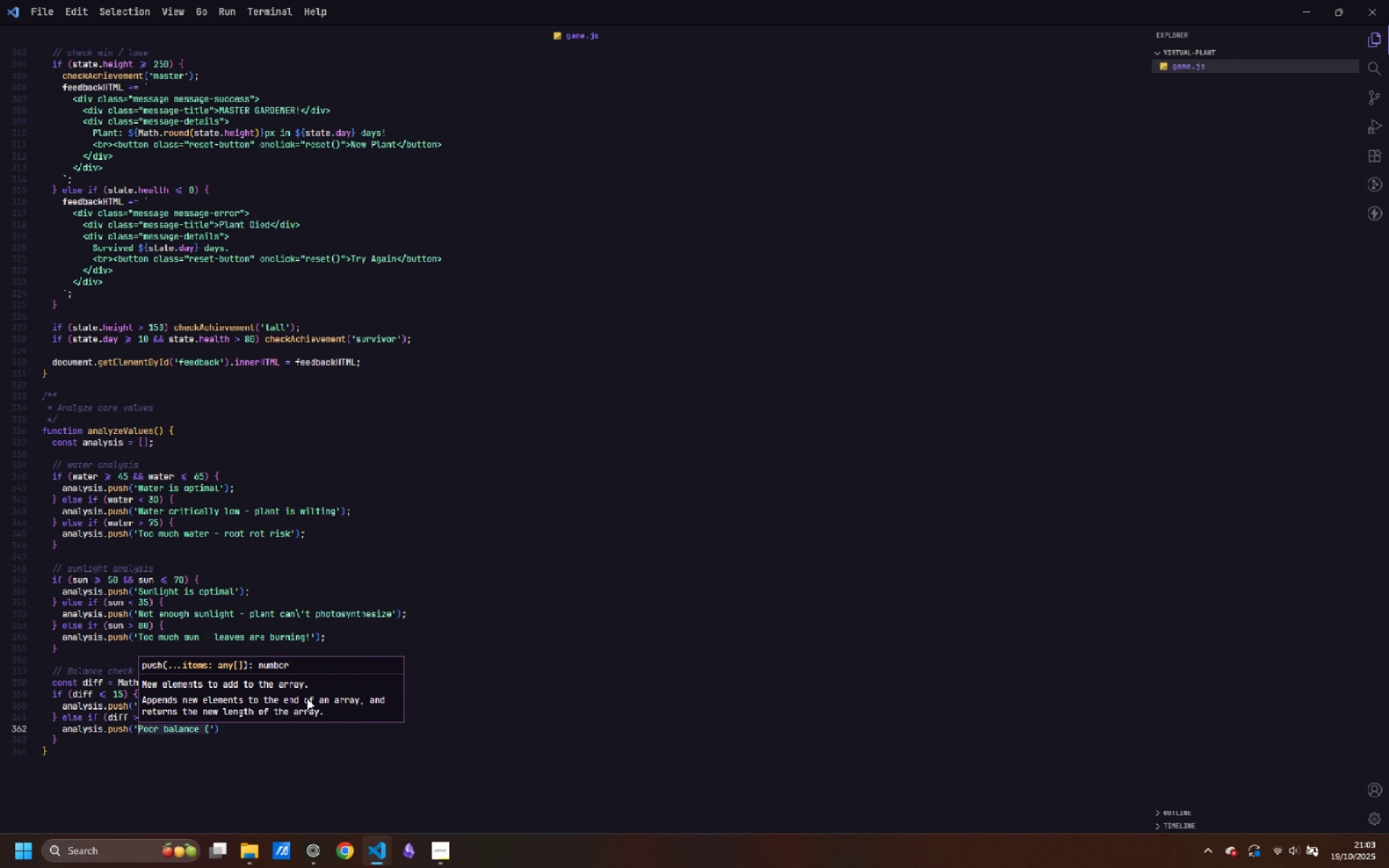 
key(Control+ArrowLeft)
 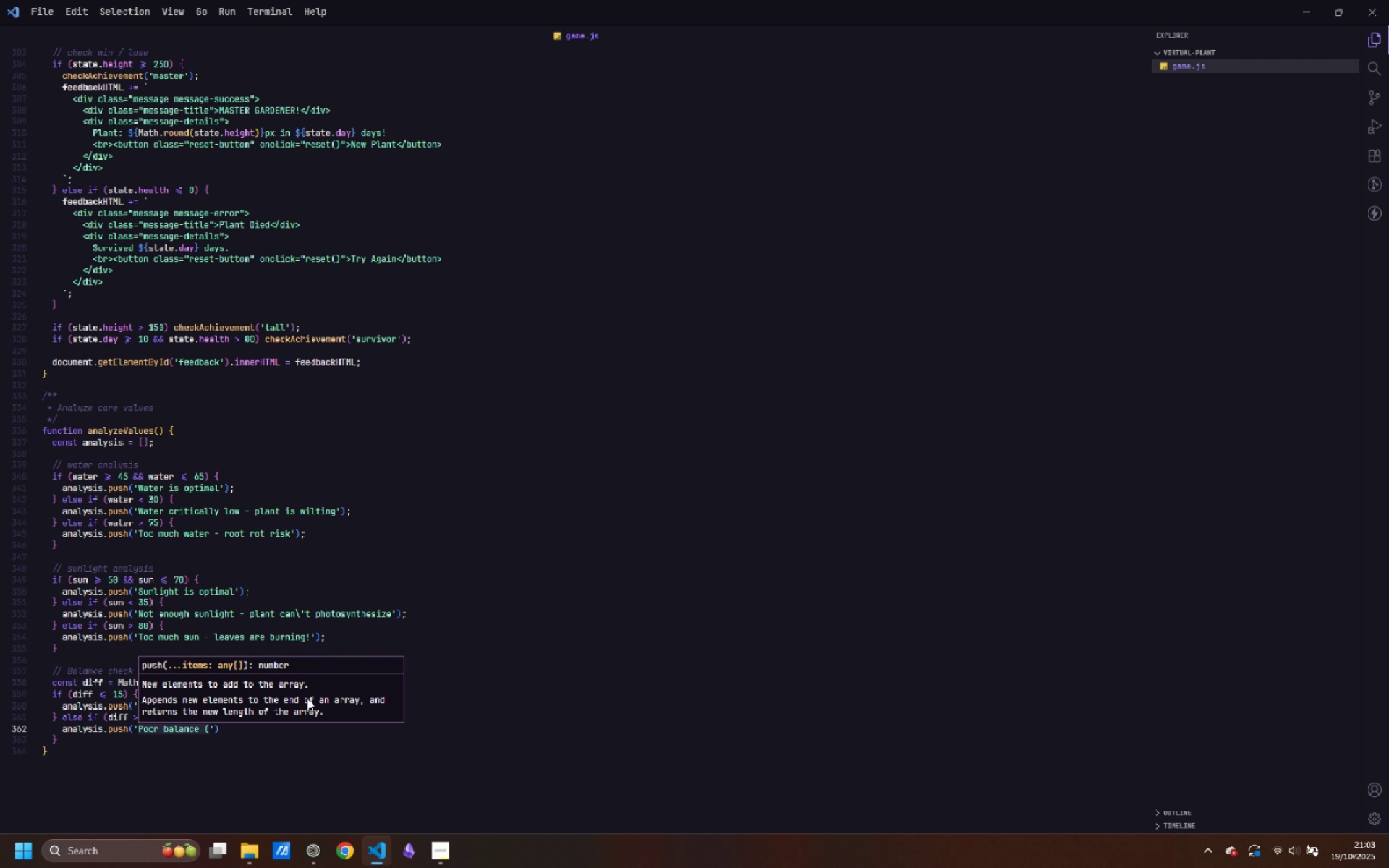 
key(Backspace)
 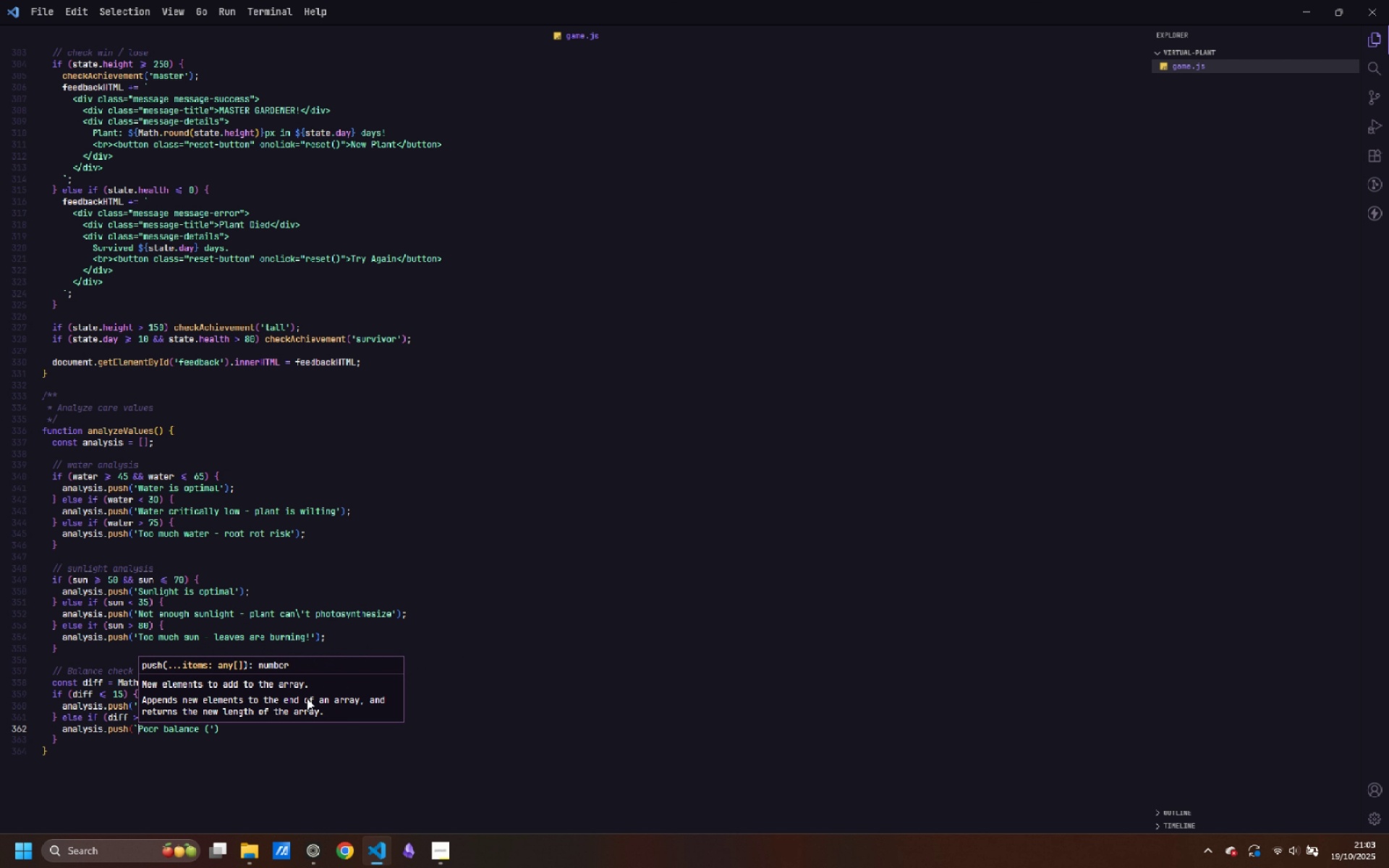 
key(Backquote)
 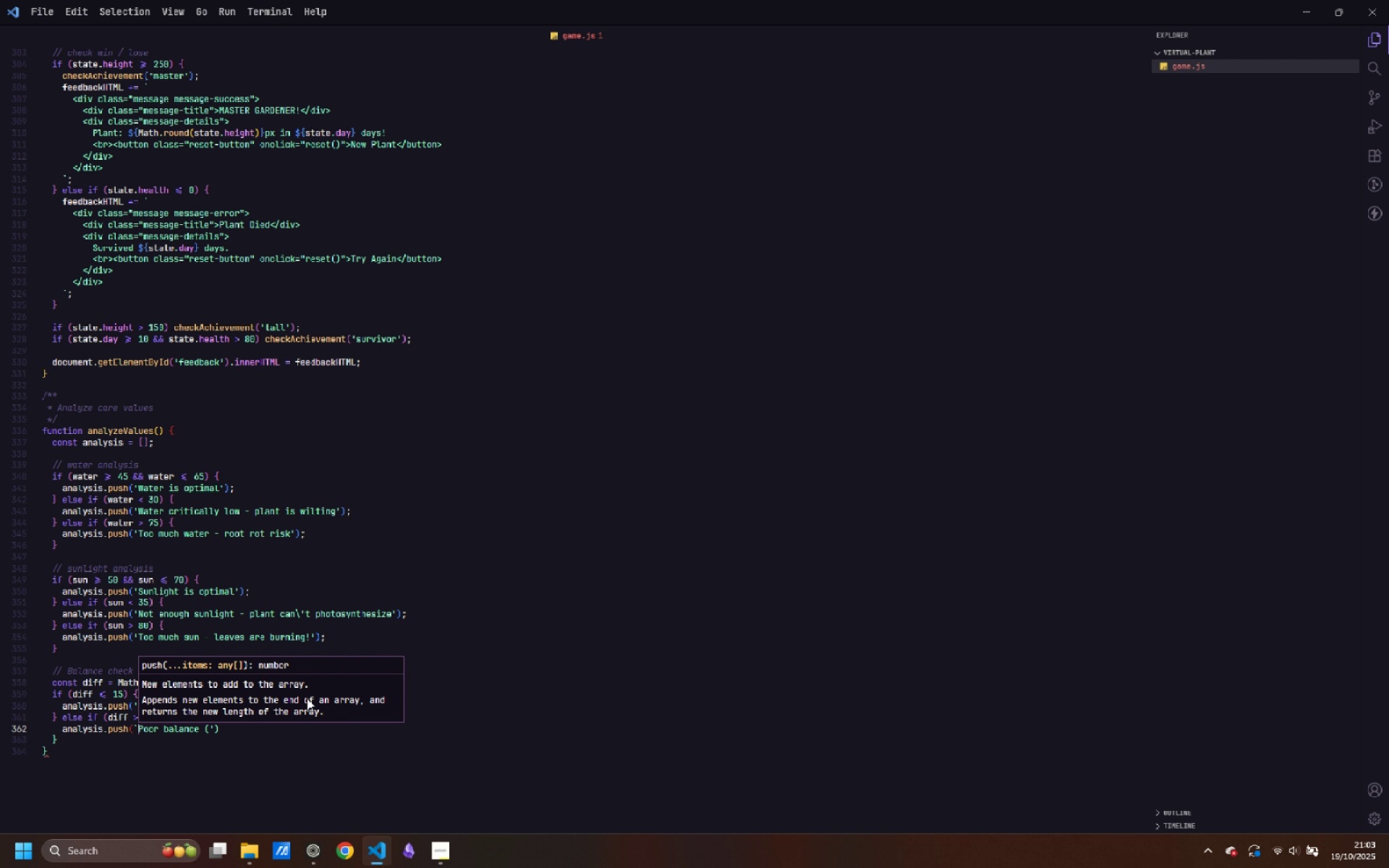 
key(Control+ArrowRight)
 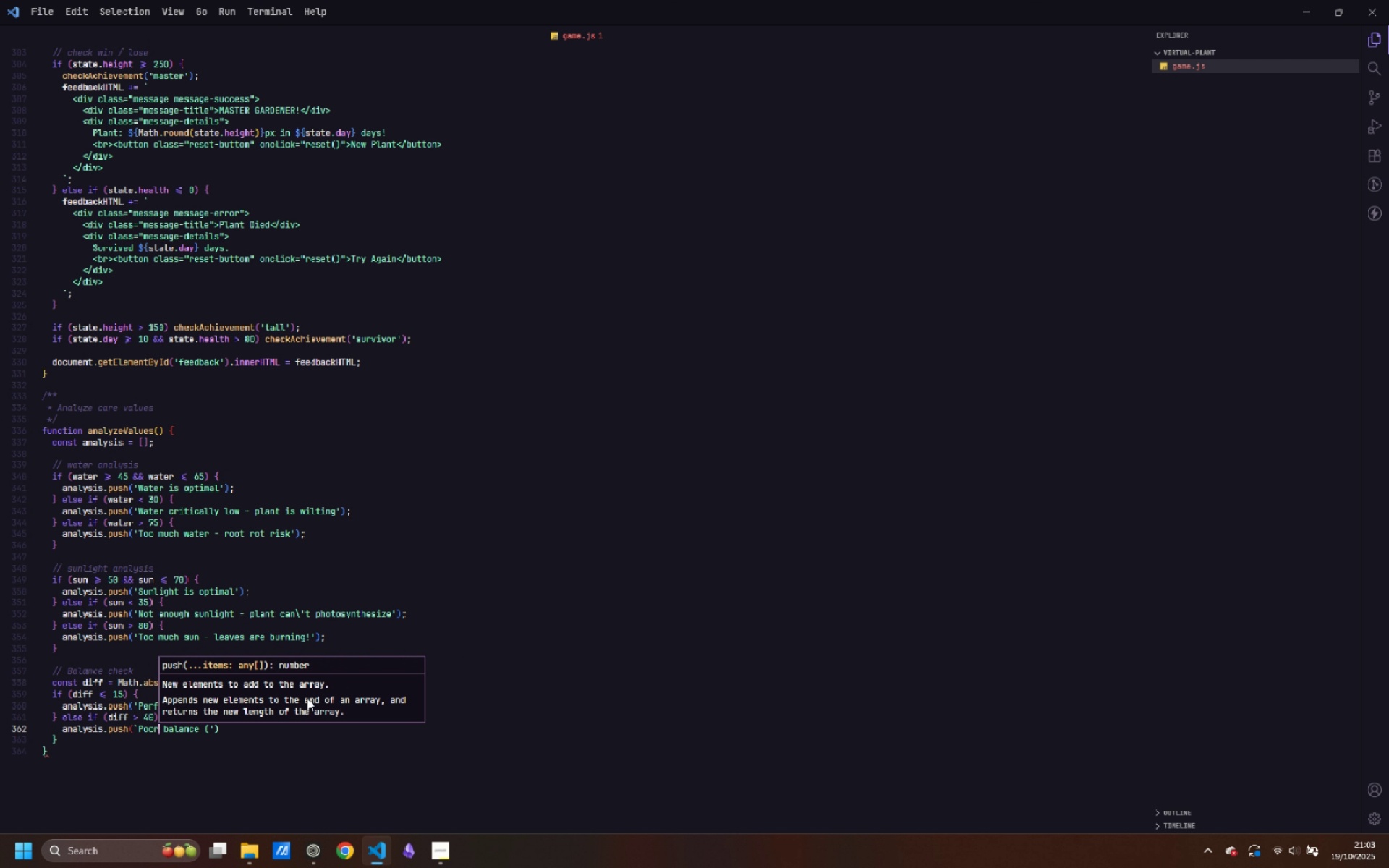 
key(Control+ArrowRight)
 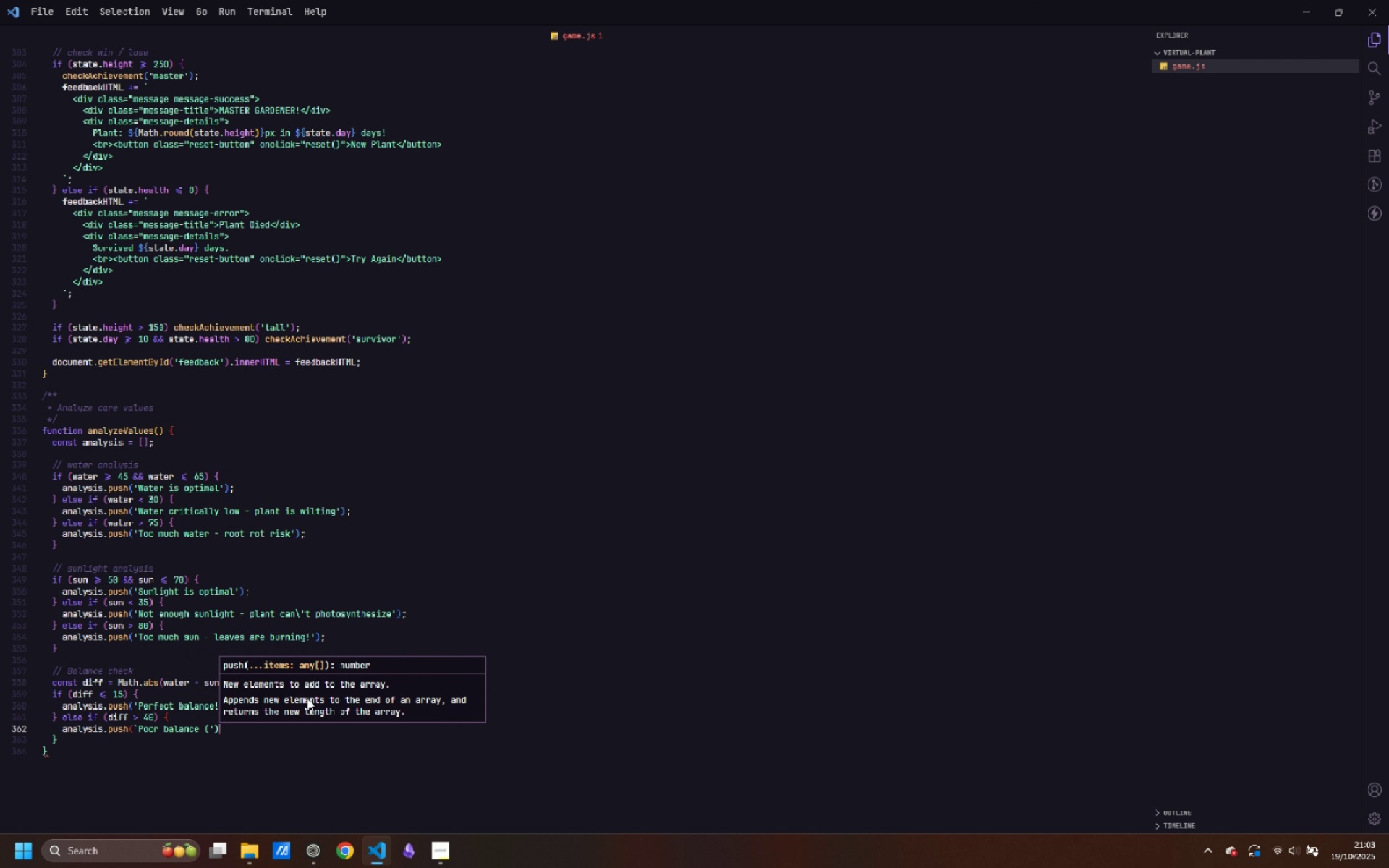 
key(Control+ArrowRight)
 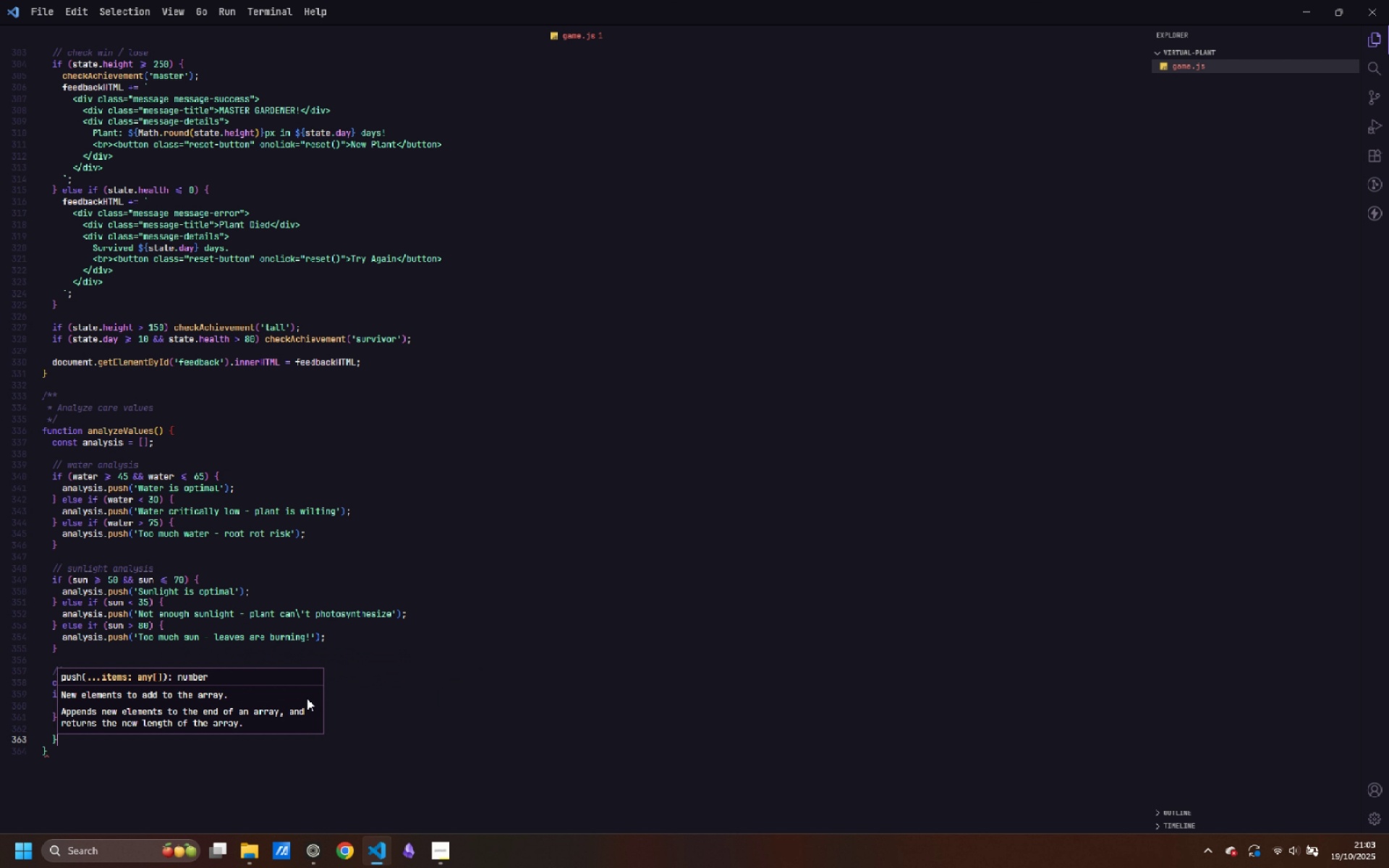 
key(Control+ArrowRight)
 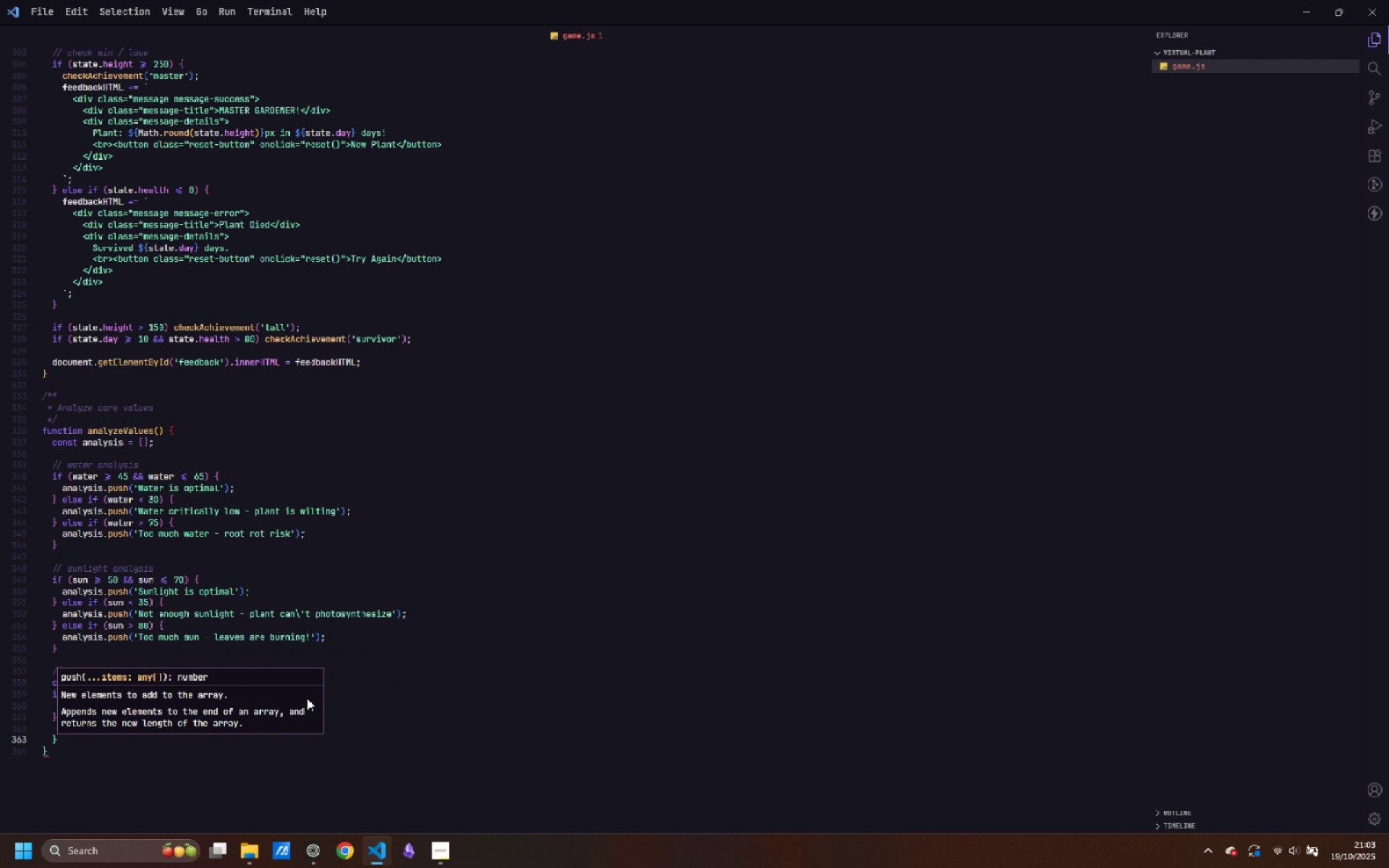 
key(ArrowLeft)
 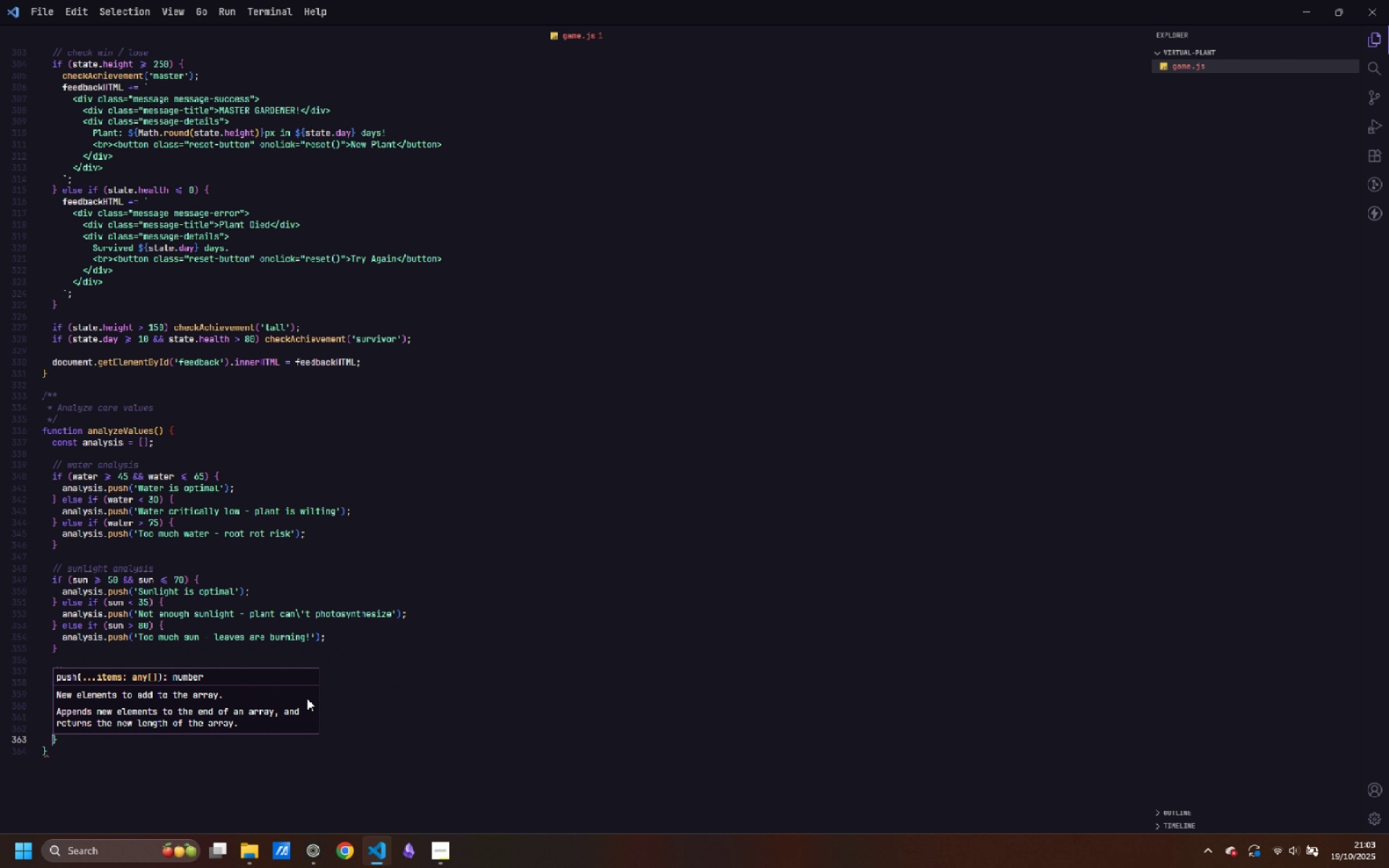 
key(ArrowLeft)
 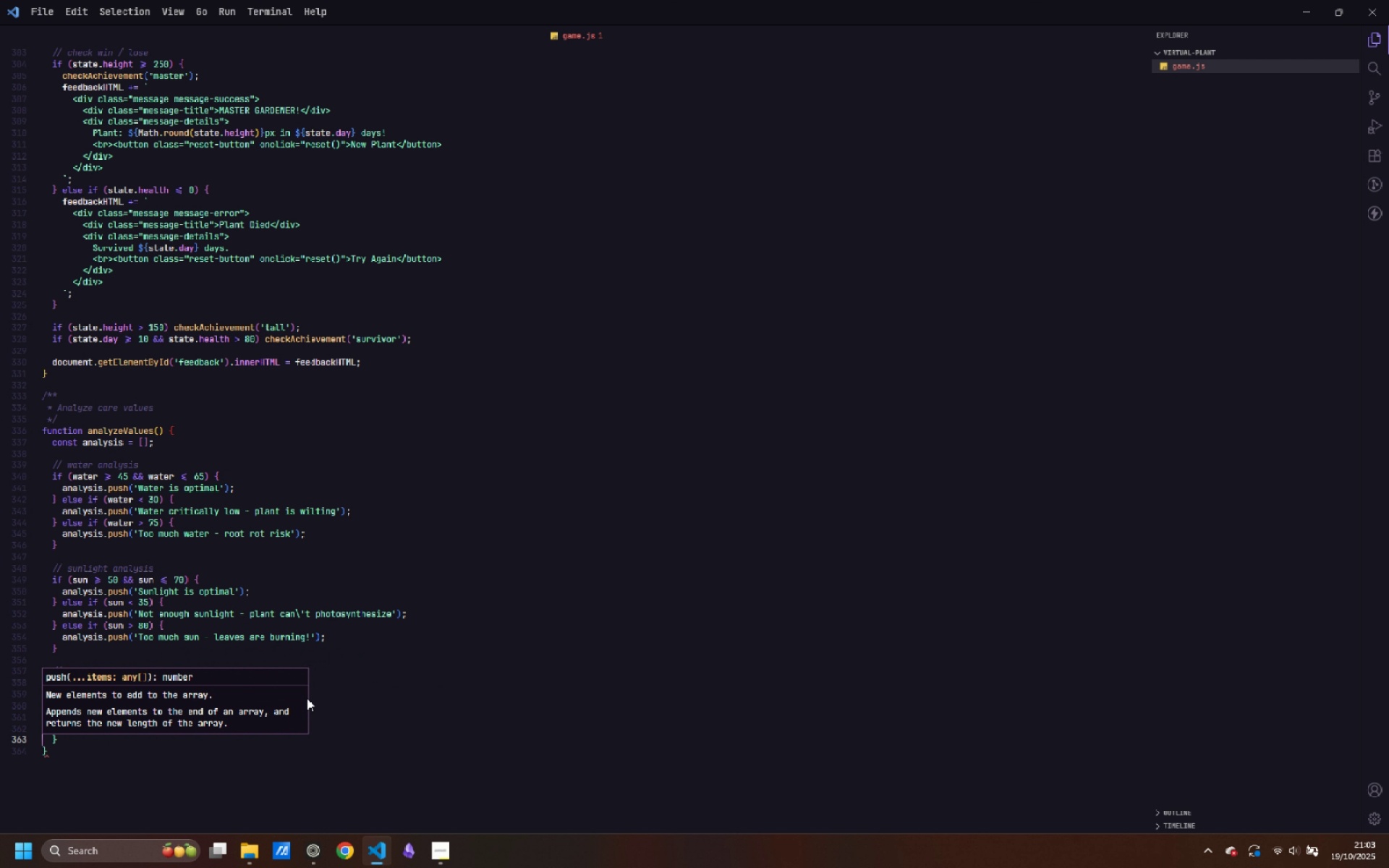 
key(ArrowLeft)
 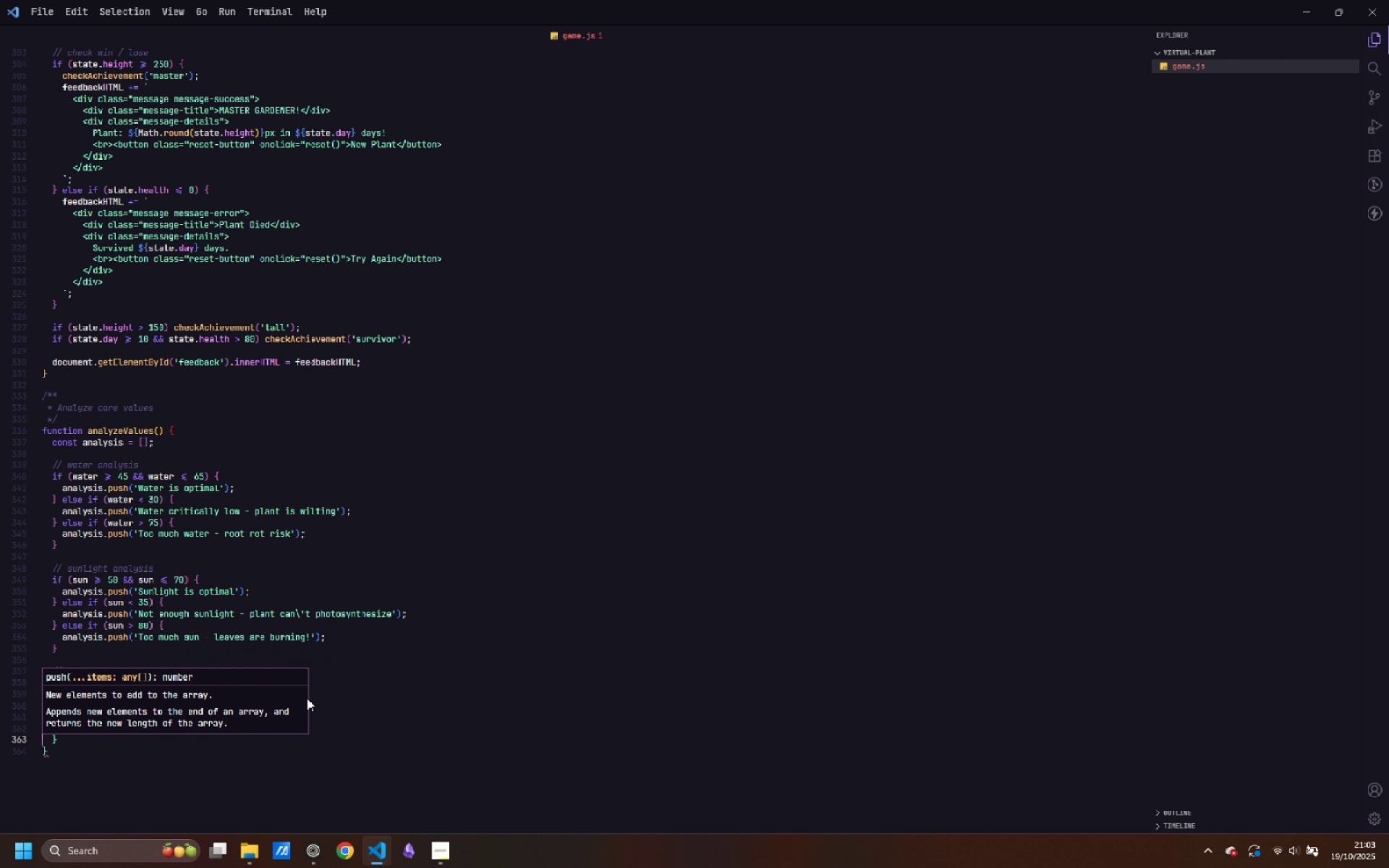 
key(ArrowLeft)
 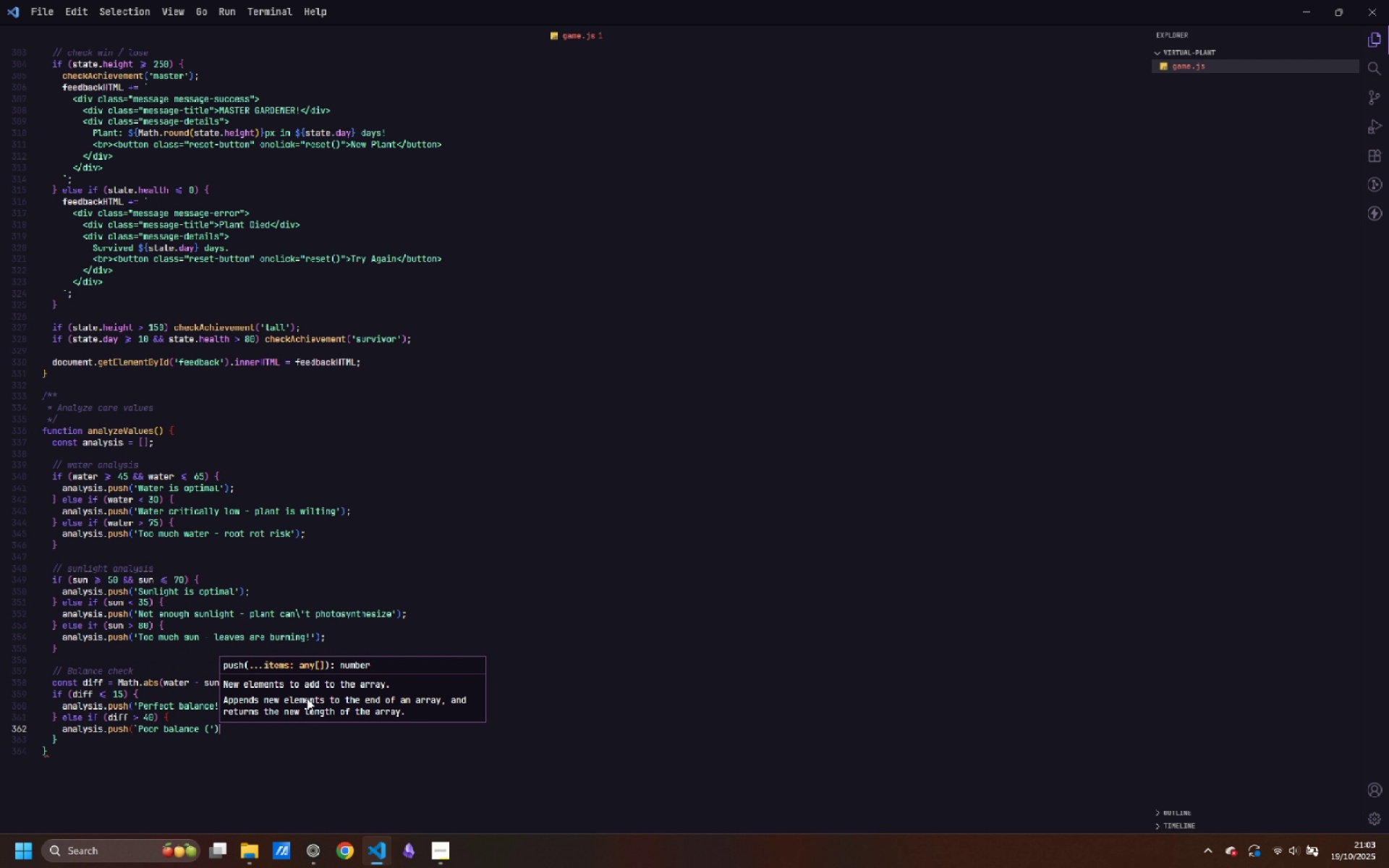 
key(ArrowLeft)
 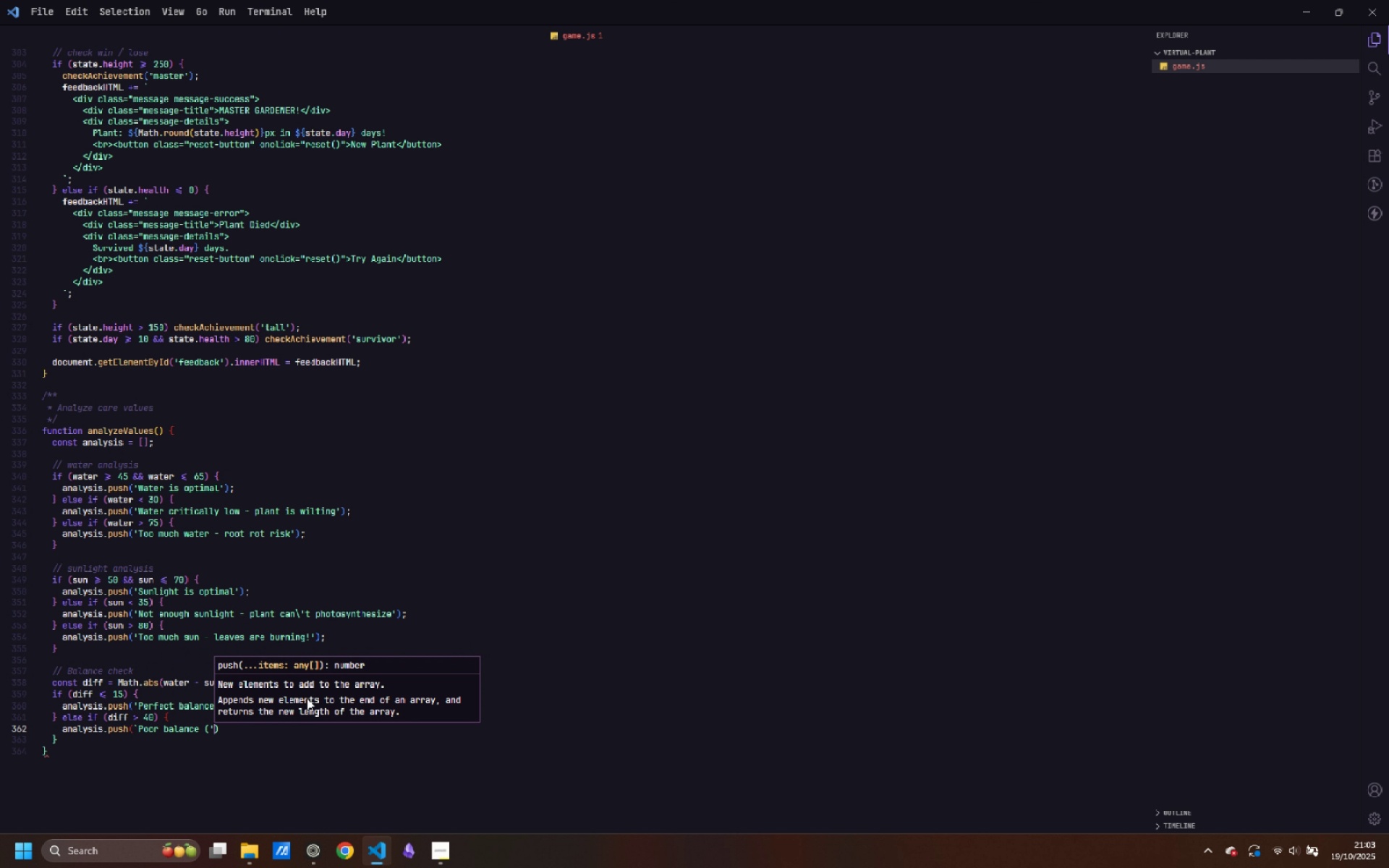 
key(Backspace)
 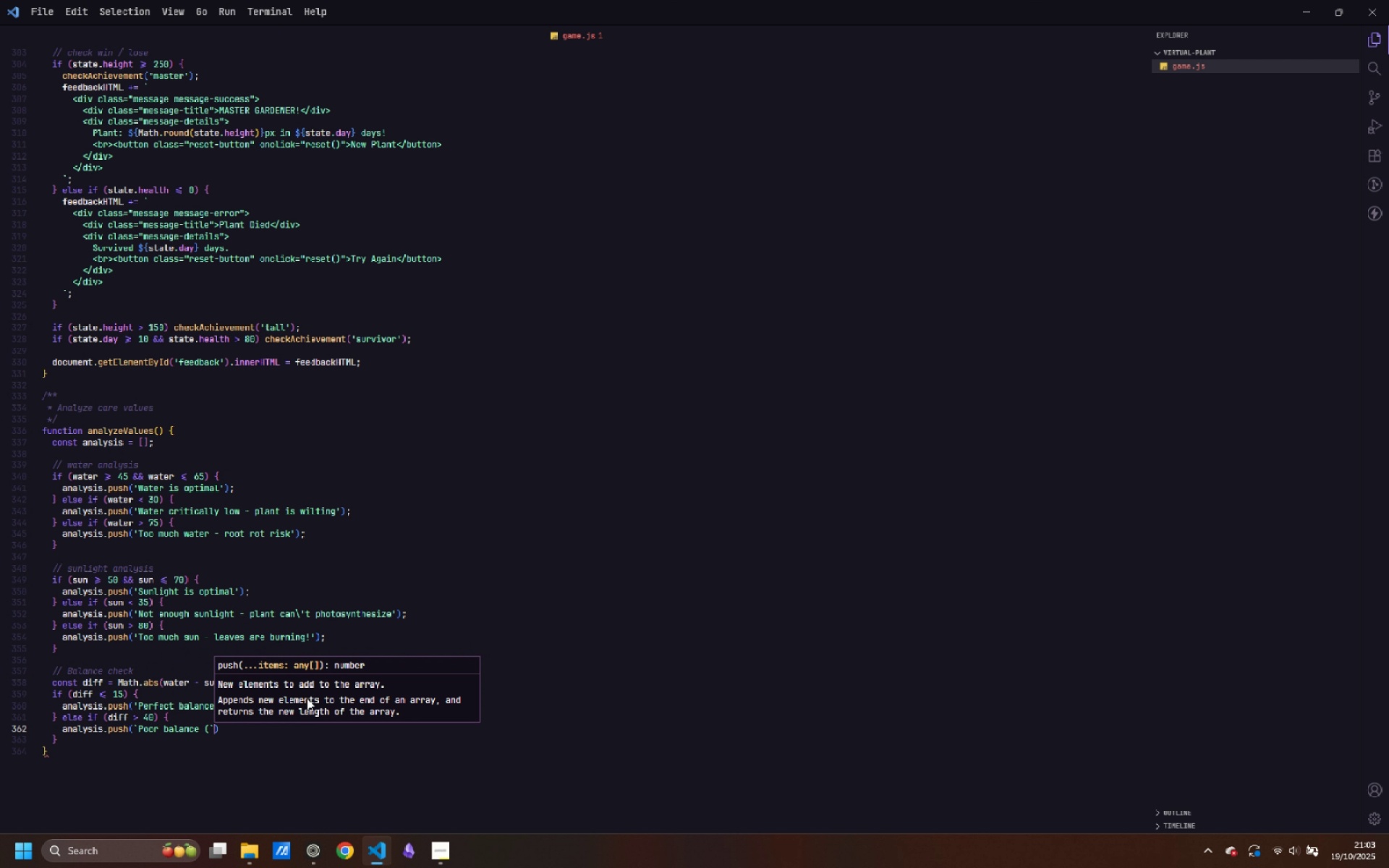 
key(Backquote)
 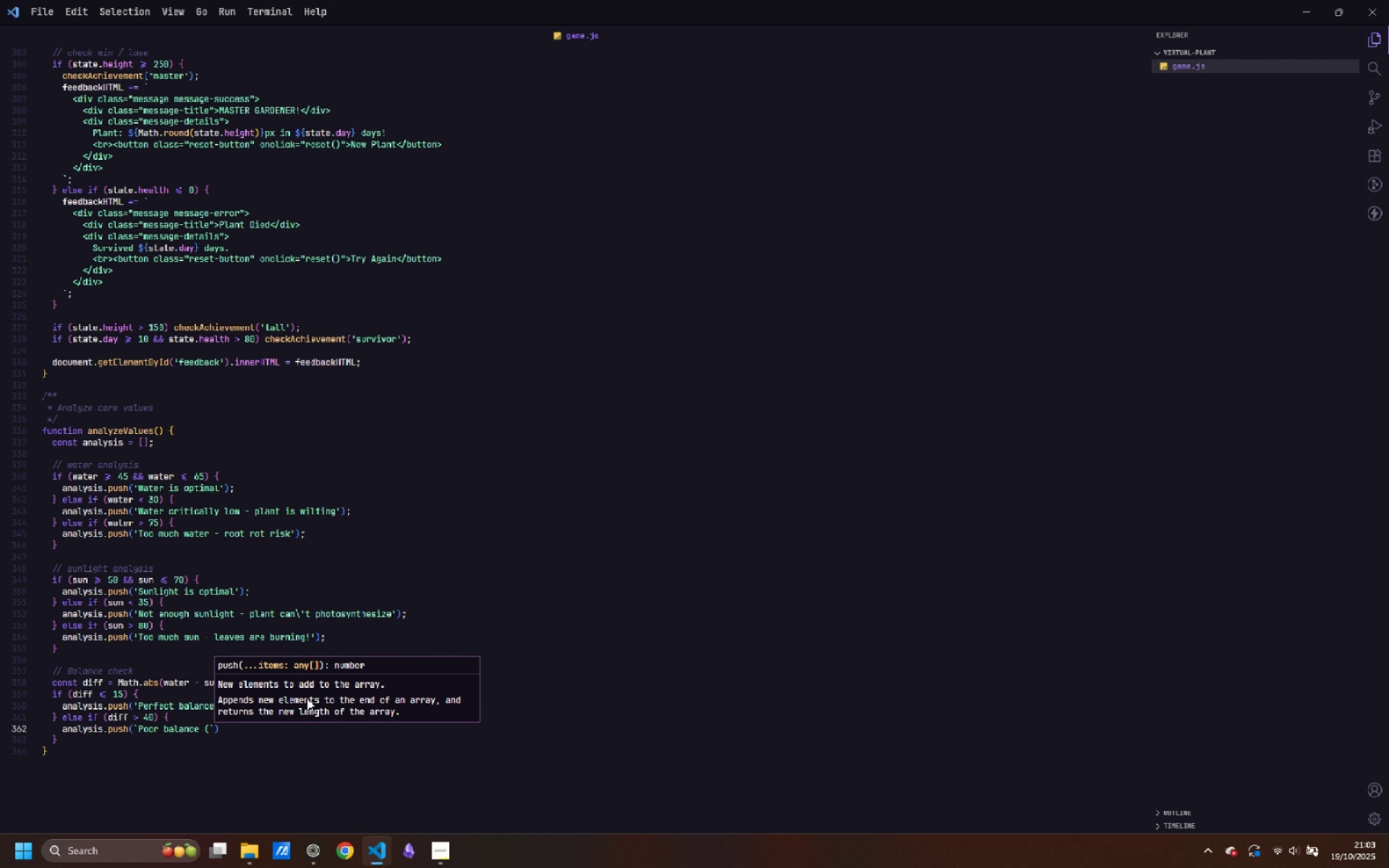 
key(ArrowLeft)
 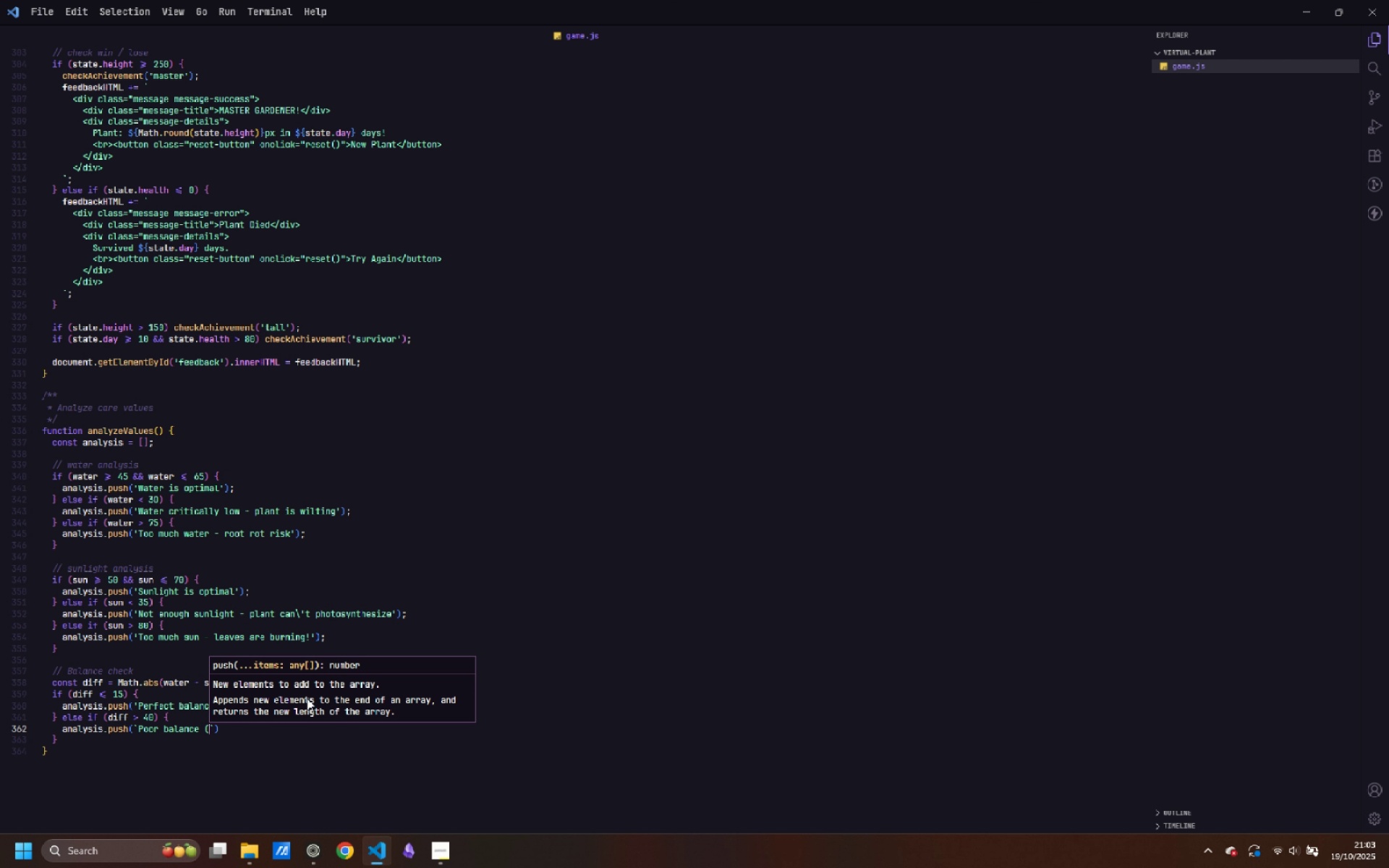 
key(Shift+0)
 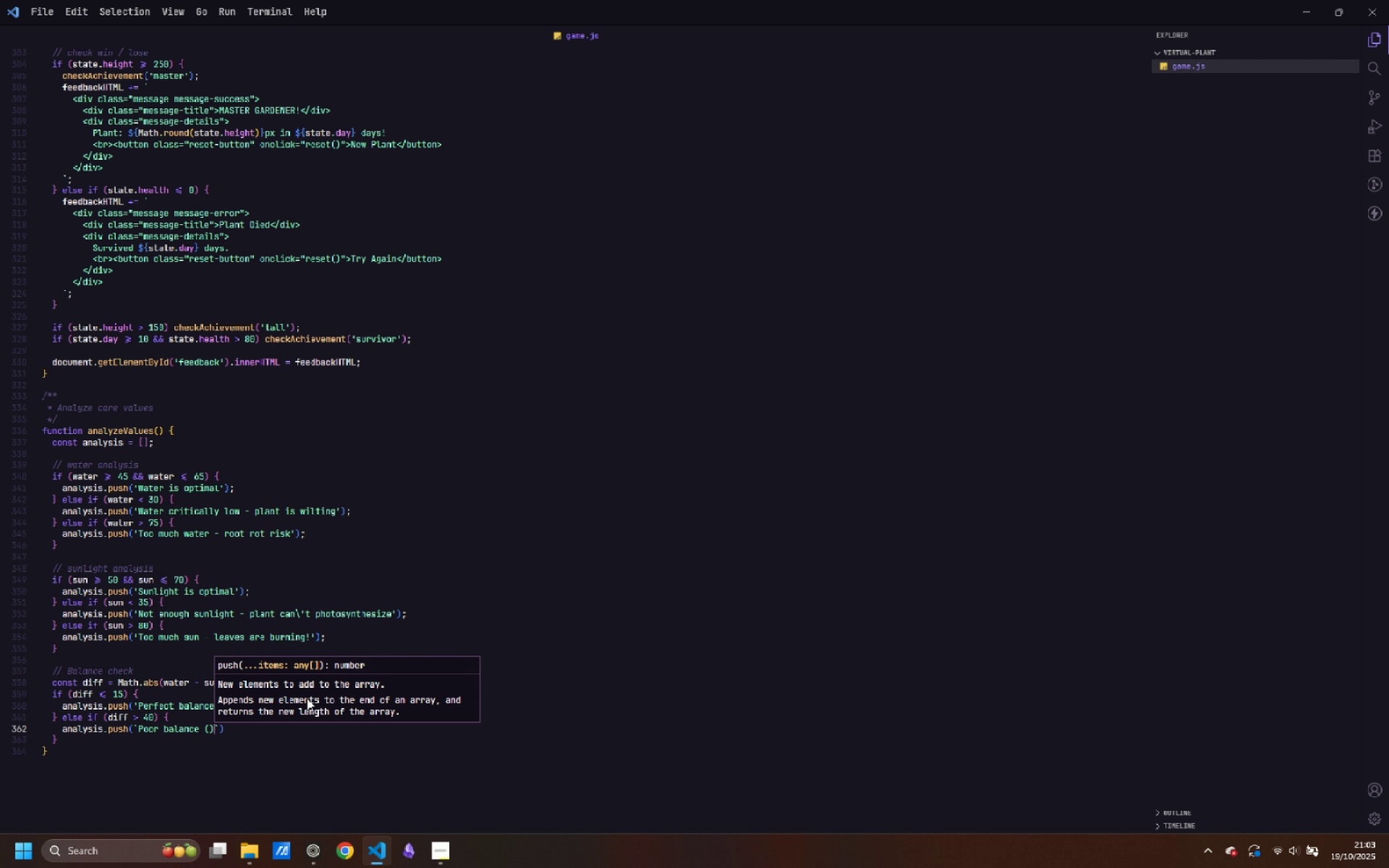 
key(ArrowLeft)
 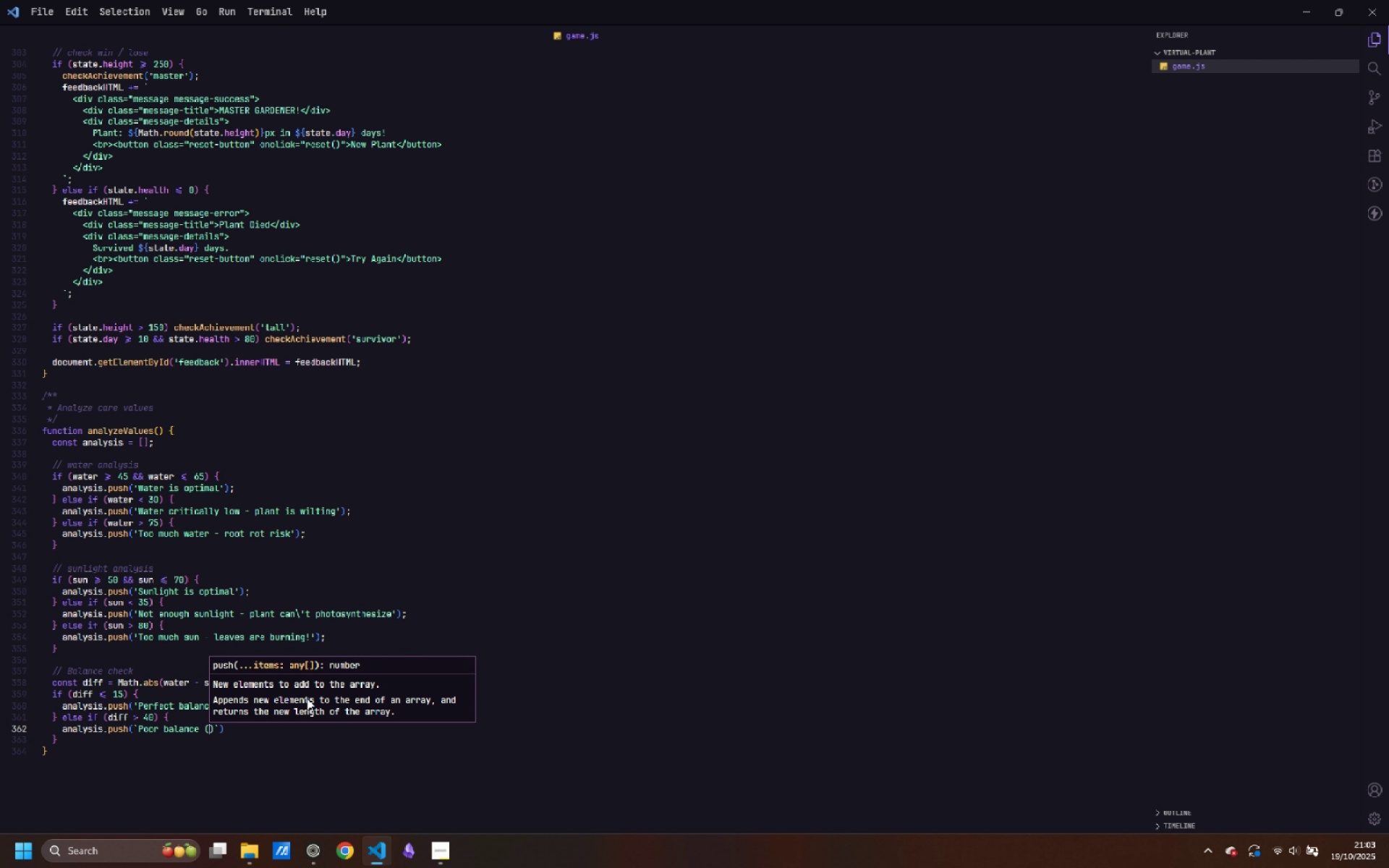 
key(Shift+4)
 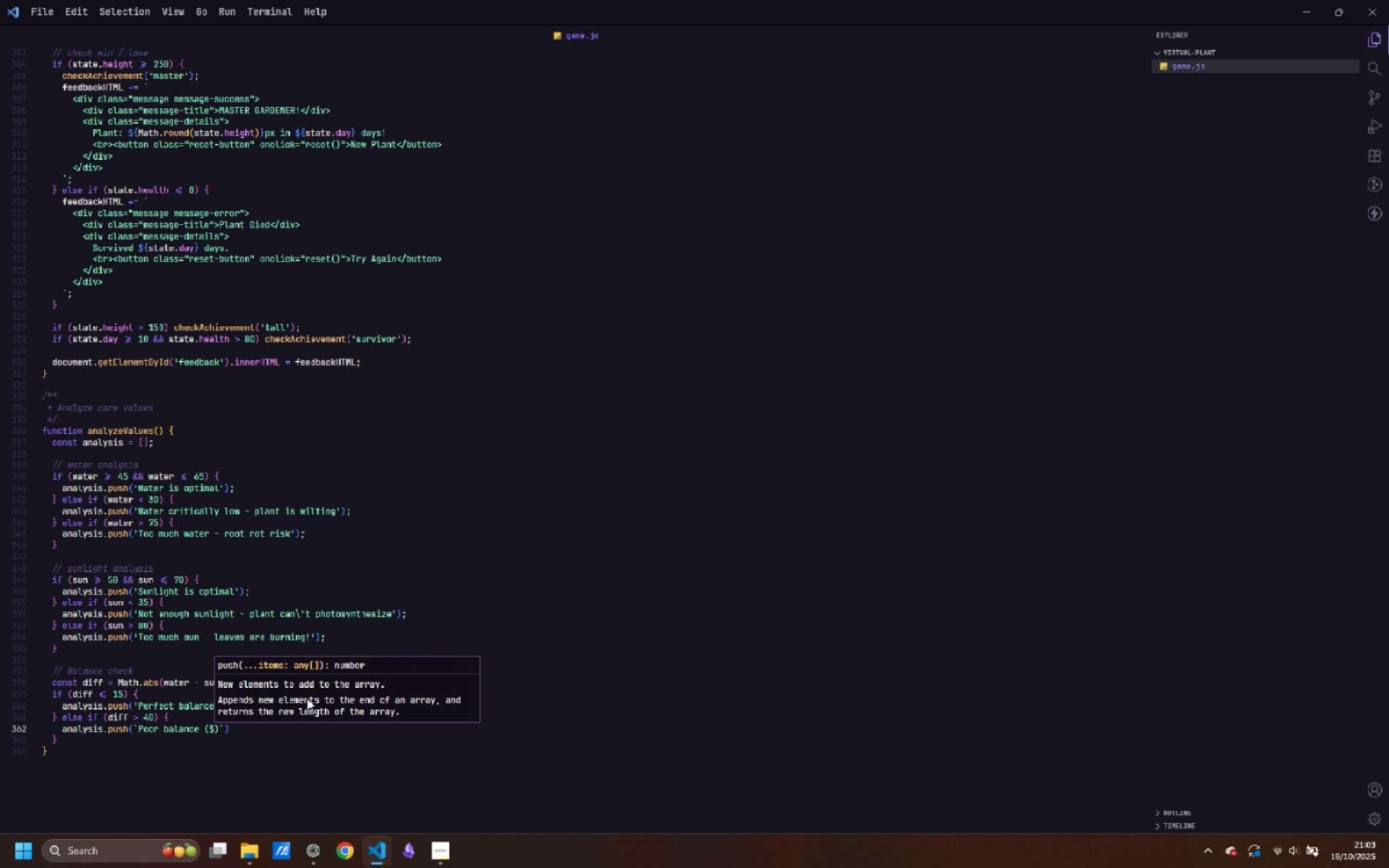 
key(Shift+BracketLeft)
 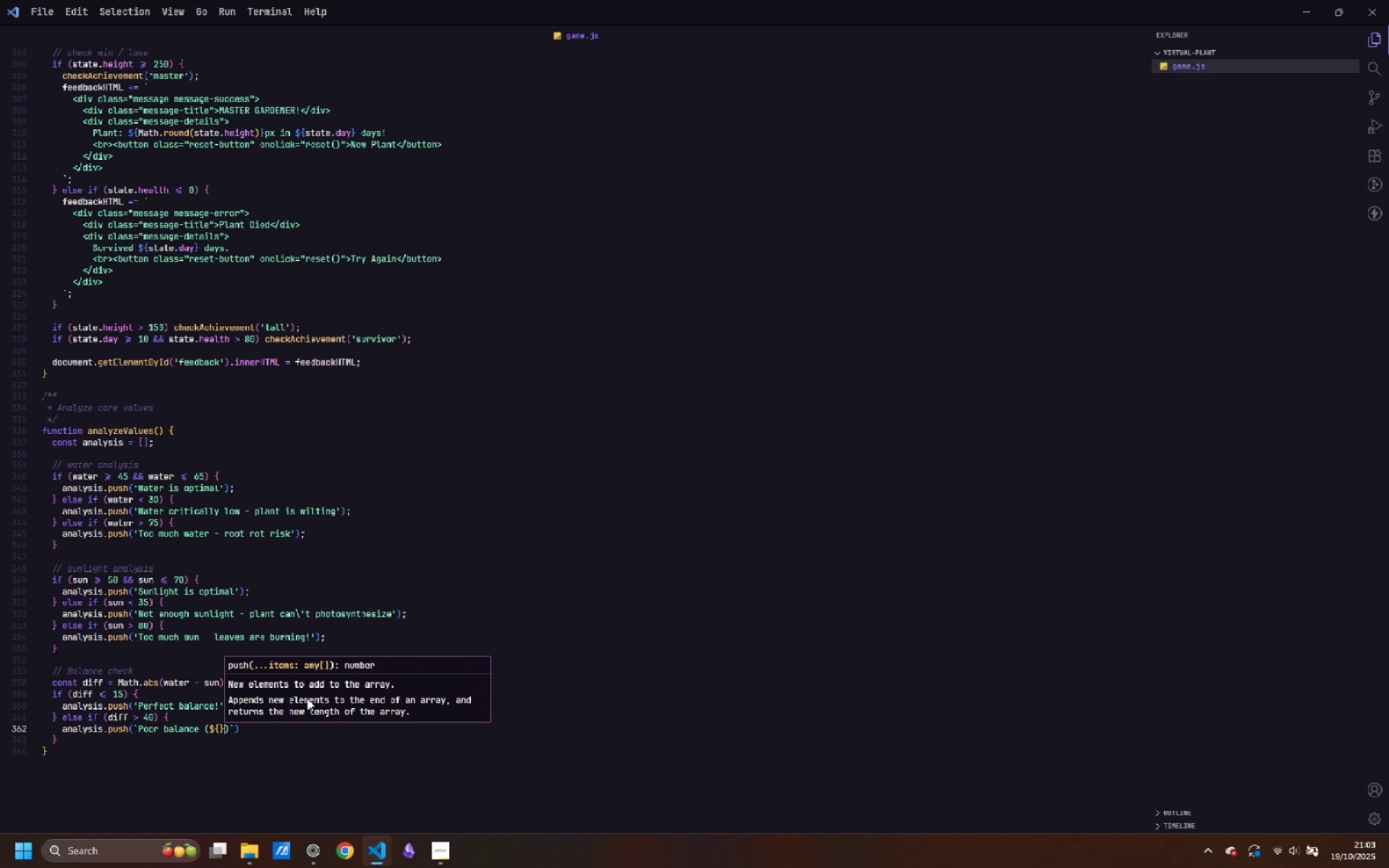 
key(Shift+BracketRight)
 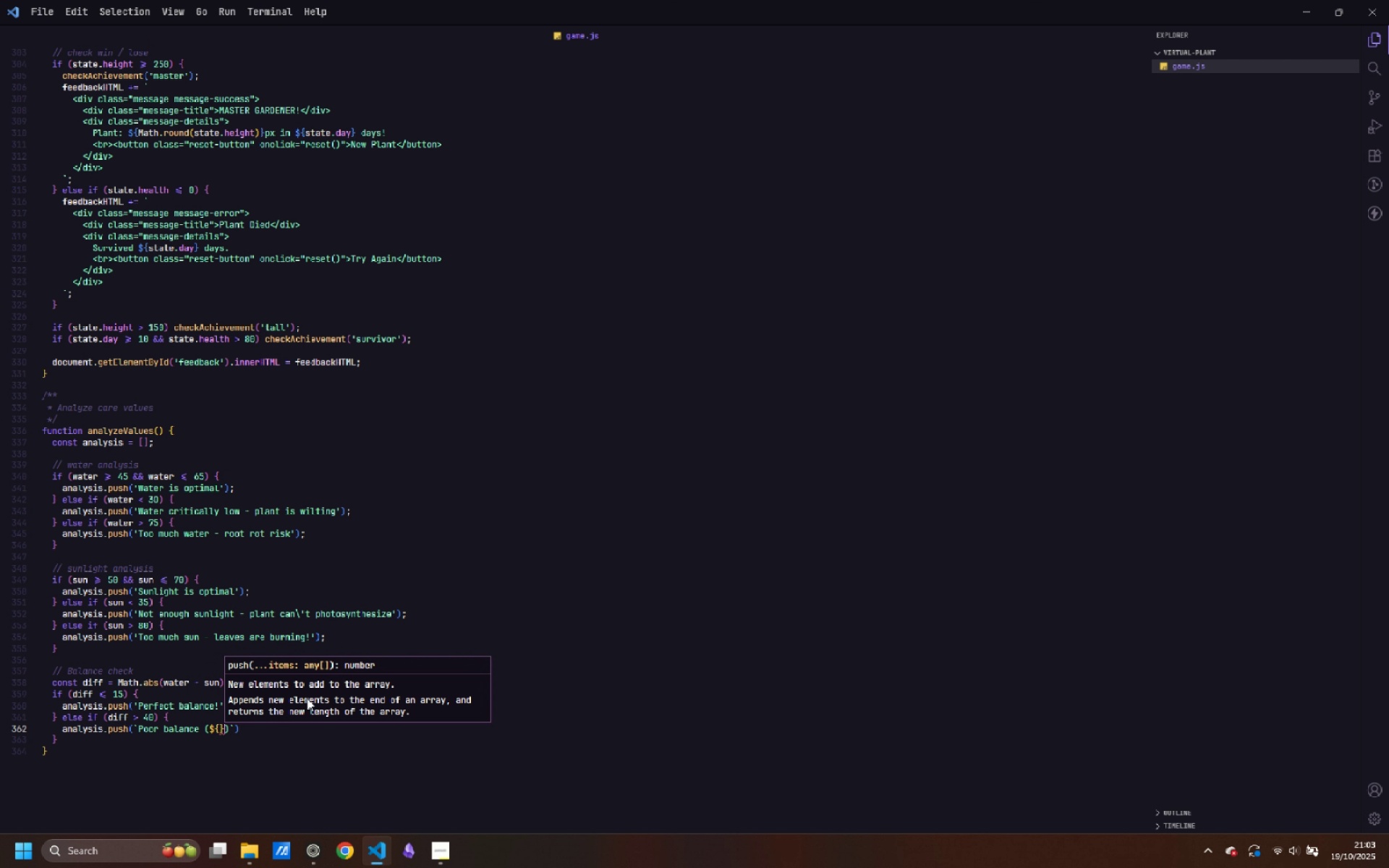 
key(ArrowLeft)
 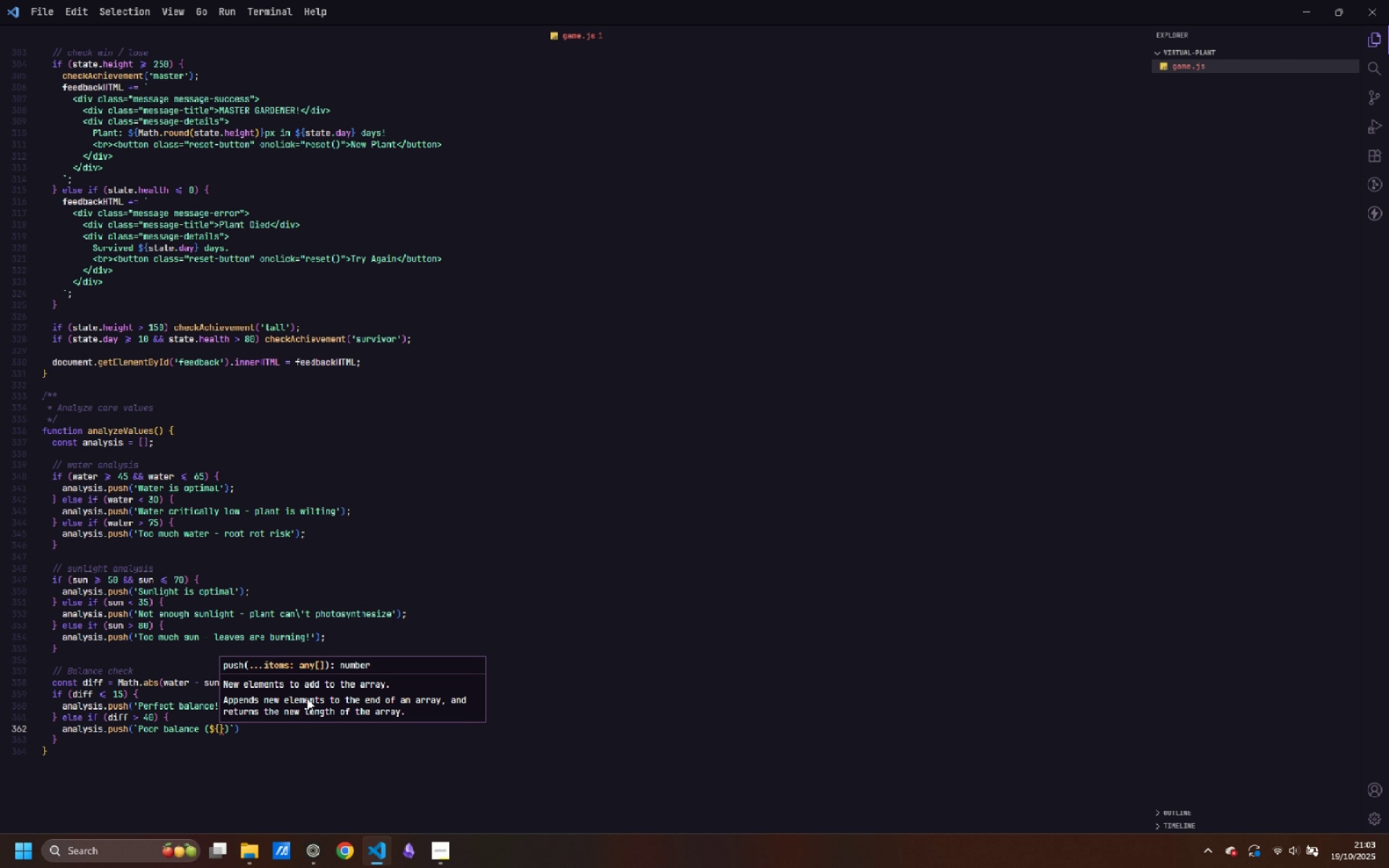 
type(diff)
 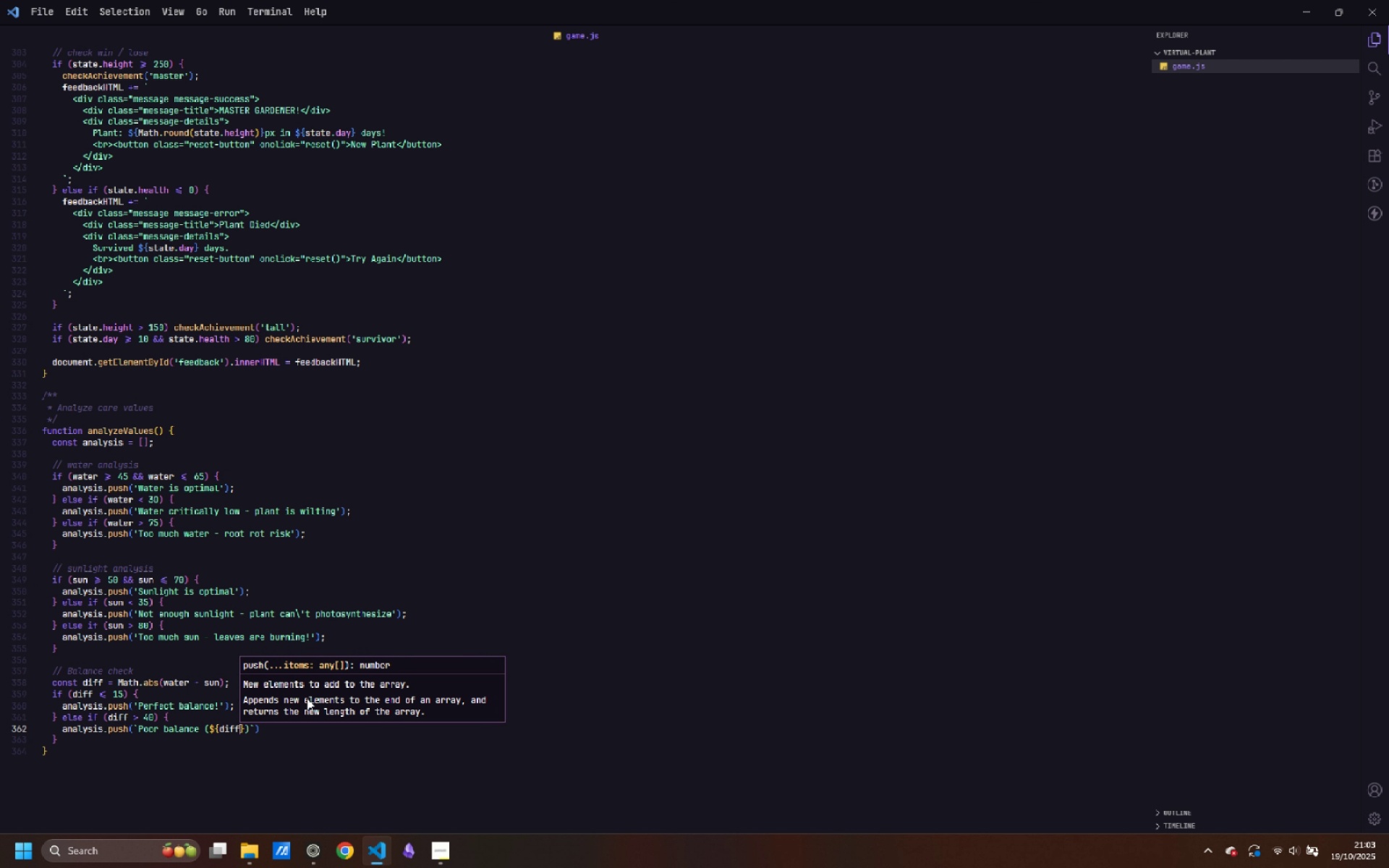 
key(ArrowRight)
 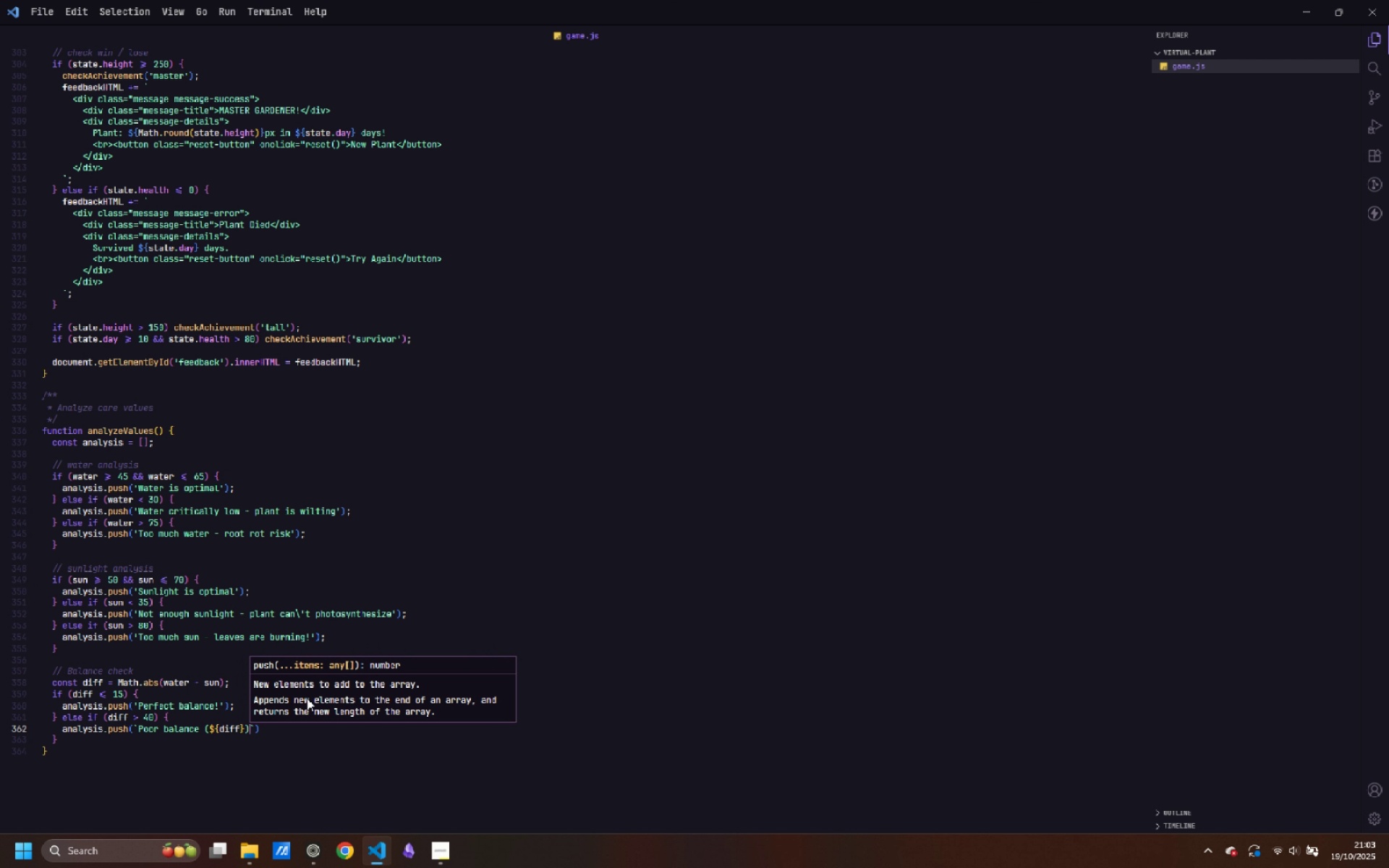 
key(ArrowRight)
 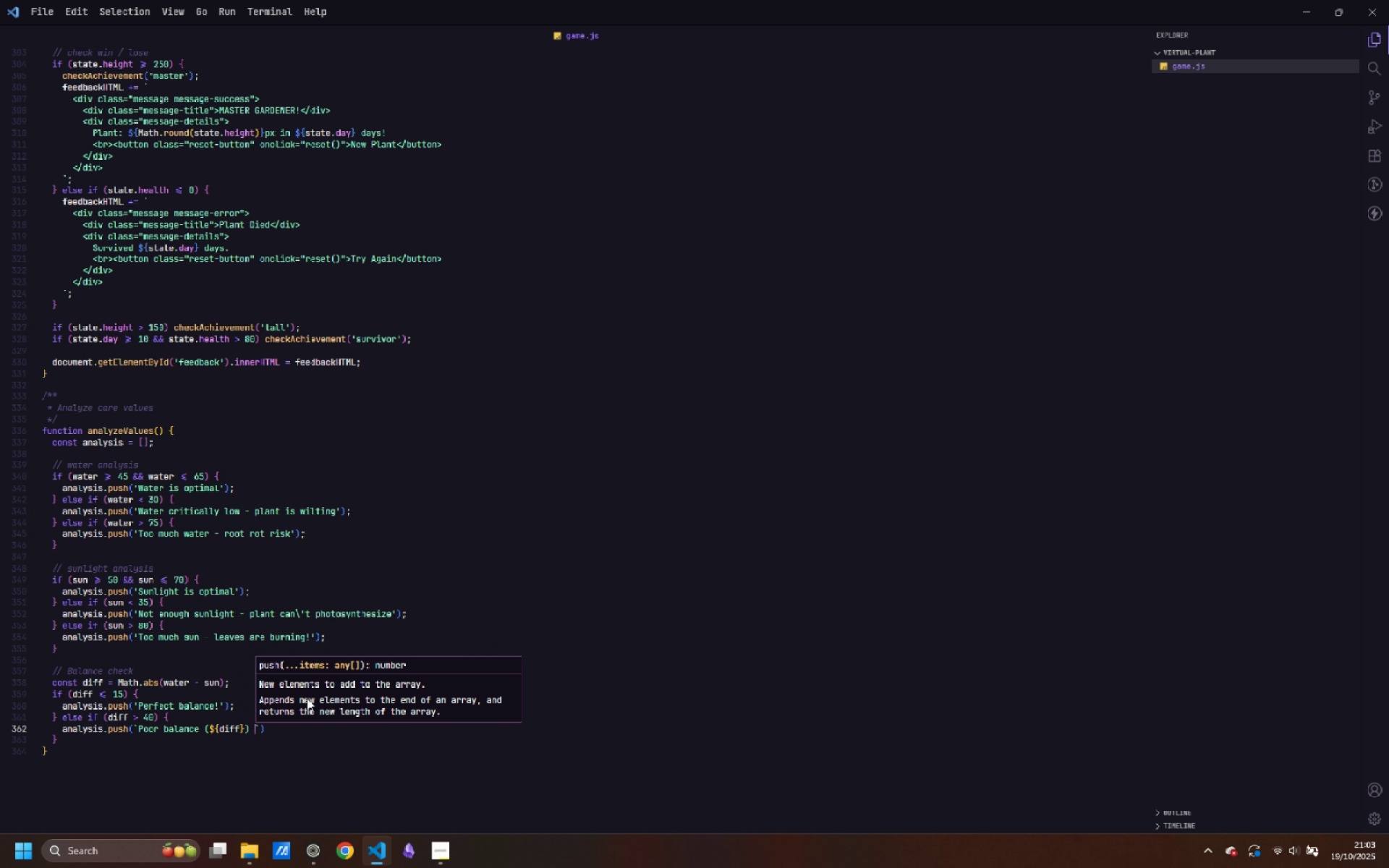 
key(Space)
 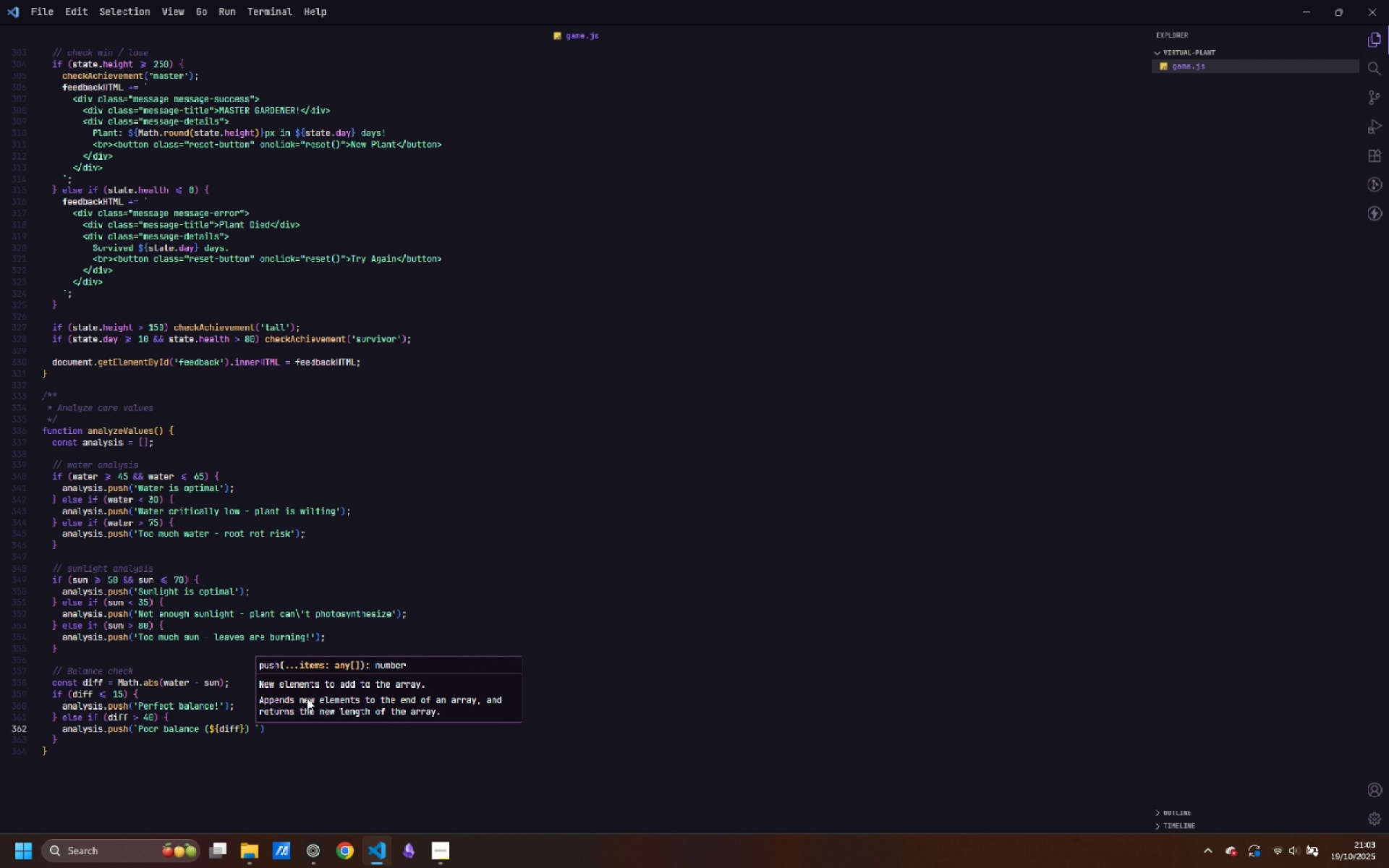 
key(ArrowLeft)
 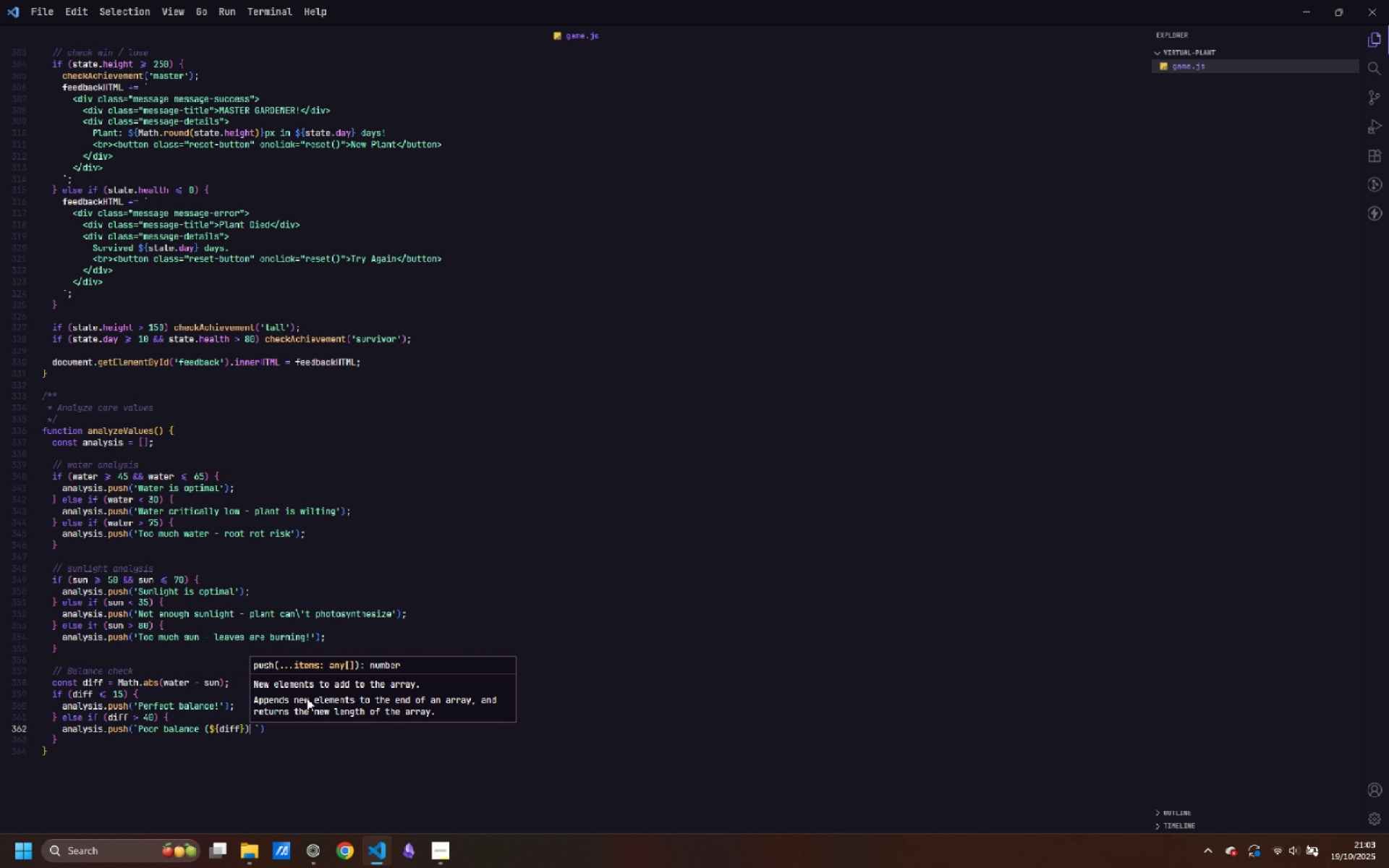 
key(ArrowLeft)
 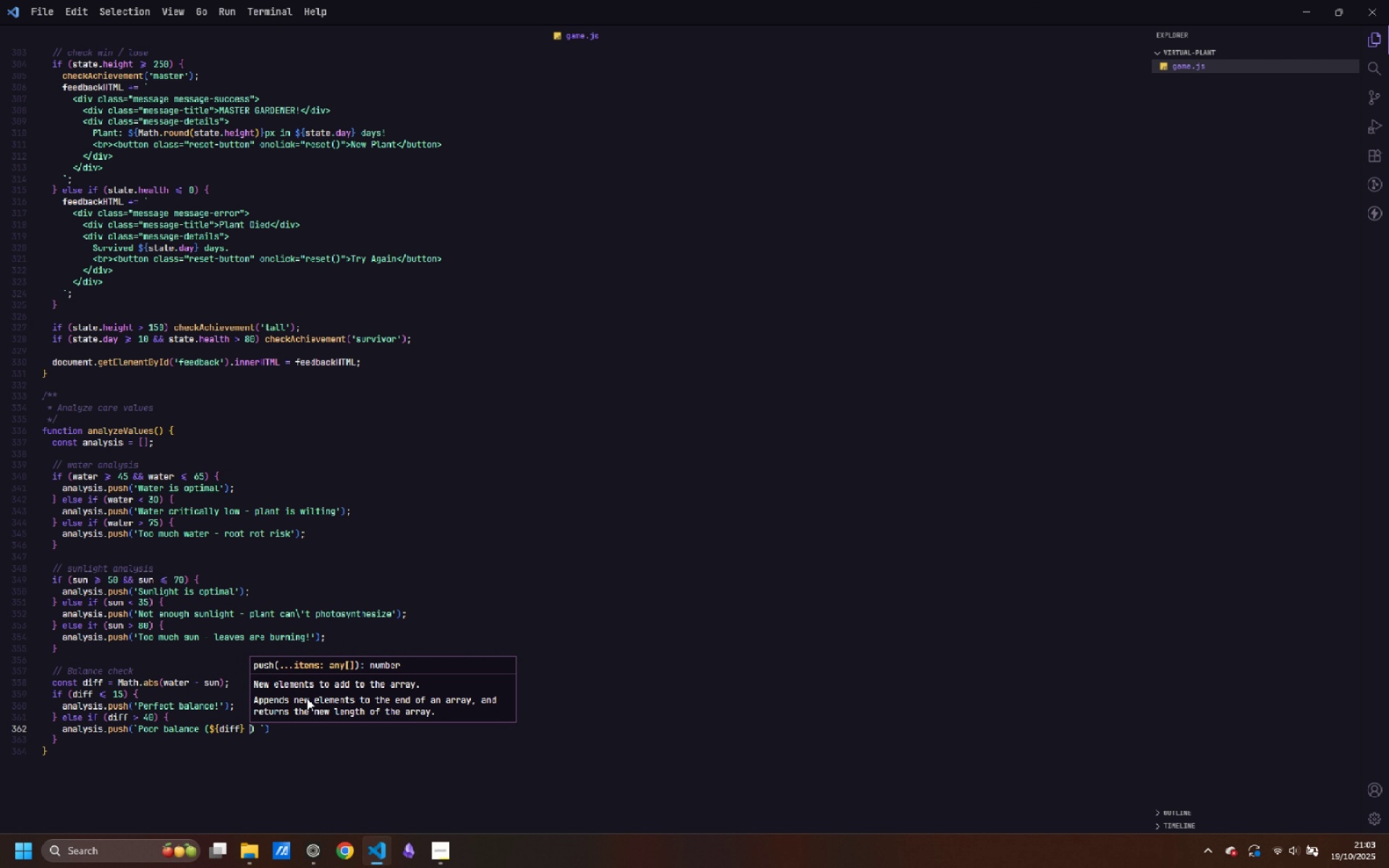 
type( point difference)
 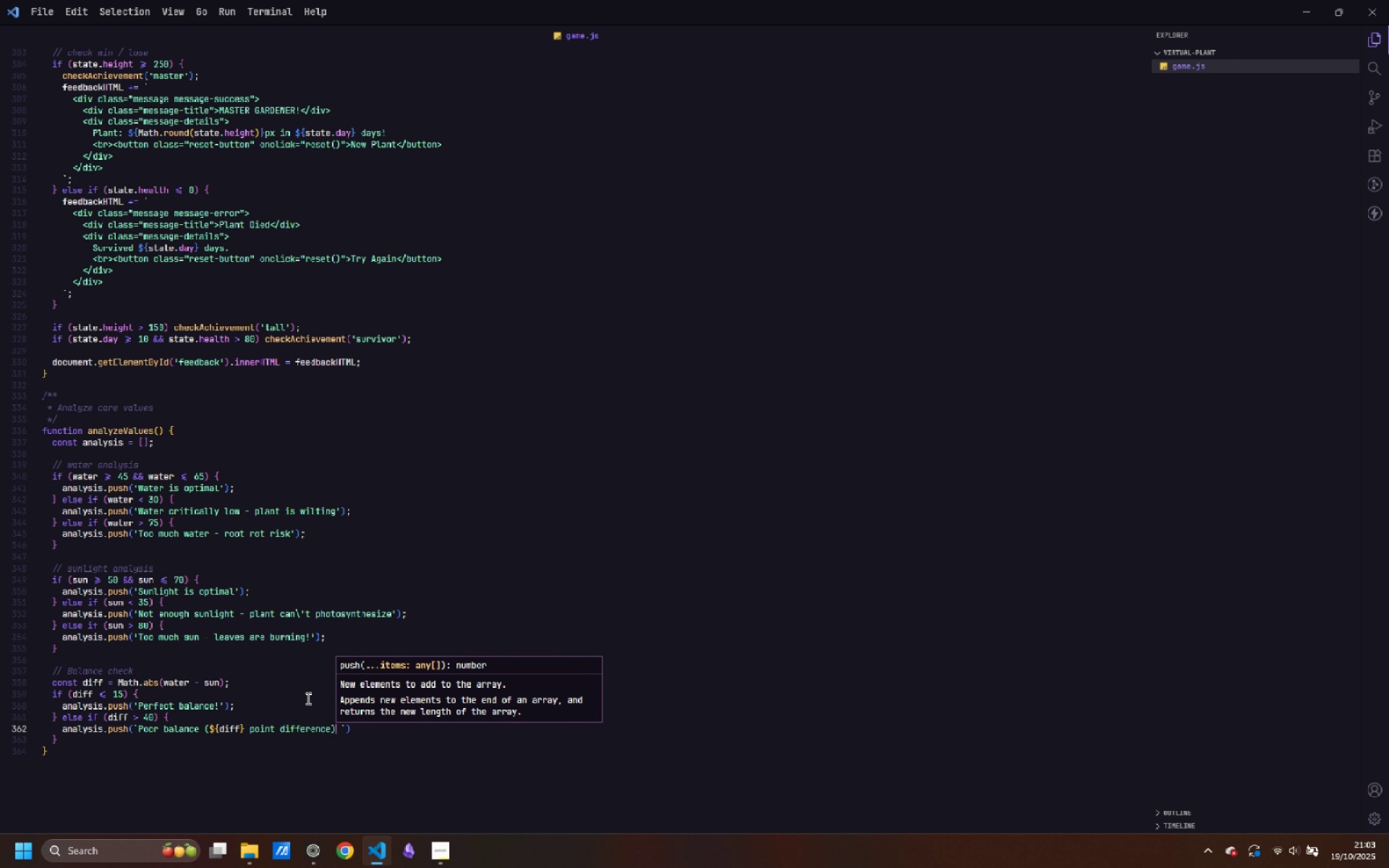 
key(ArrowRight)
 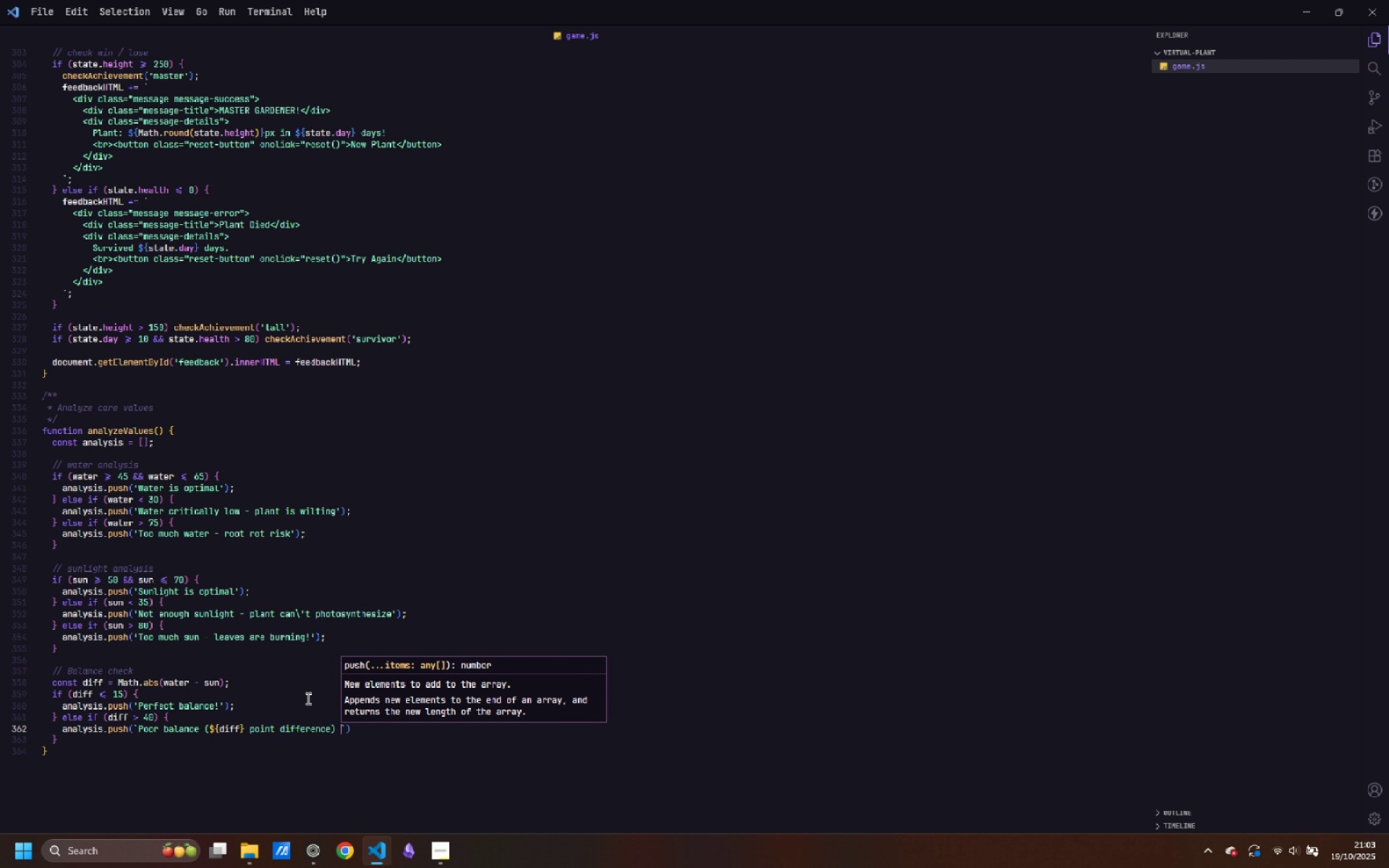 
key(ArrowRight)
 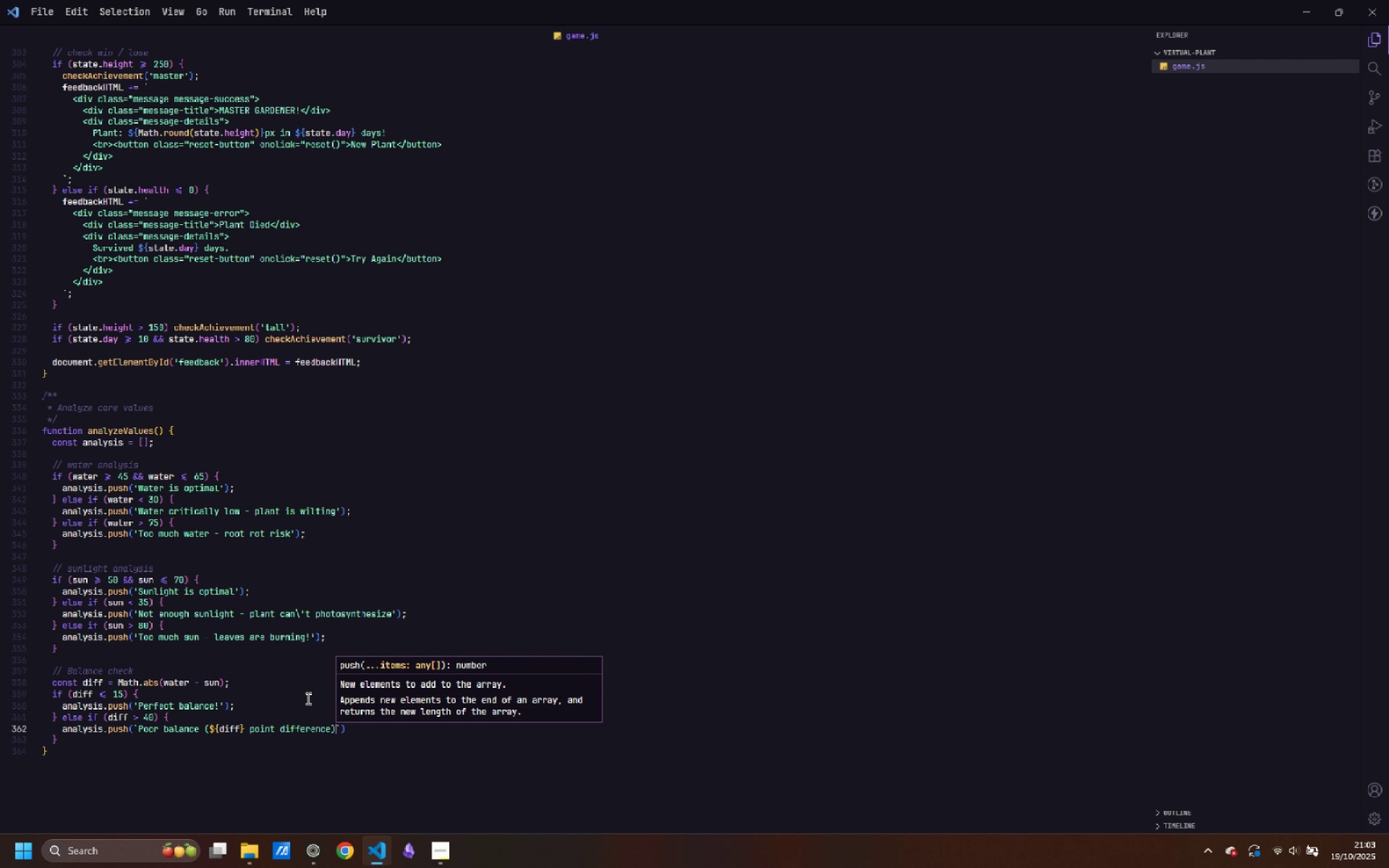 
key(Backspace)
 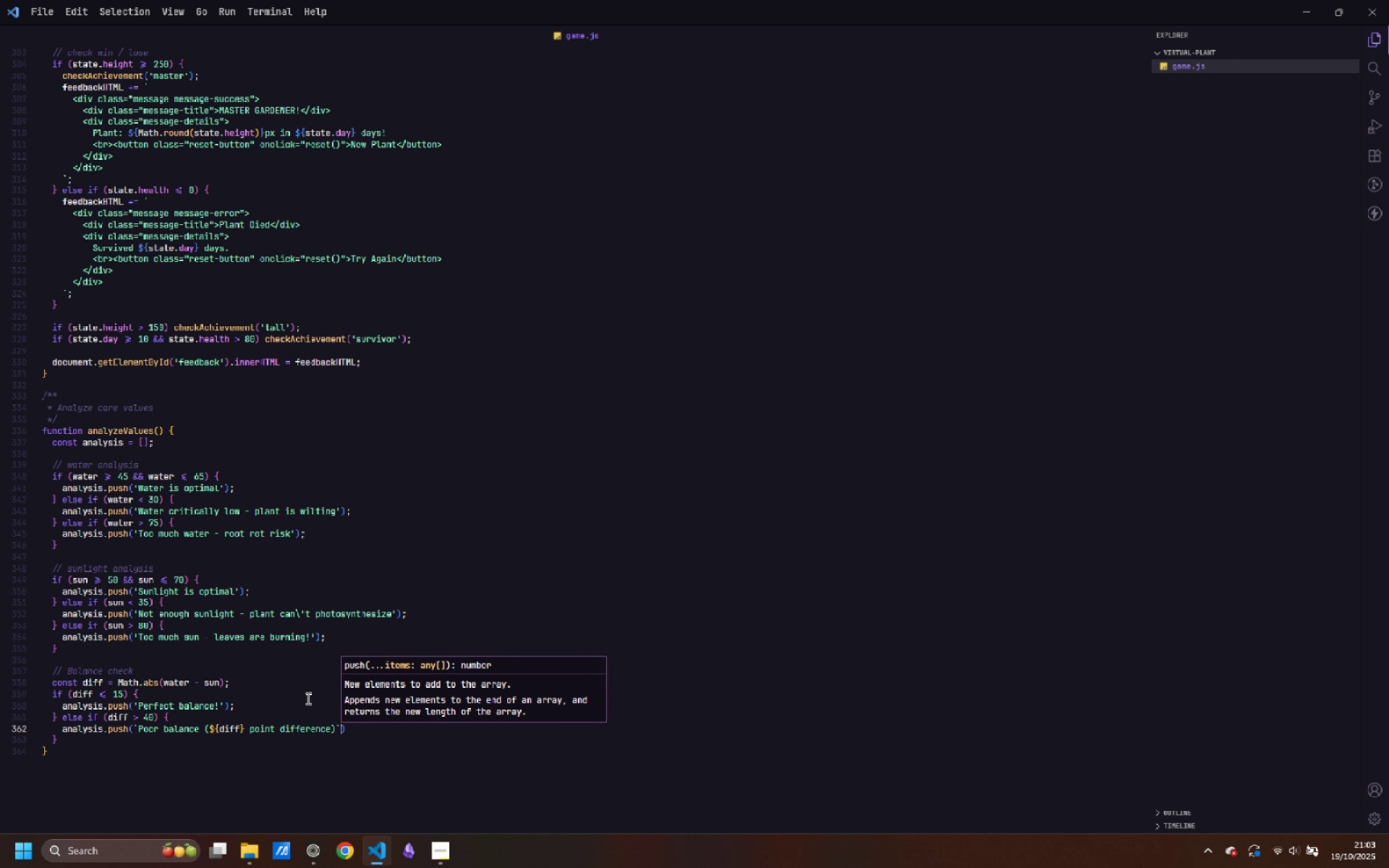 
key(ArrowRight)
 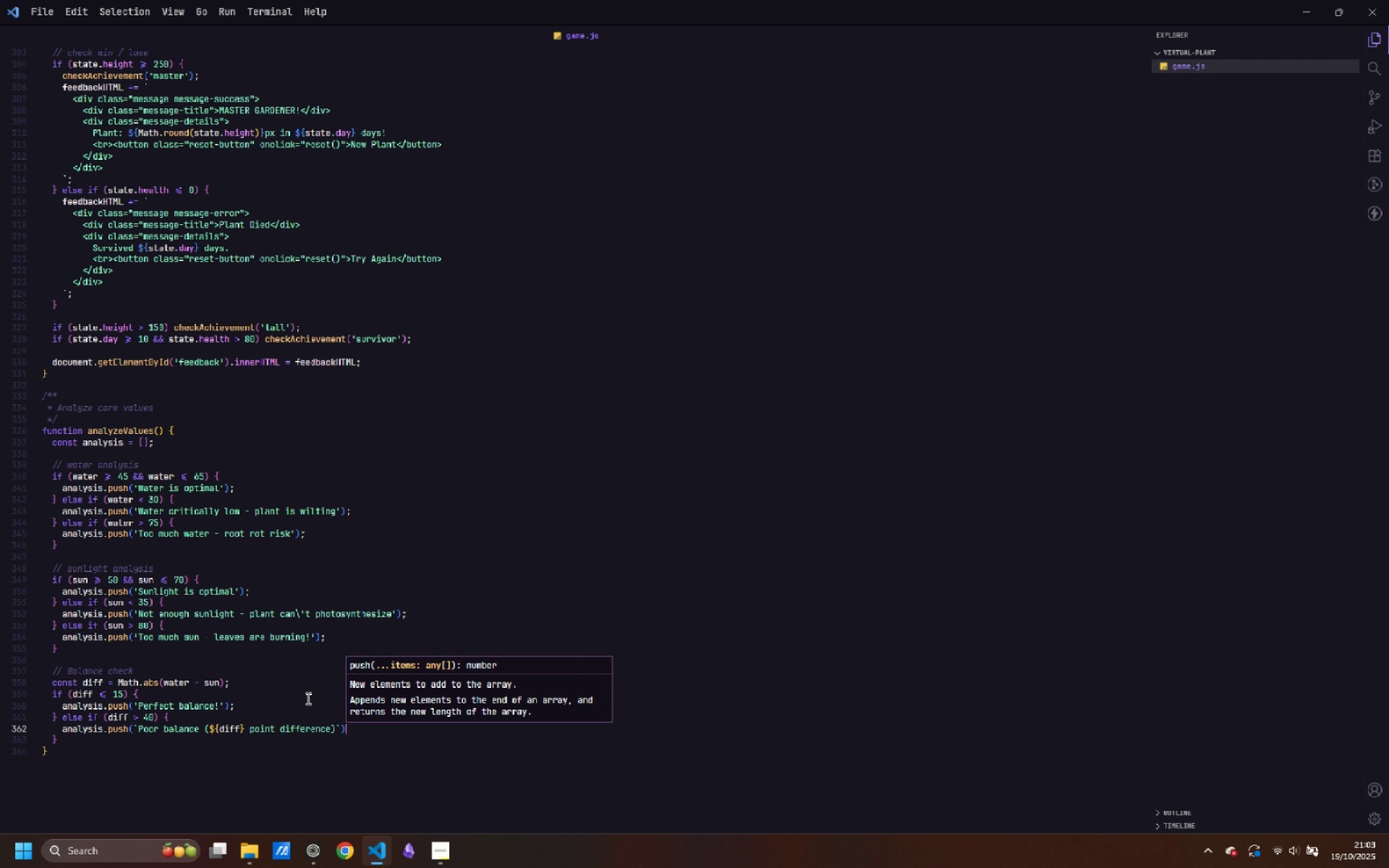 
key(ArrowRight)
 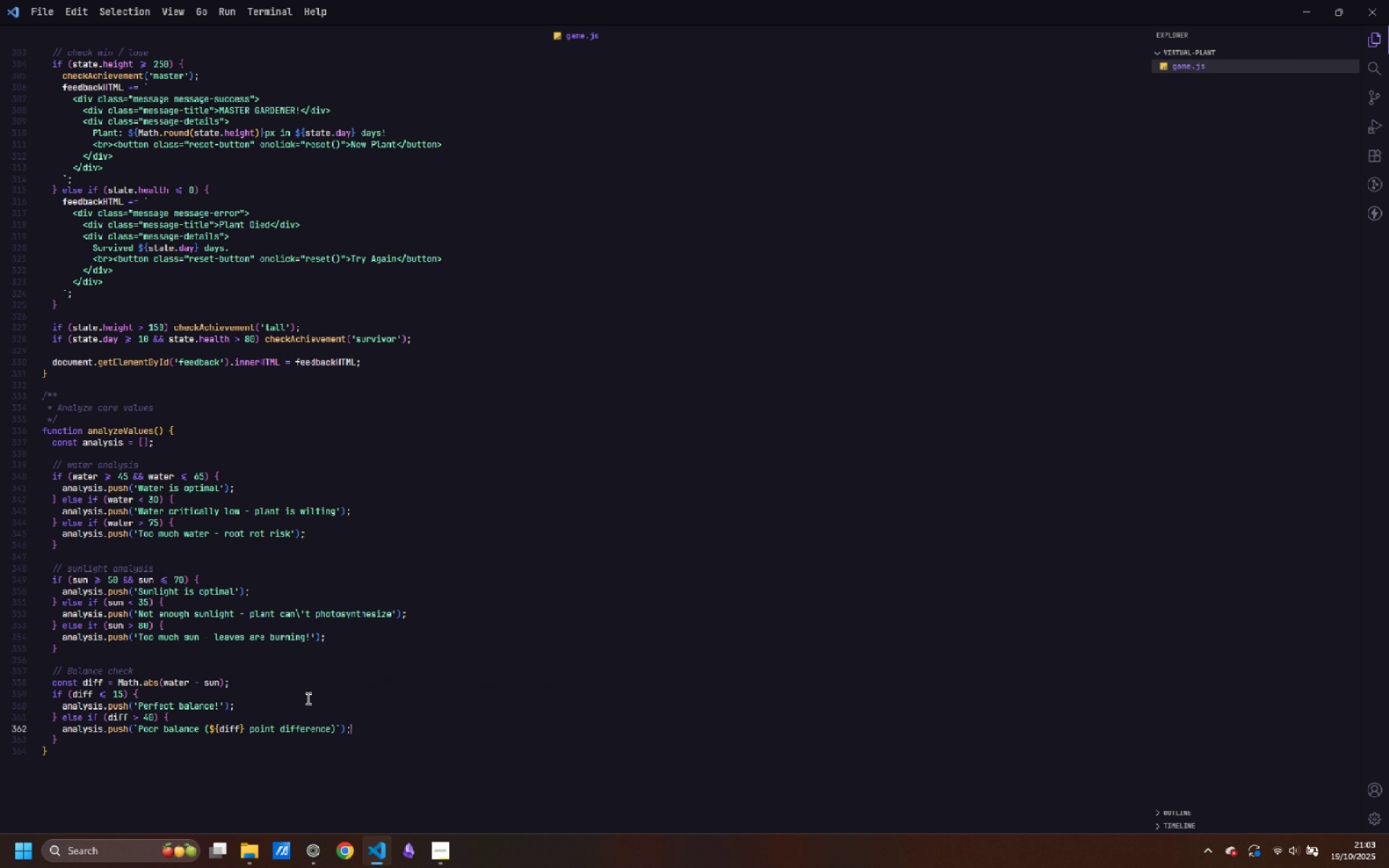 
key(Semicolon)
 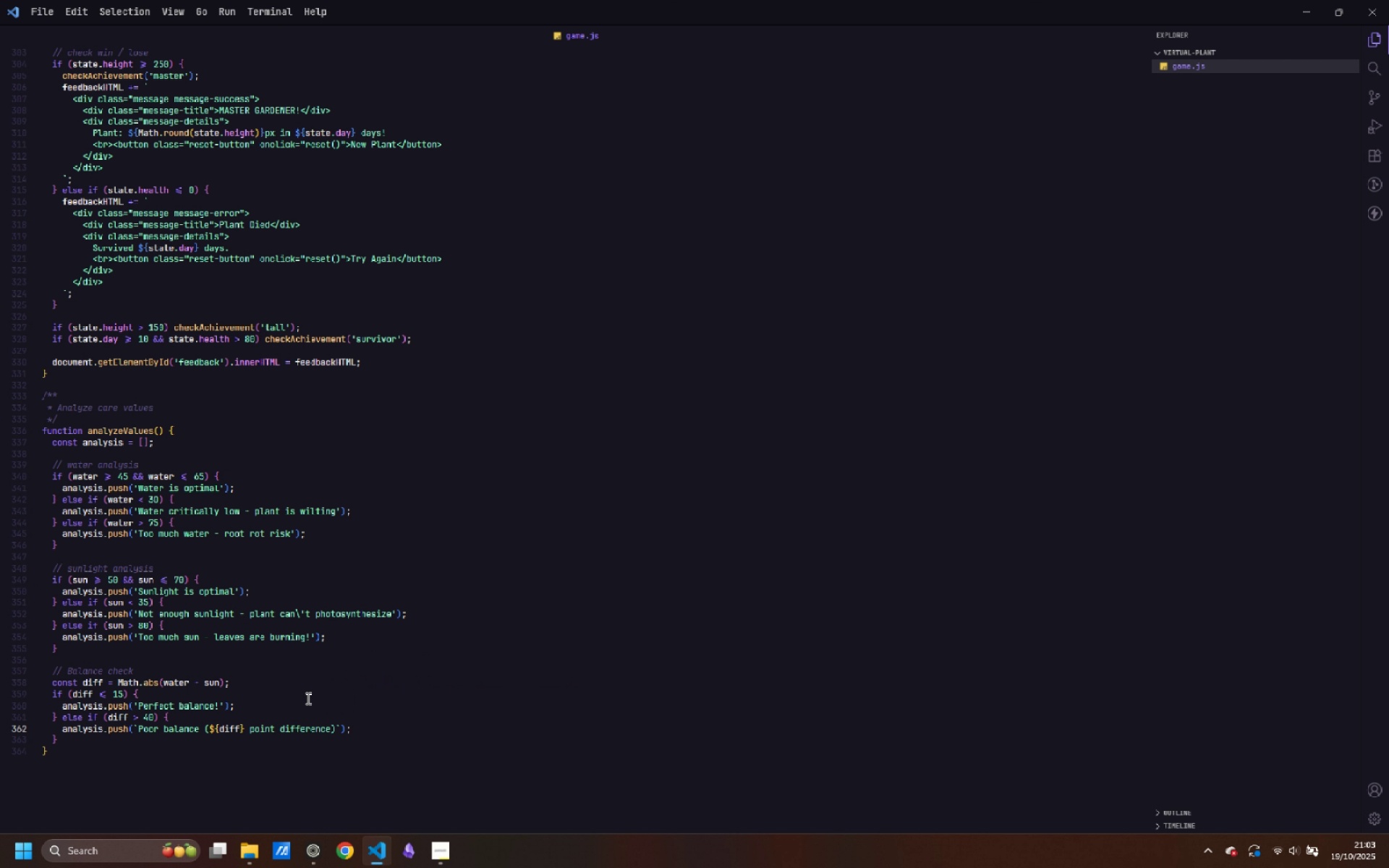 
key(ArrowDown)
 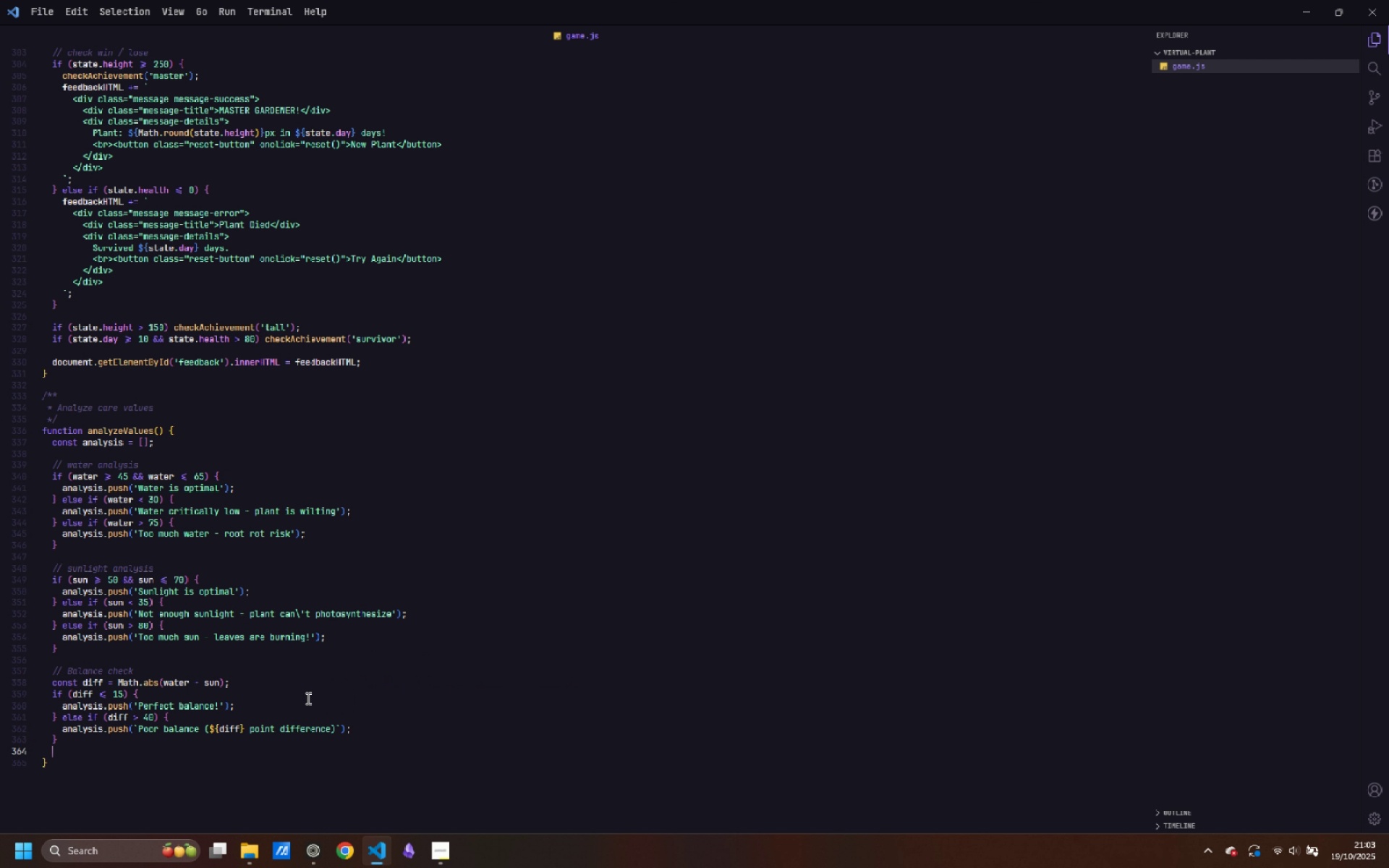 
key(Enter)
 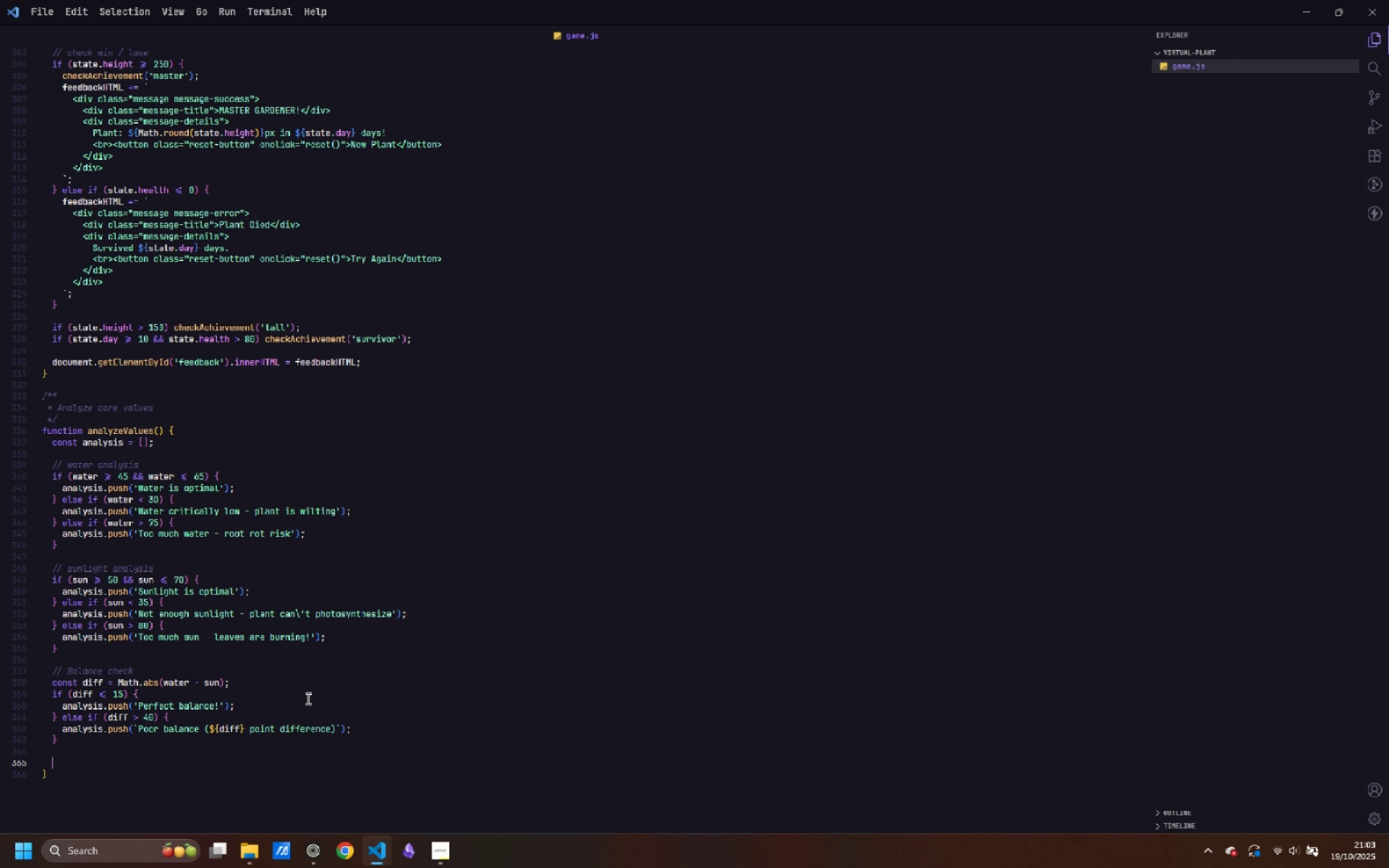 
key(Enter)
 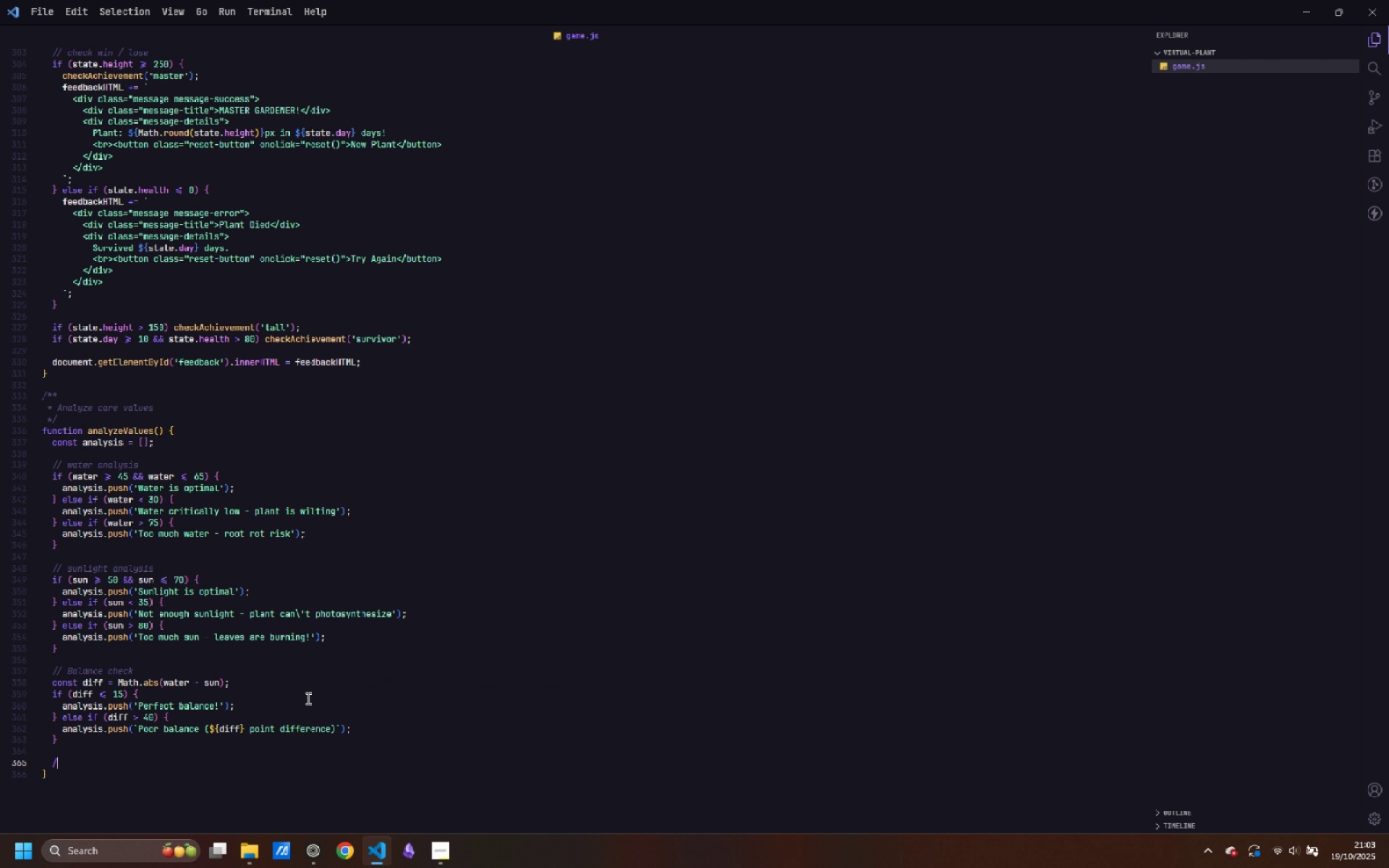 
type(// synar)
key(Backspace)
key(Backspace)
type(ergy check)
 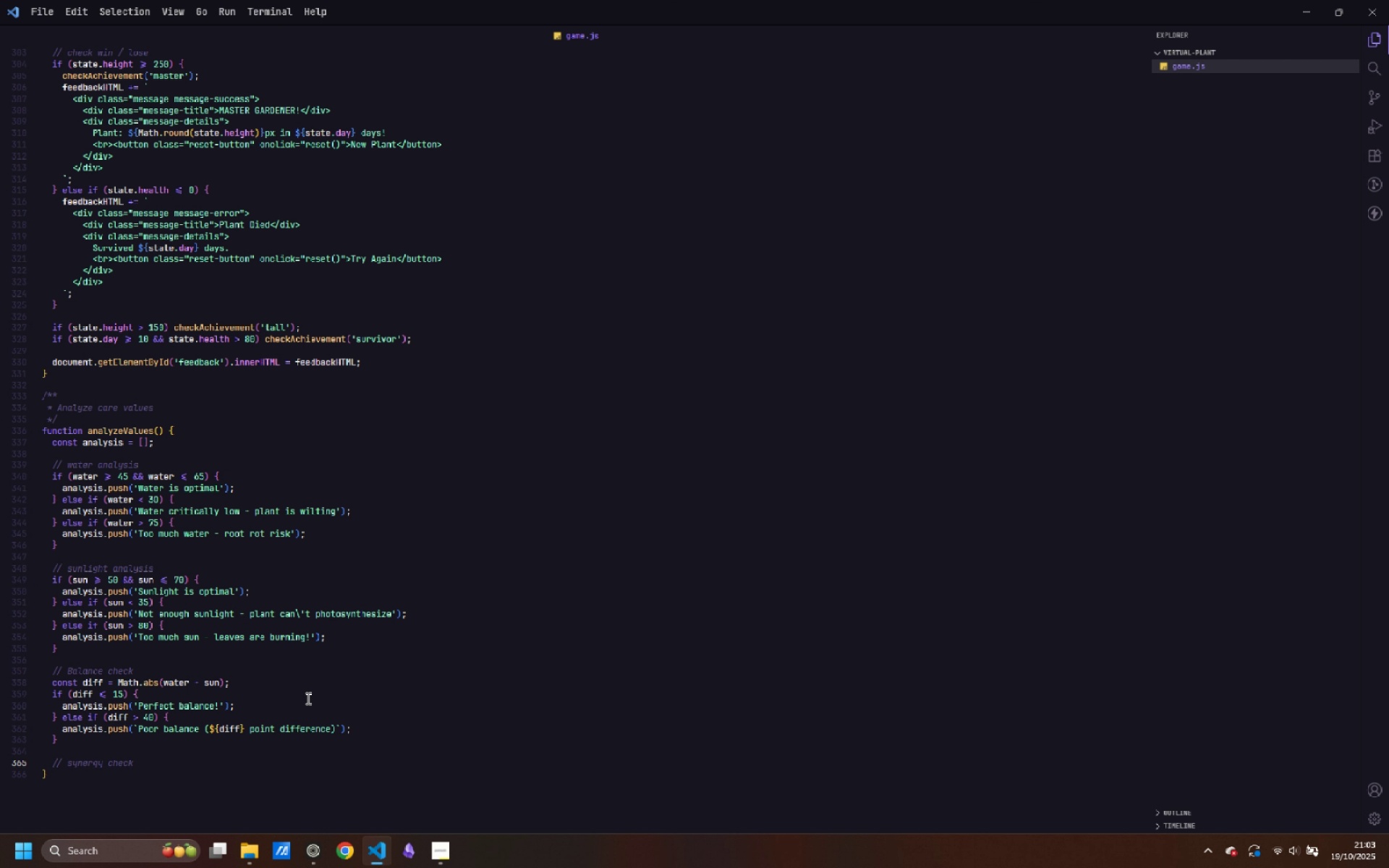 
key(Enter)
 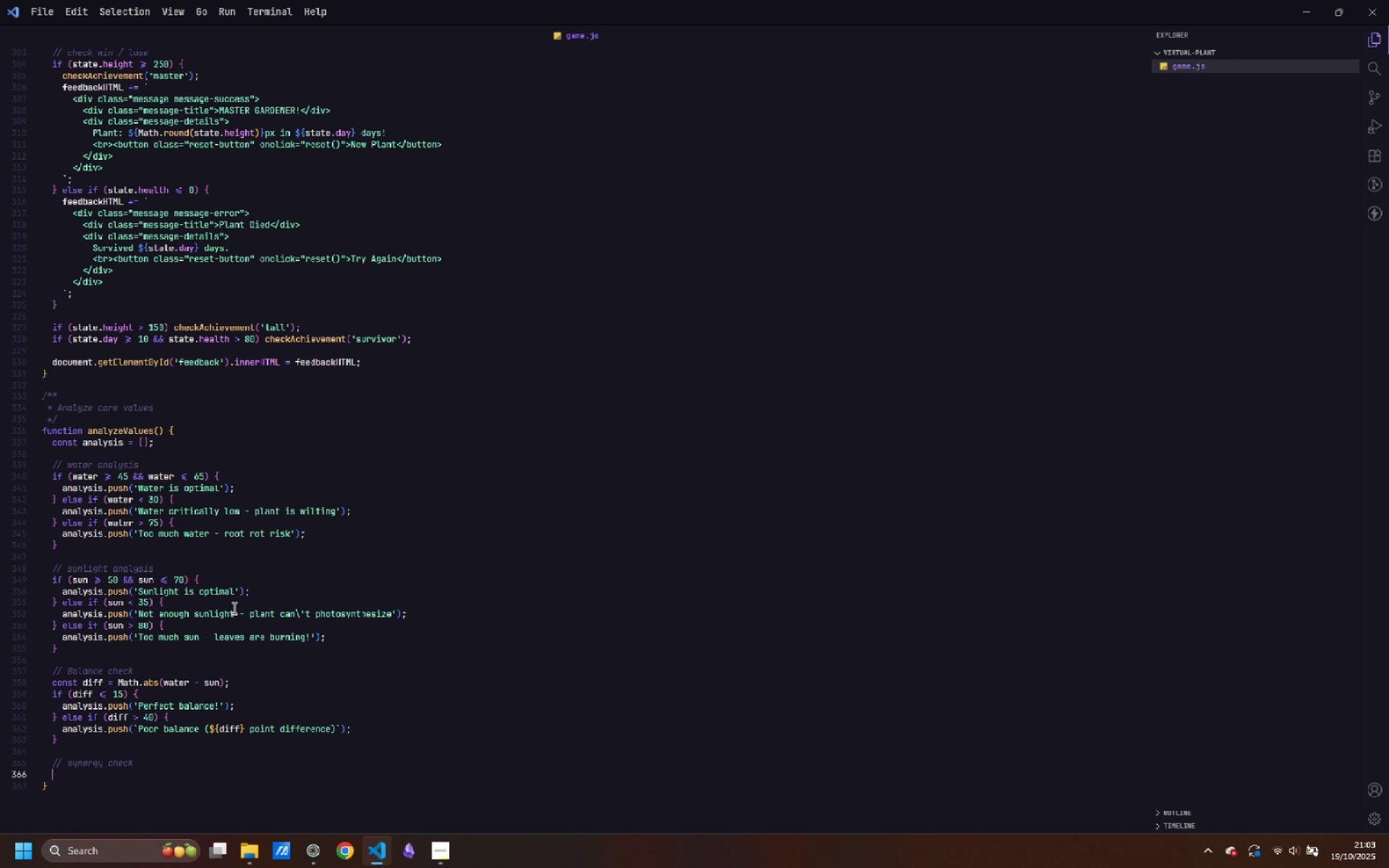 
scroll: coordinate [319, 571], scroll_direction: down, amount: 3.0
 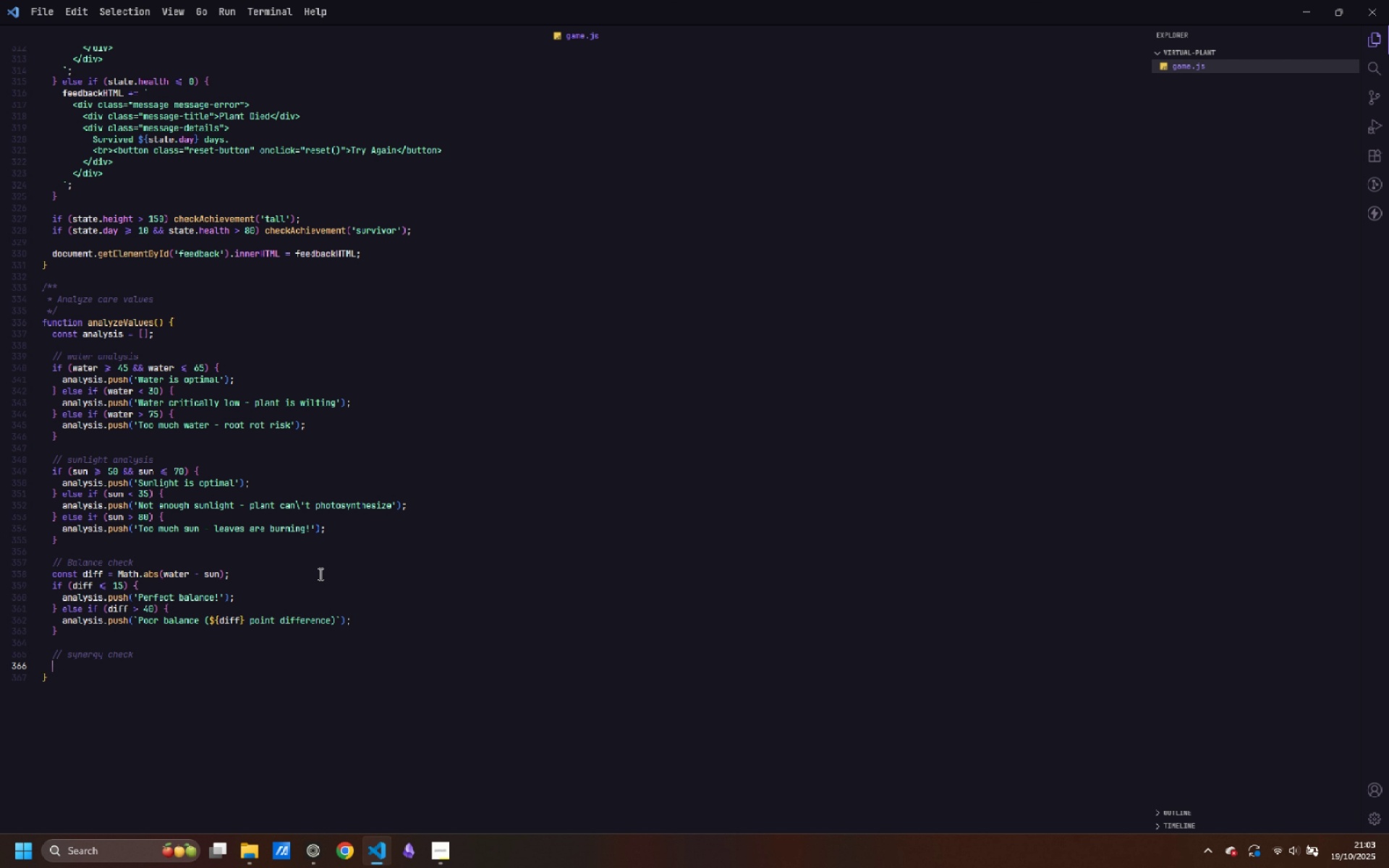 
wait(9.58)
 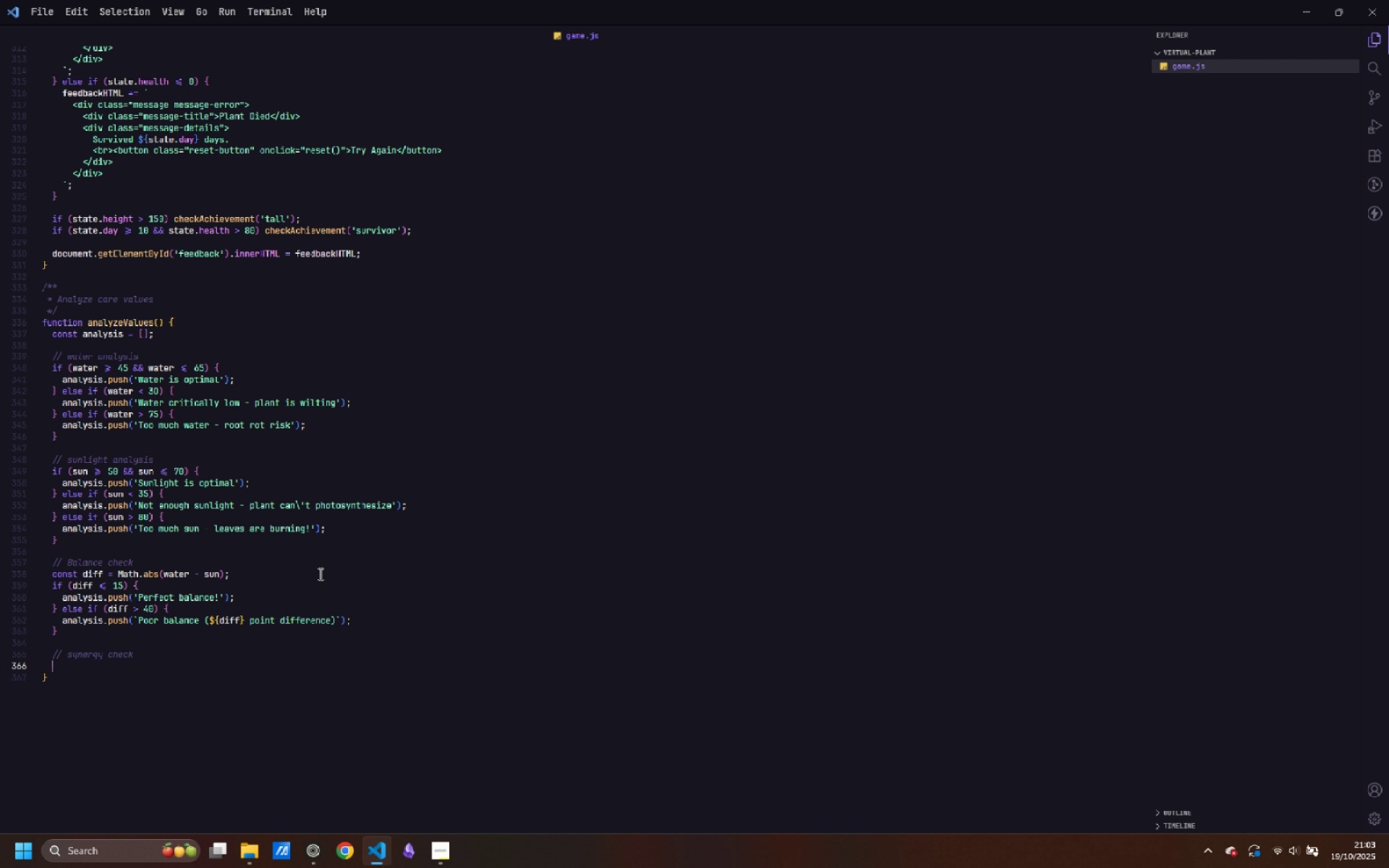 
type(if (water >= 45 && water <= 65 && sun )
 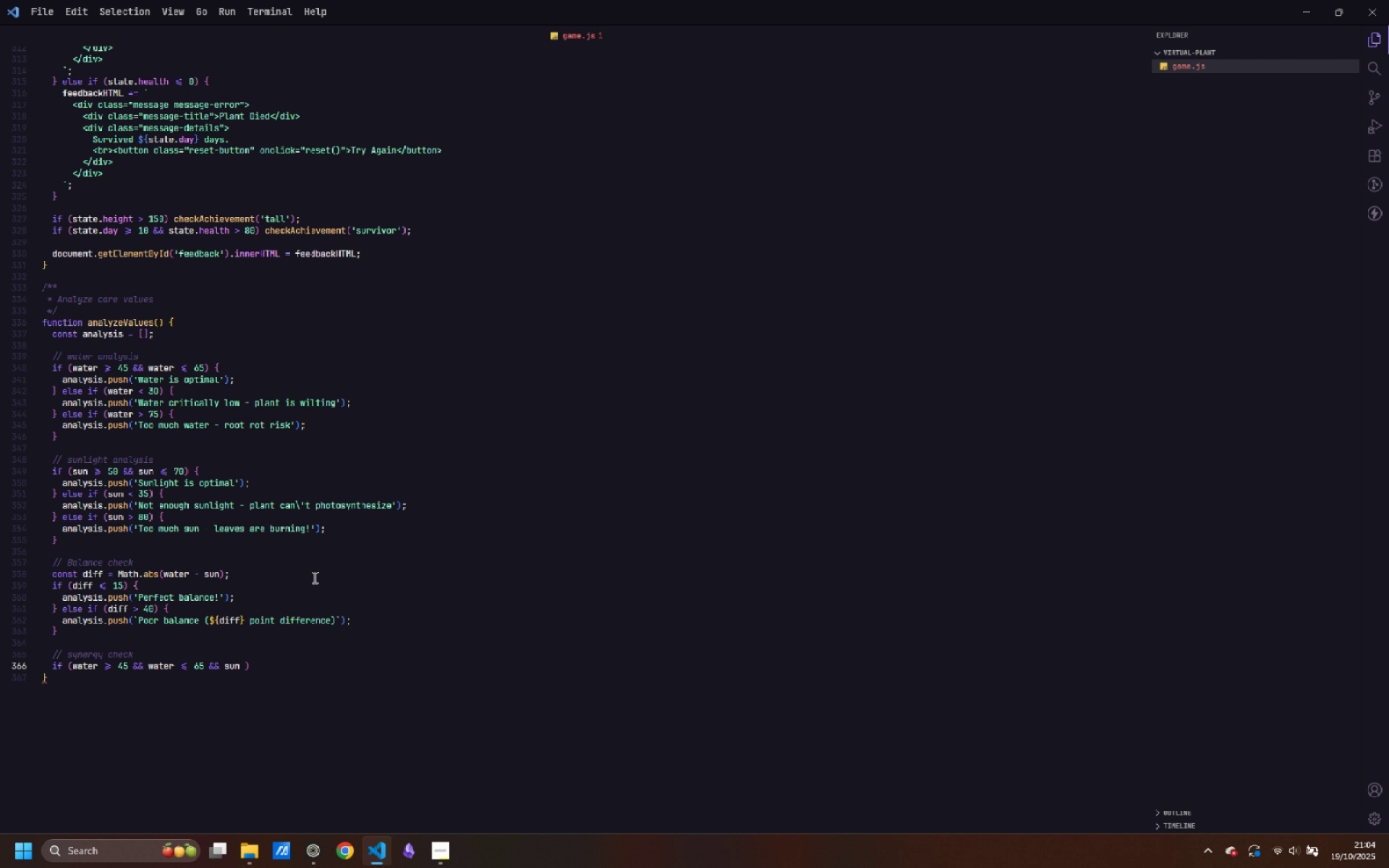 
wait(8.97)
 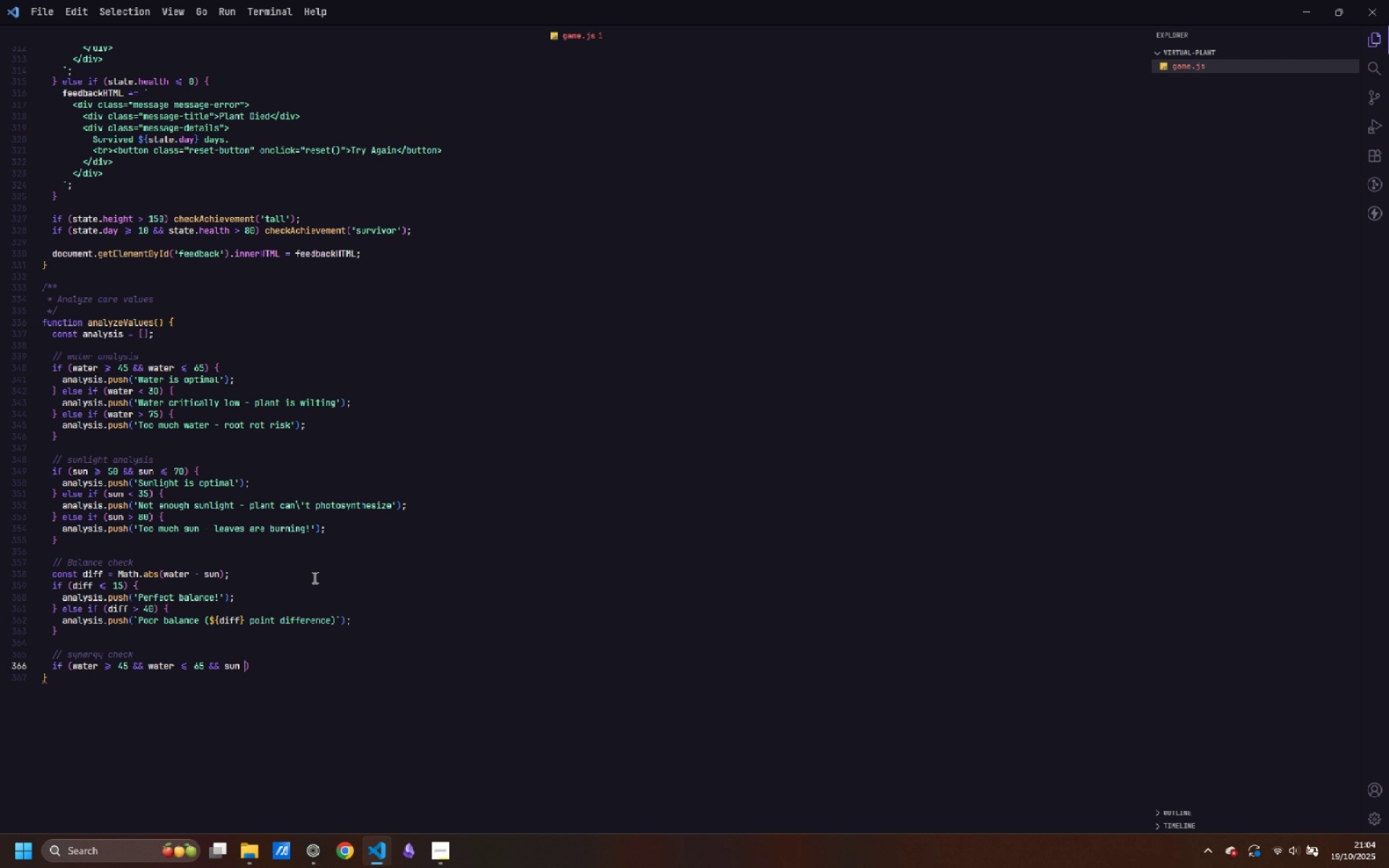 
left_click([158, 318])
 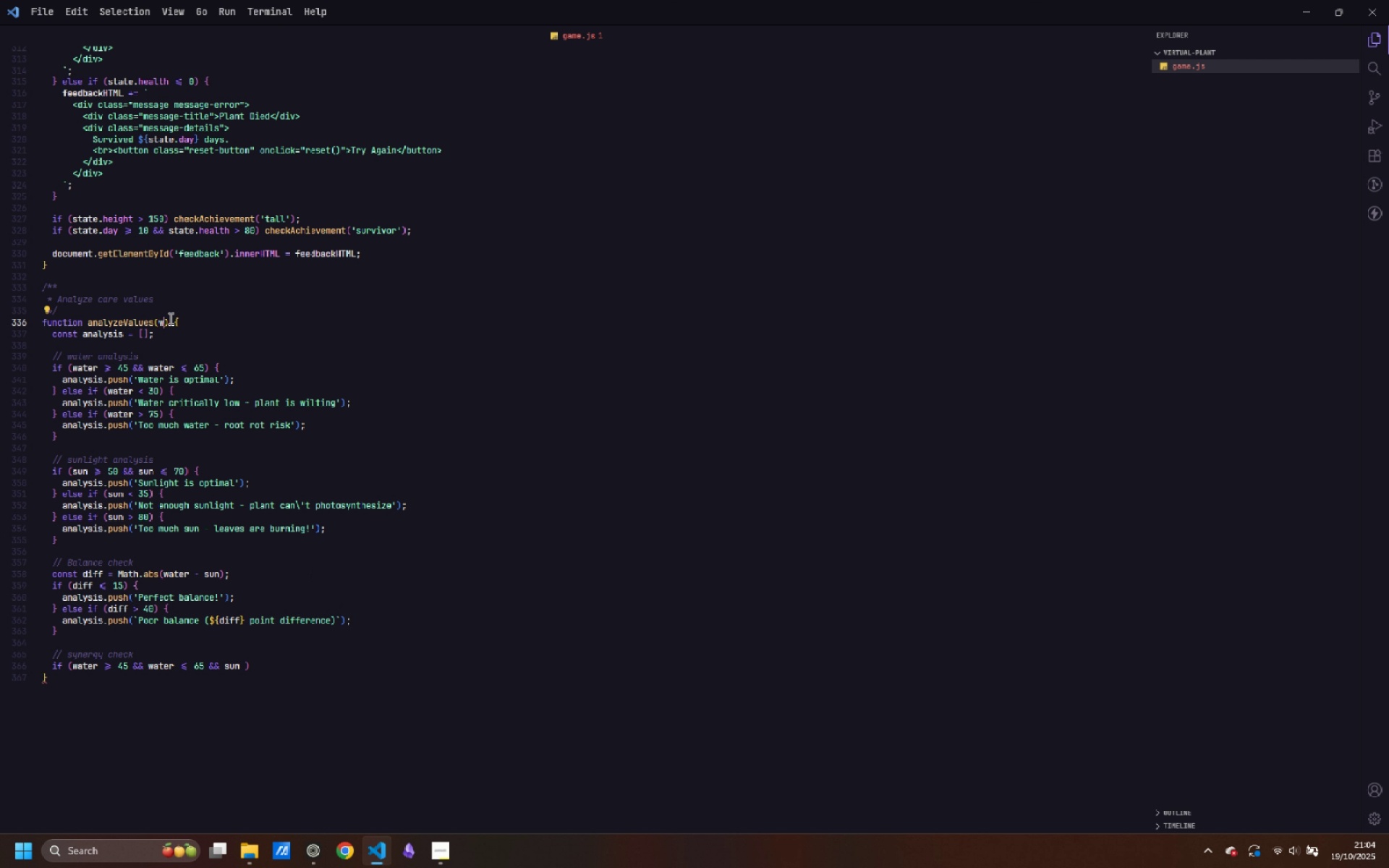 
type(water, sun)
 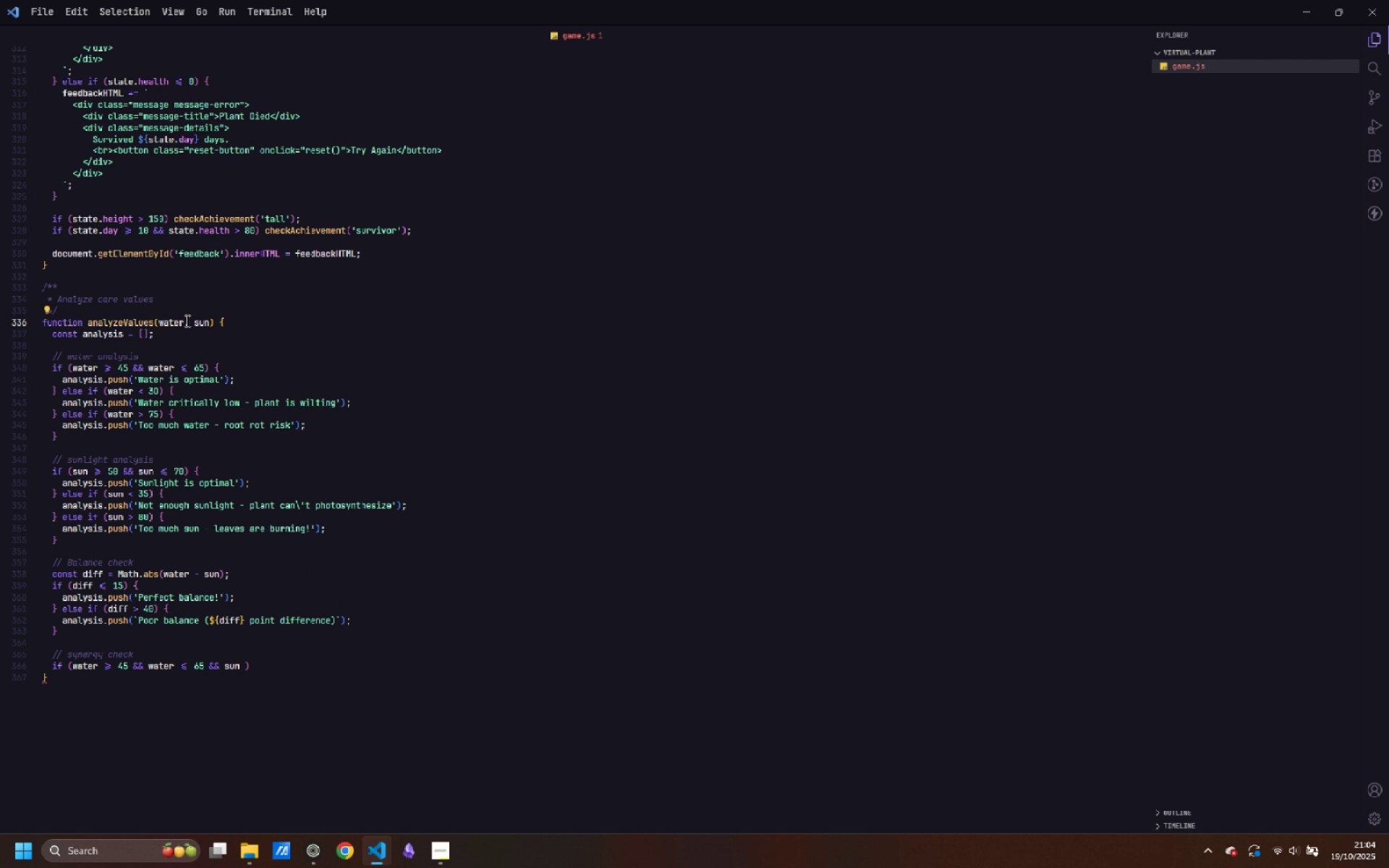 
scroll: coordinate [203, 331], scroll_direction: down, amount: 2.0
 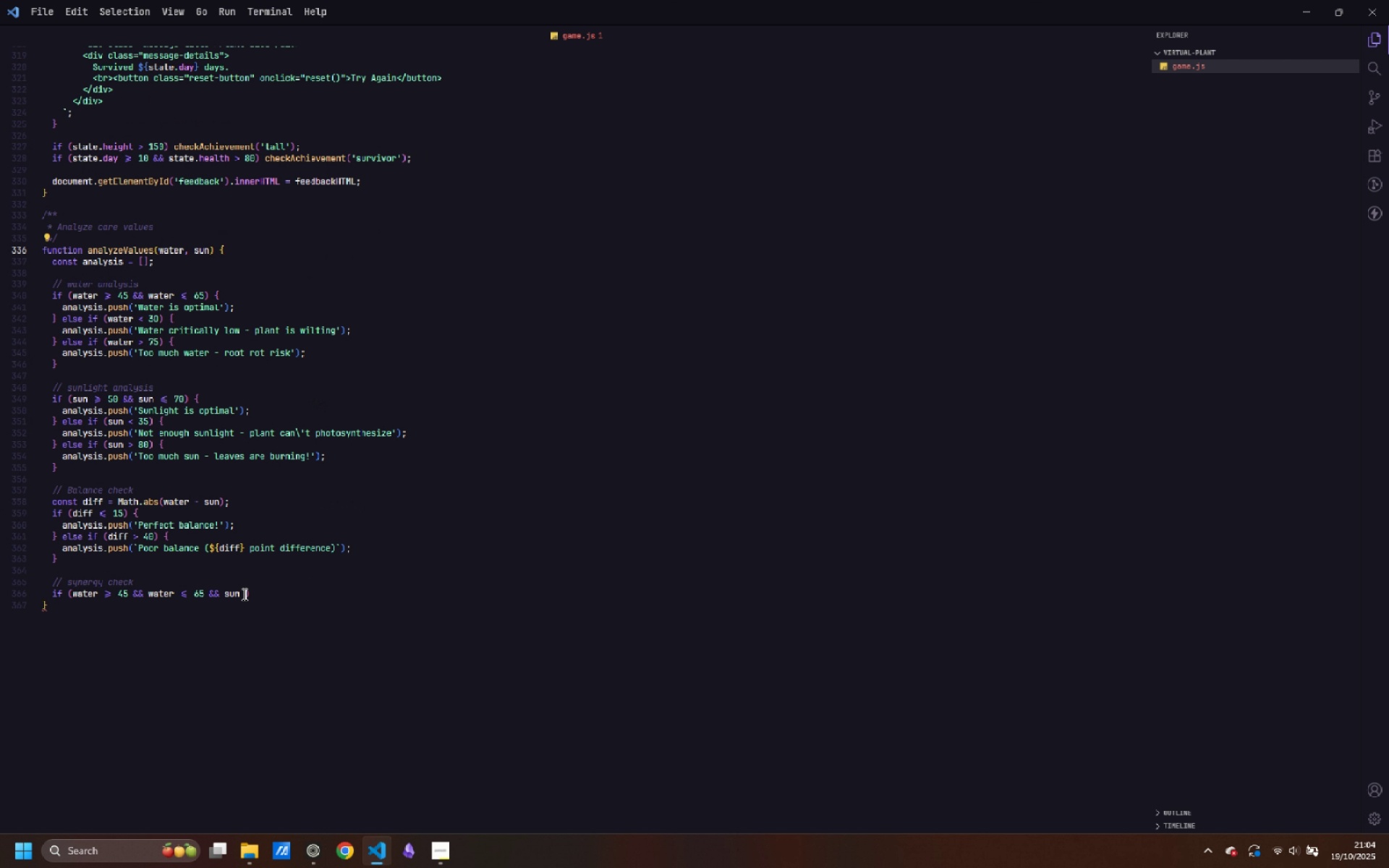 
left_click([242, 594])
 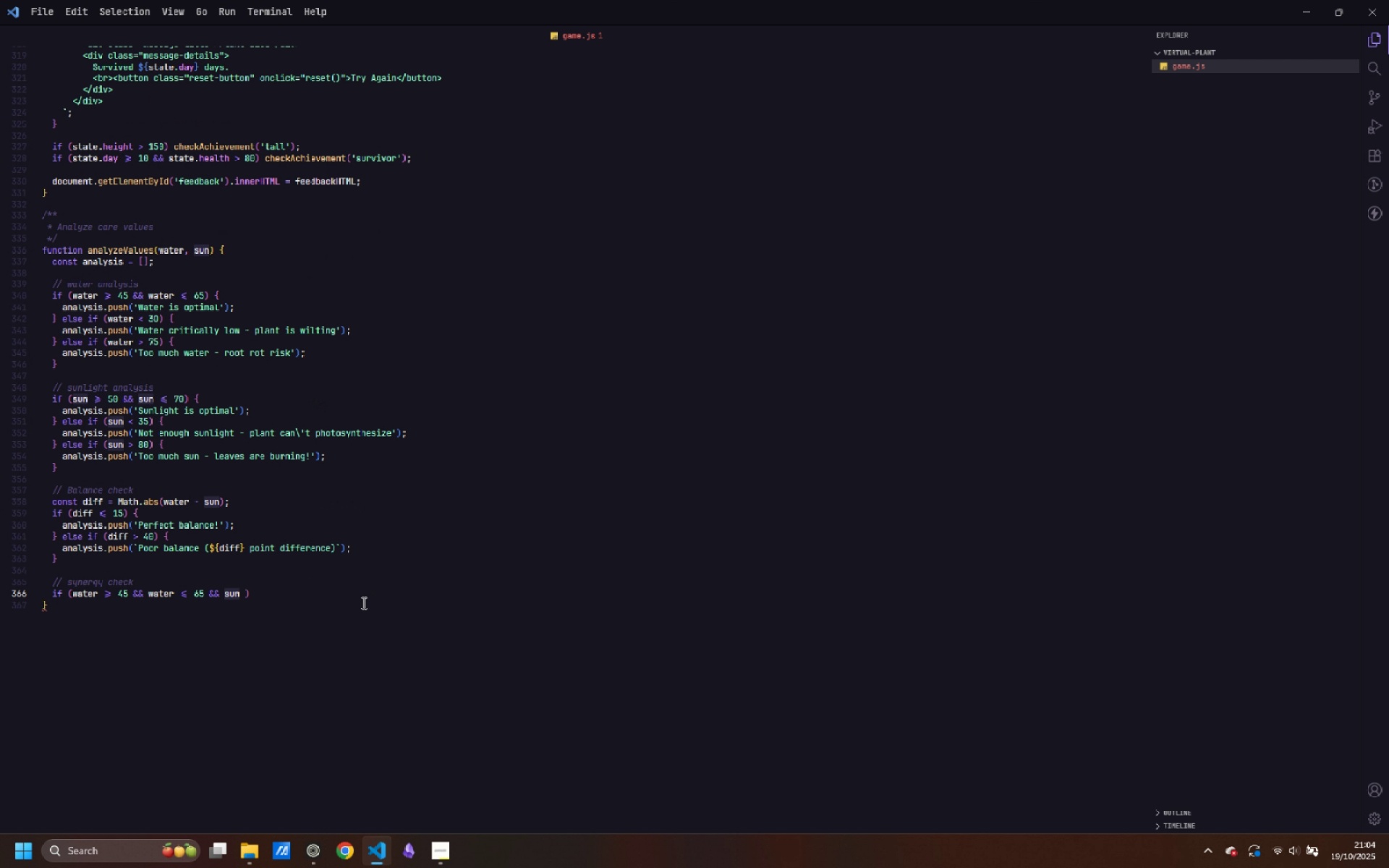 
key(ArrowRight)
 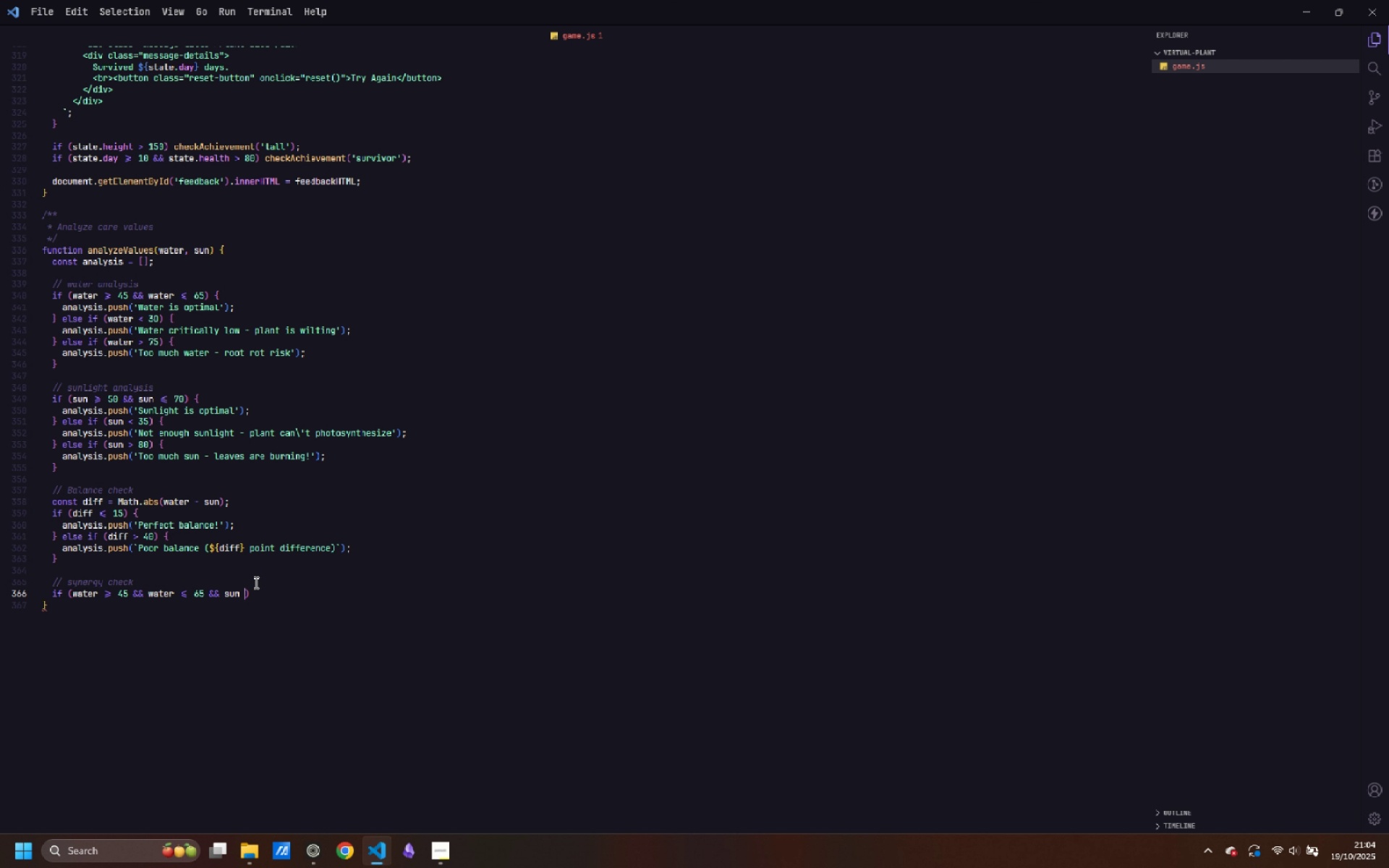 
type(>= 50 && sun <<)
key(Backspace)
type(= 70)
 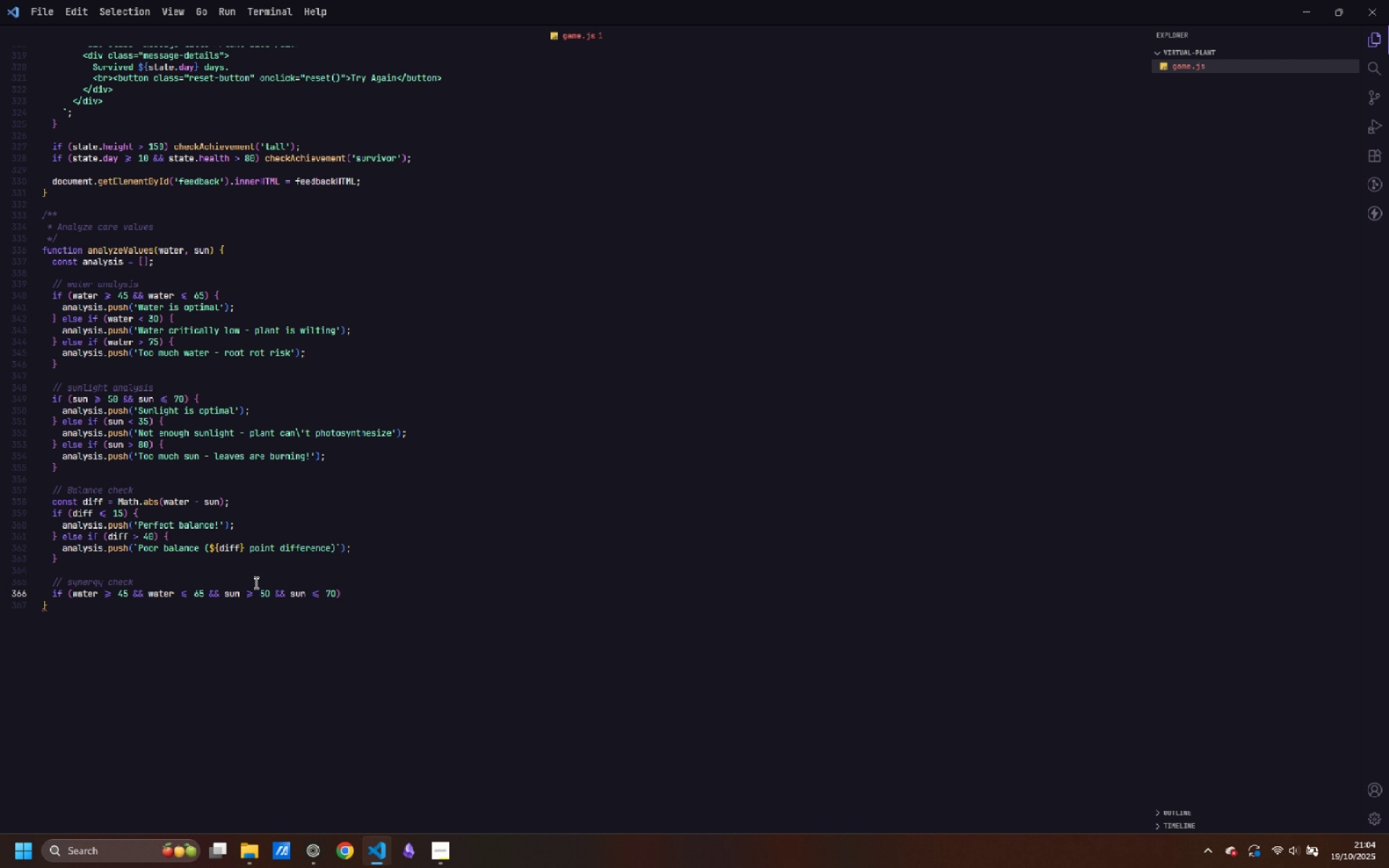 
key(ArrowRight)
 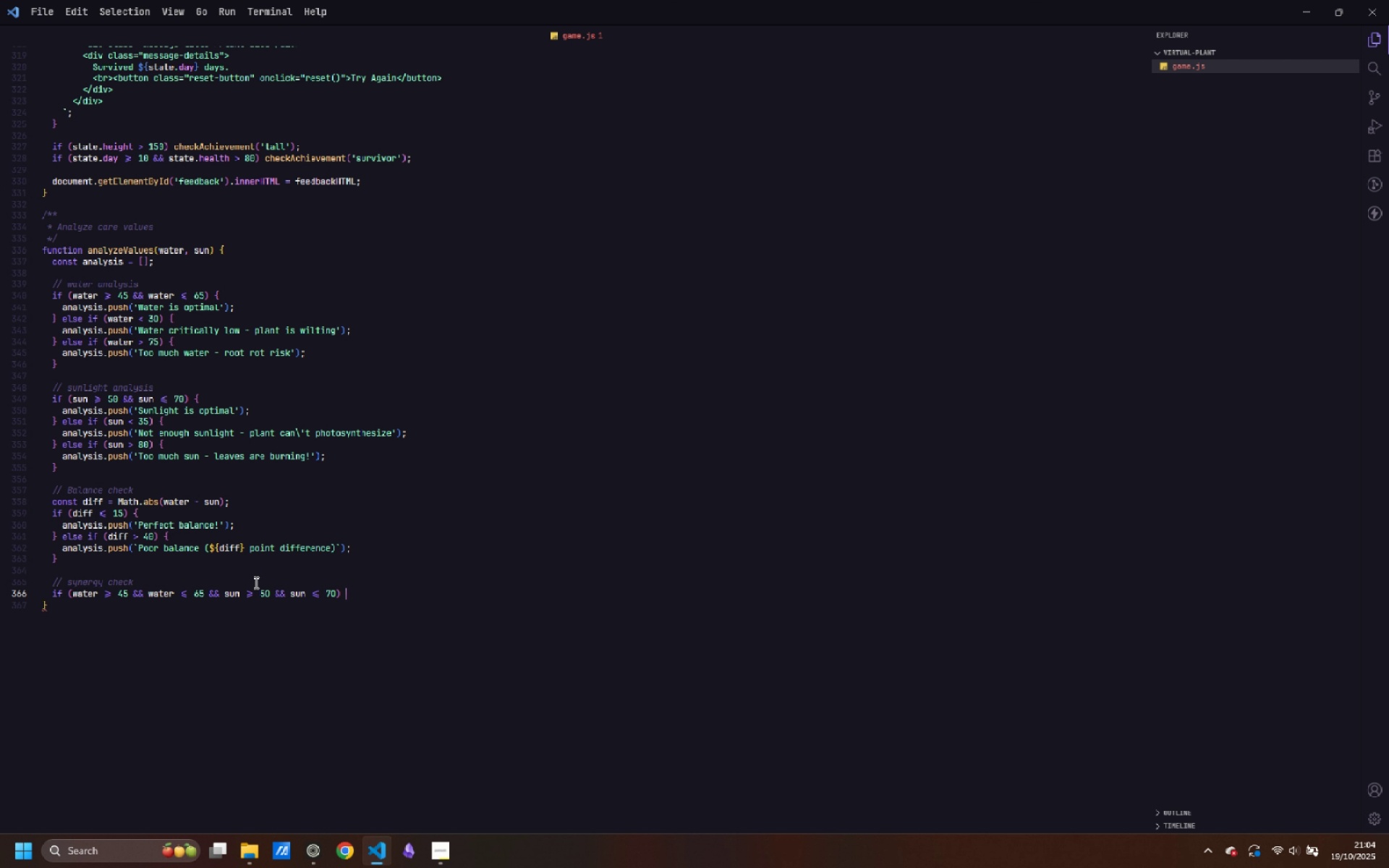 
key(Space)
 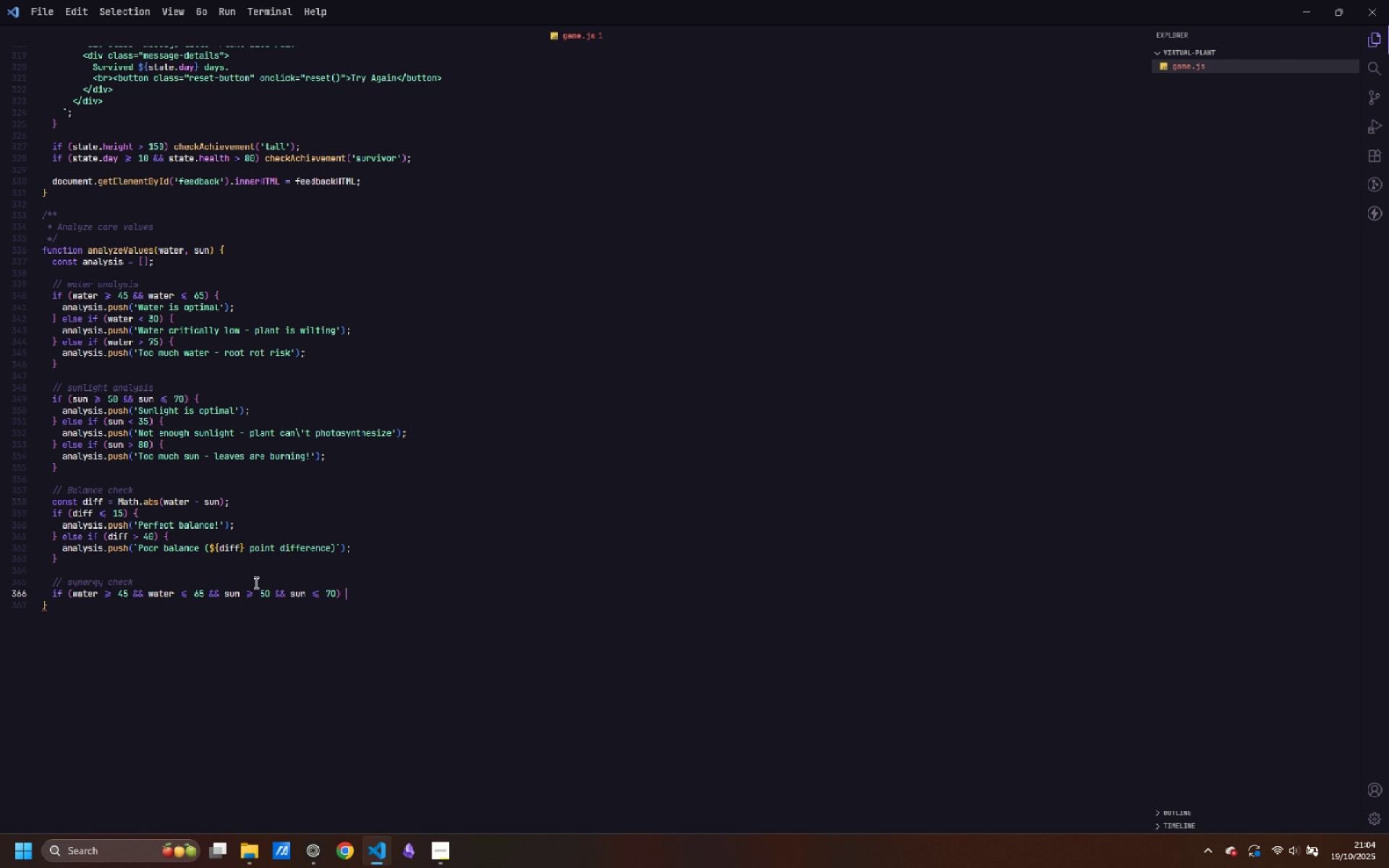 
key(Shift+ShiftLeft)
 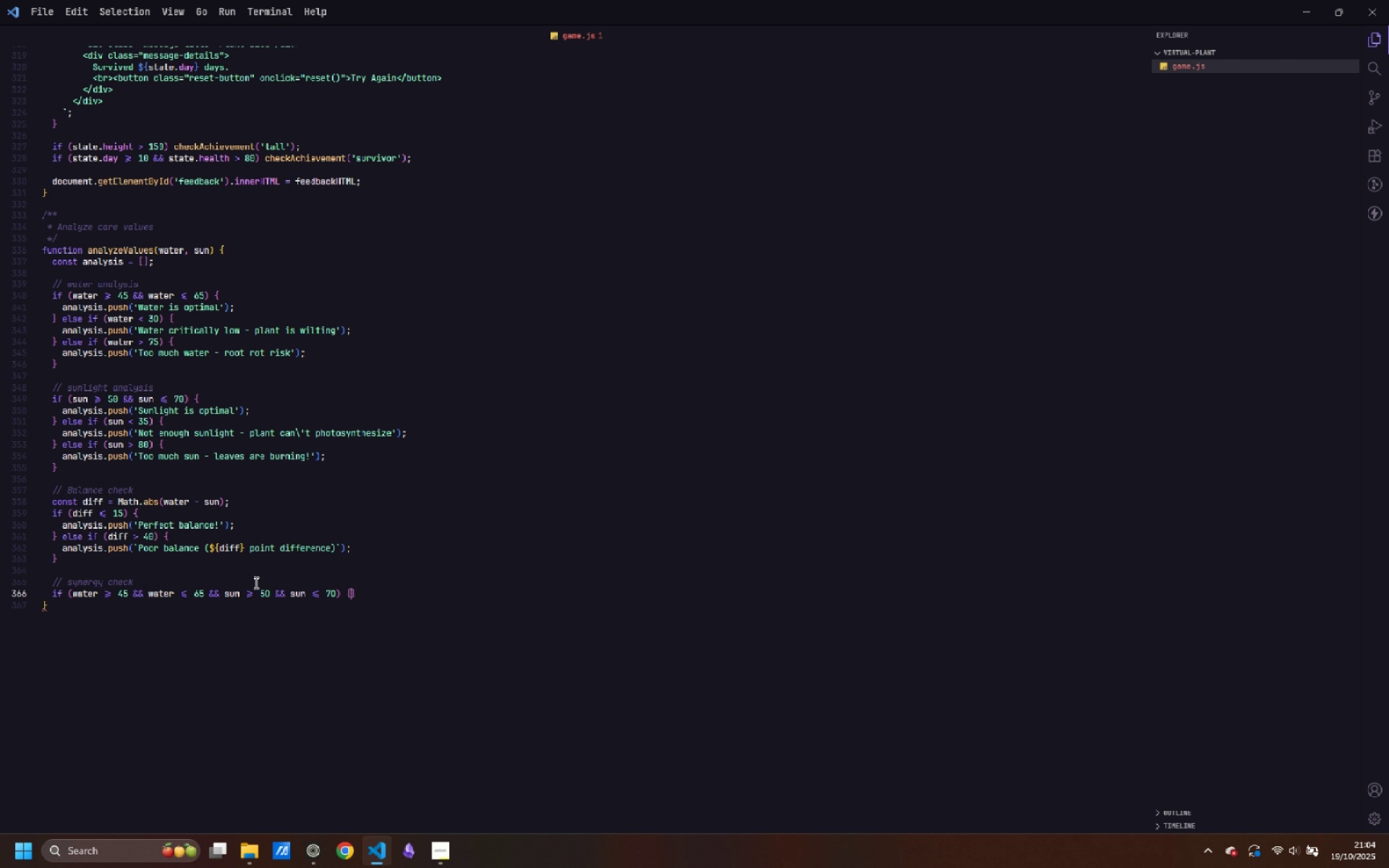 
key(Shift+BracketLeft)
 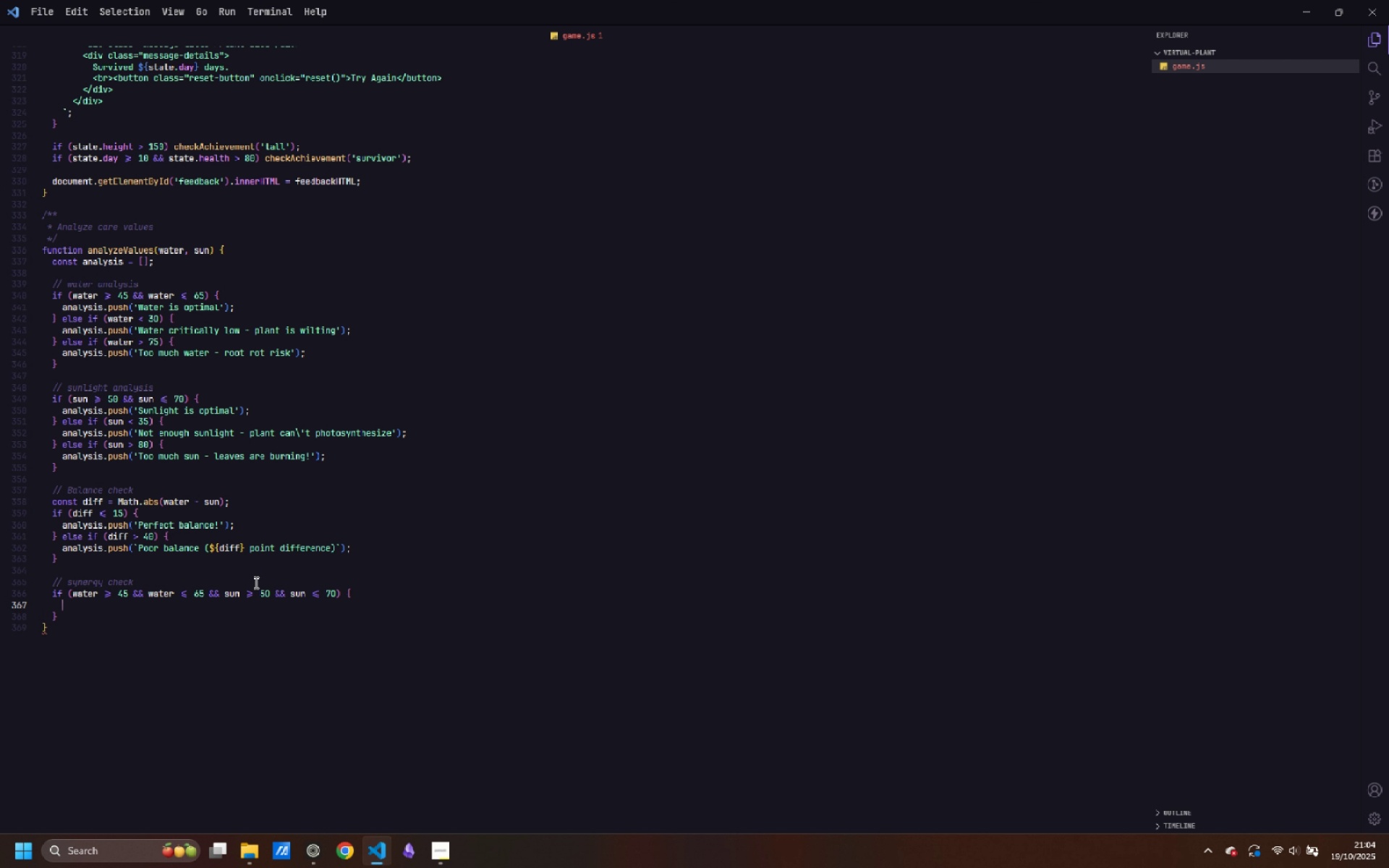 
key(Enter)
 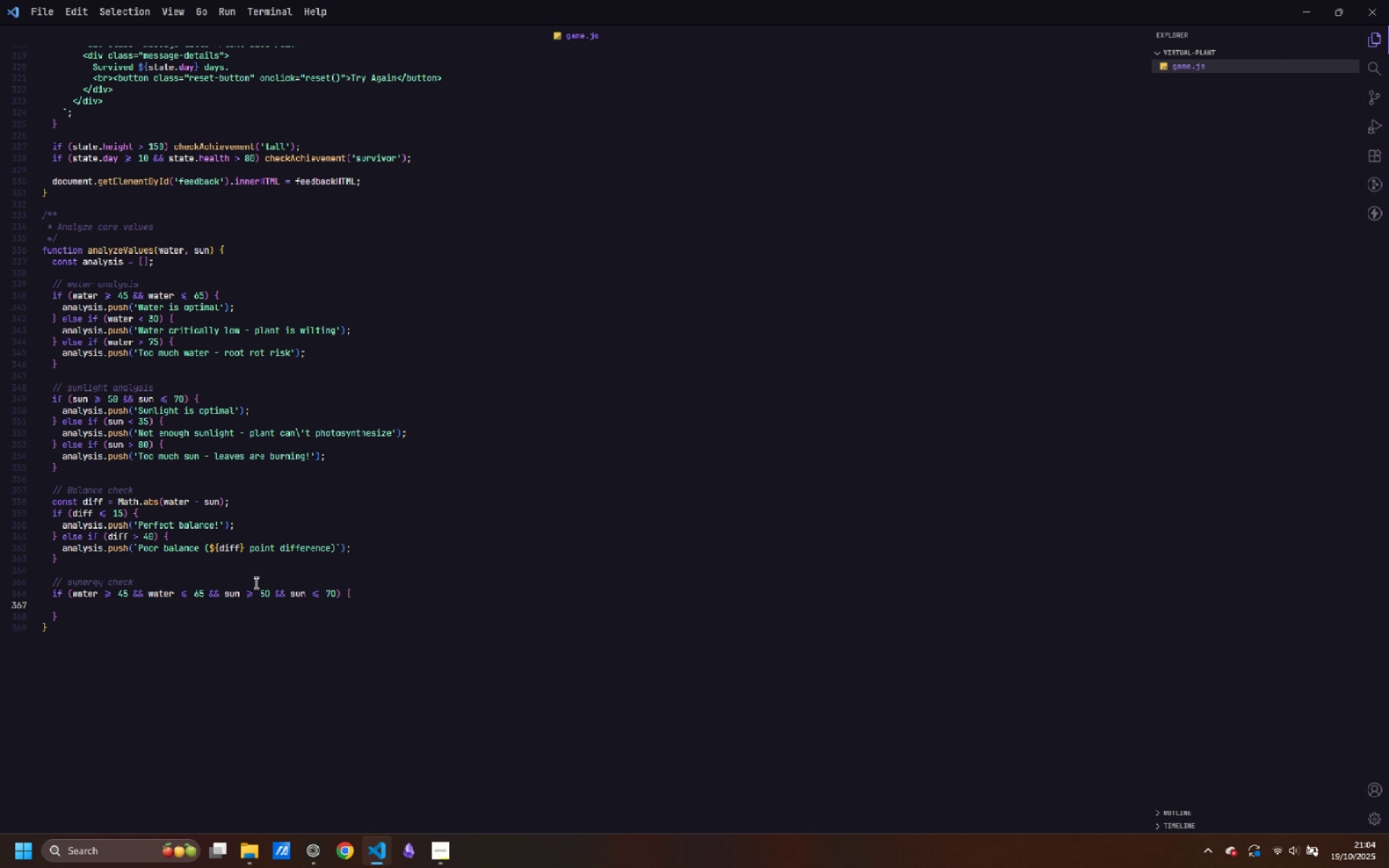 
type(analysis.psuh('Perfer)
key(Backspace)
type(ct S)
key(Backspace)
type(synaer)
key(Backspace)
key(Backspace)
key(Backspace)
type(ergy - both in optimal range!)
 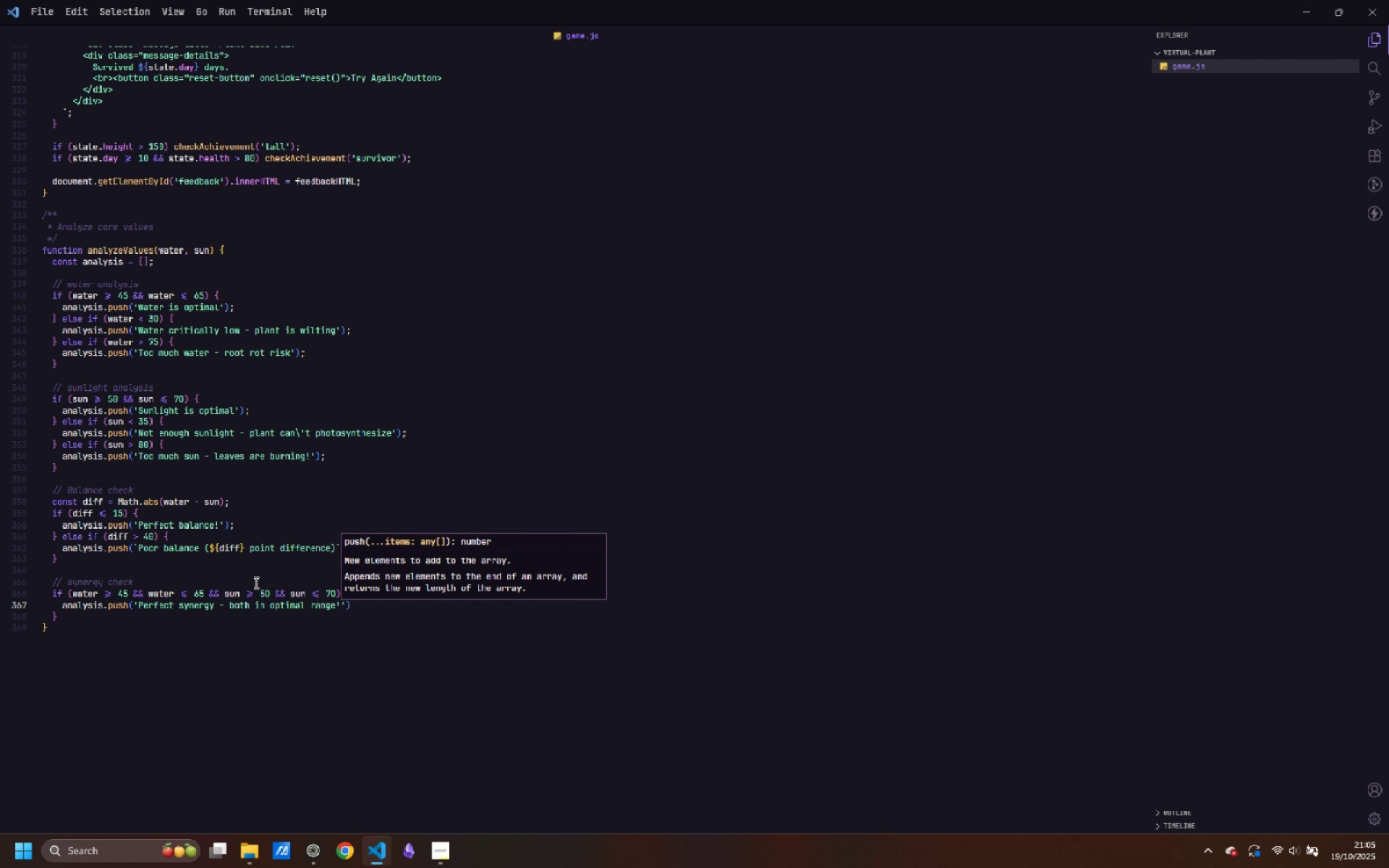 
key(ArrowRight)
 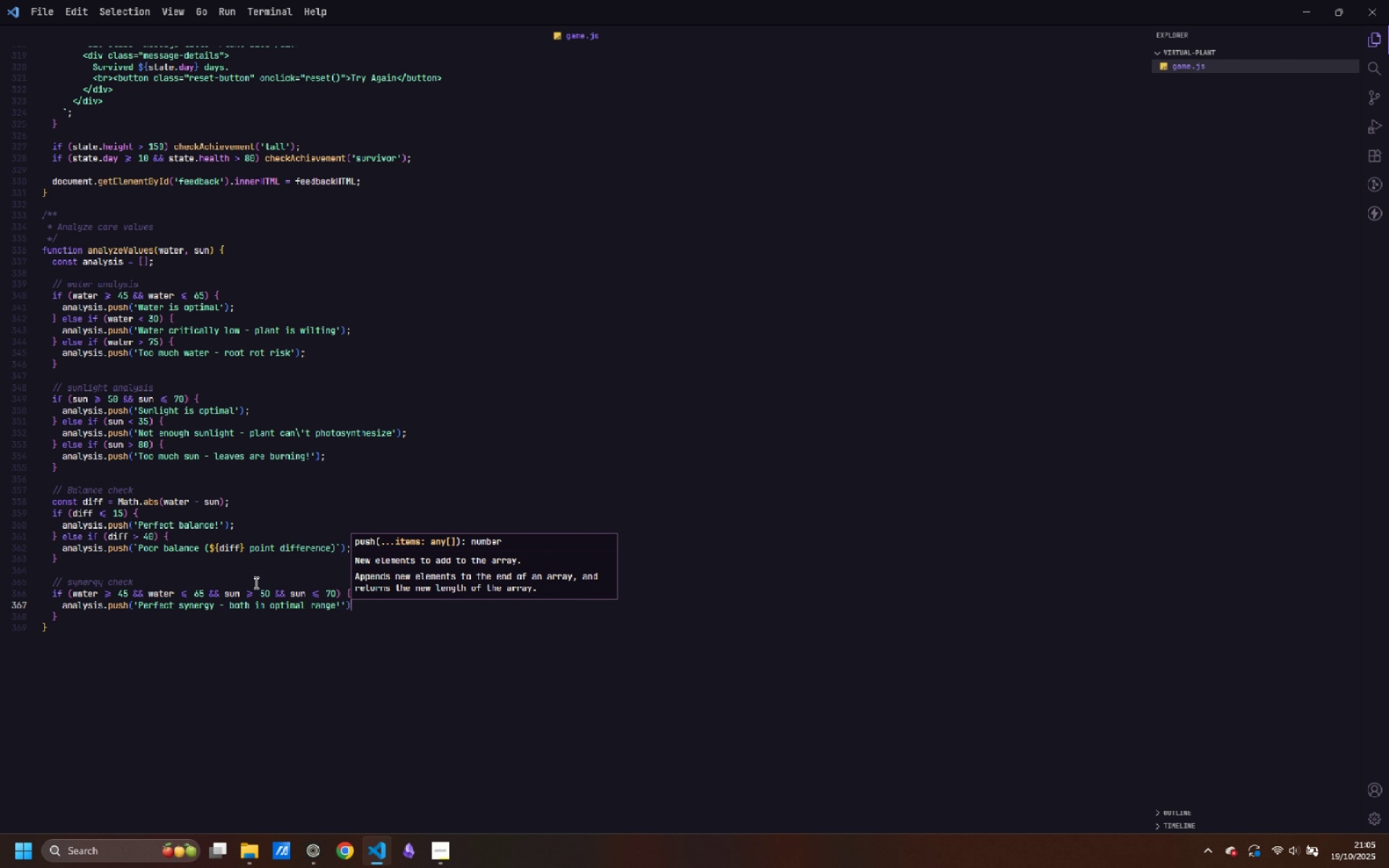 
key(ArrowRight)
 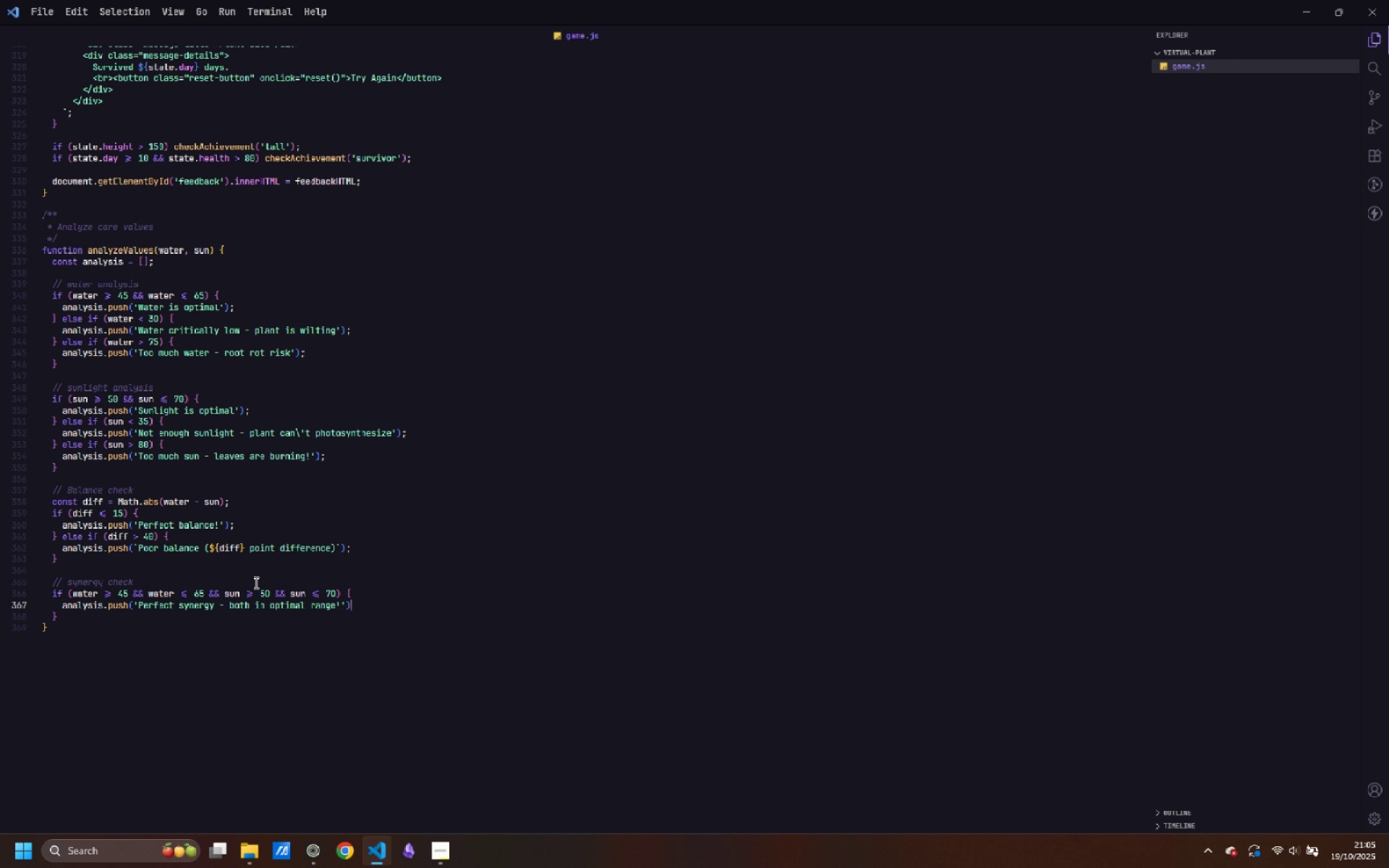 
key(Semicolon)
 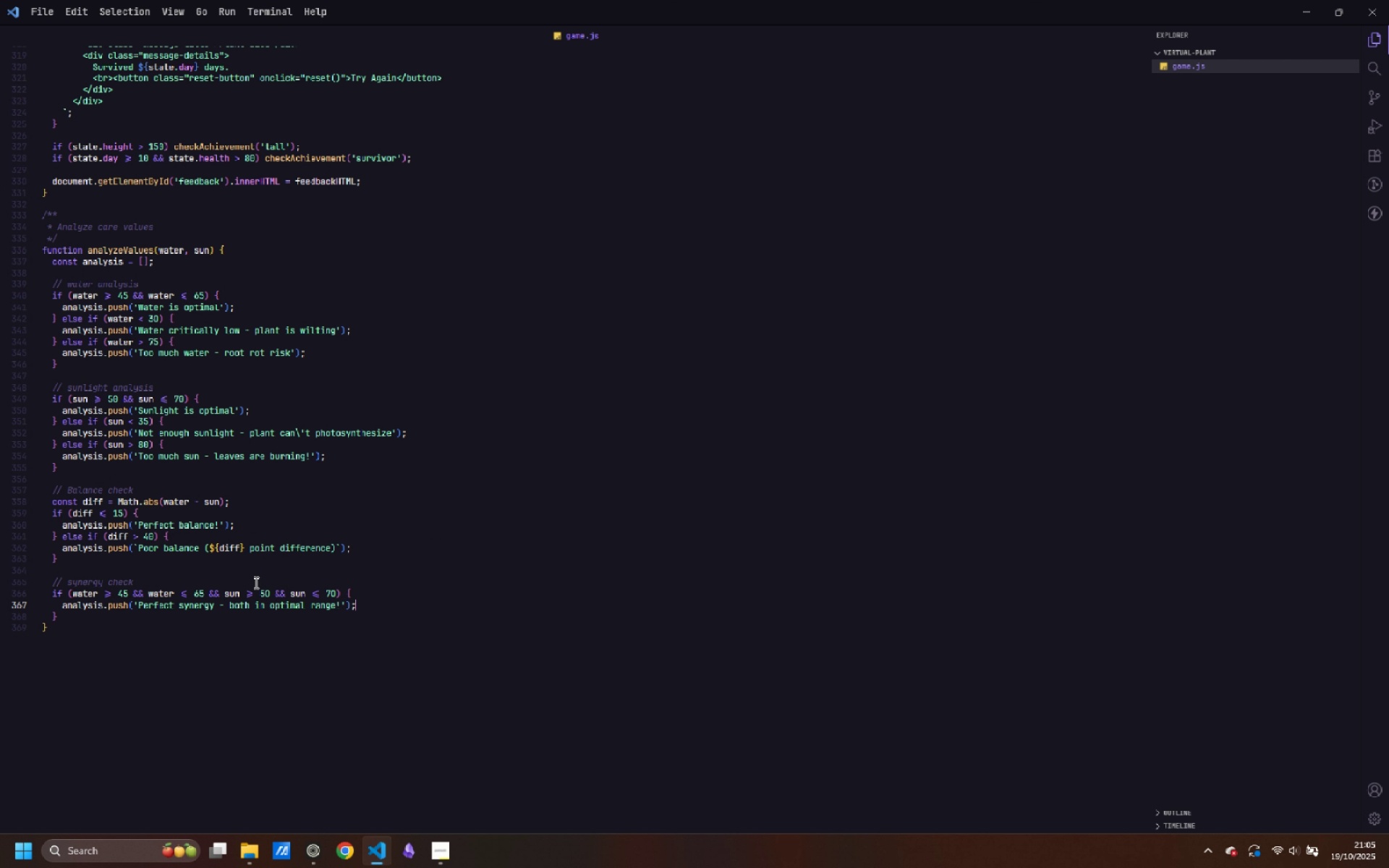 
key(ArrowDown)
 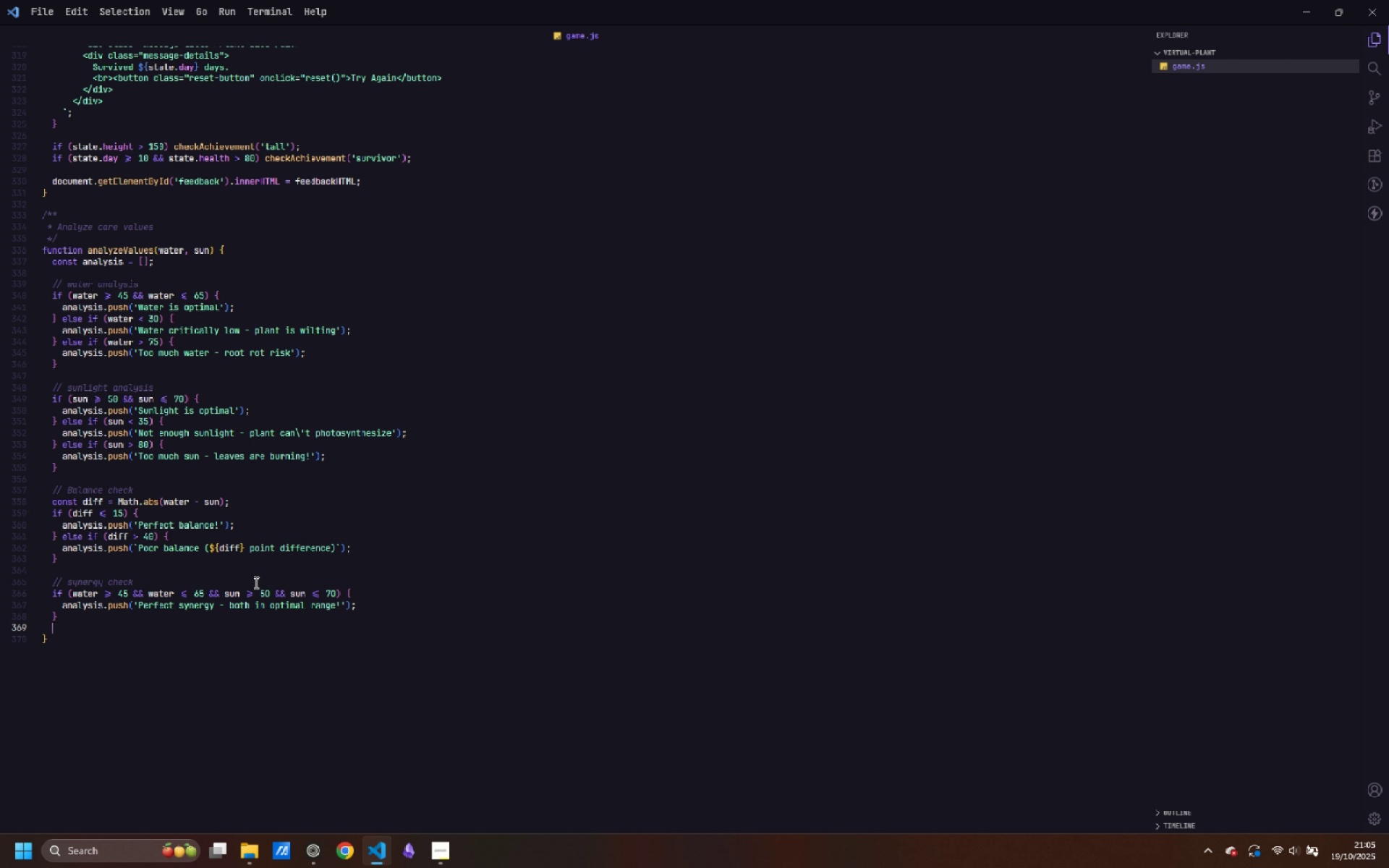 
key(Enter)
 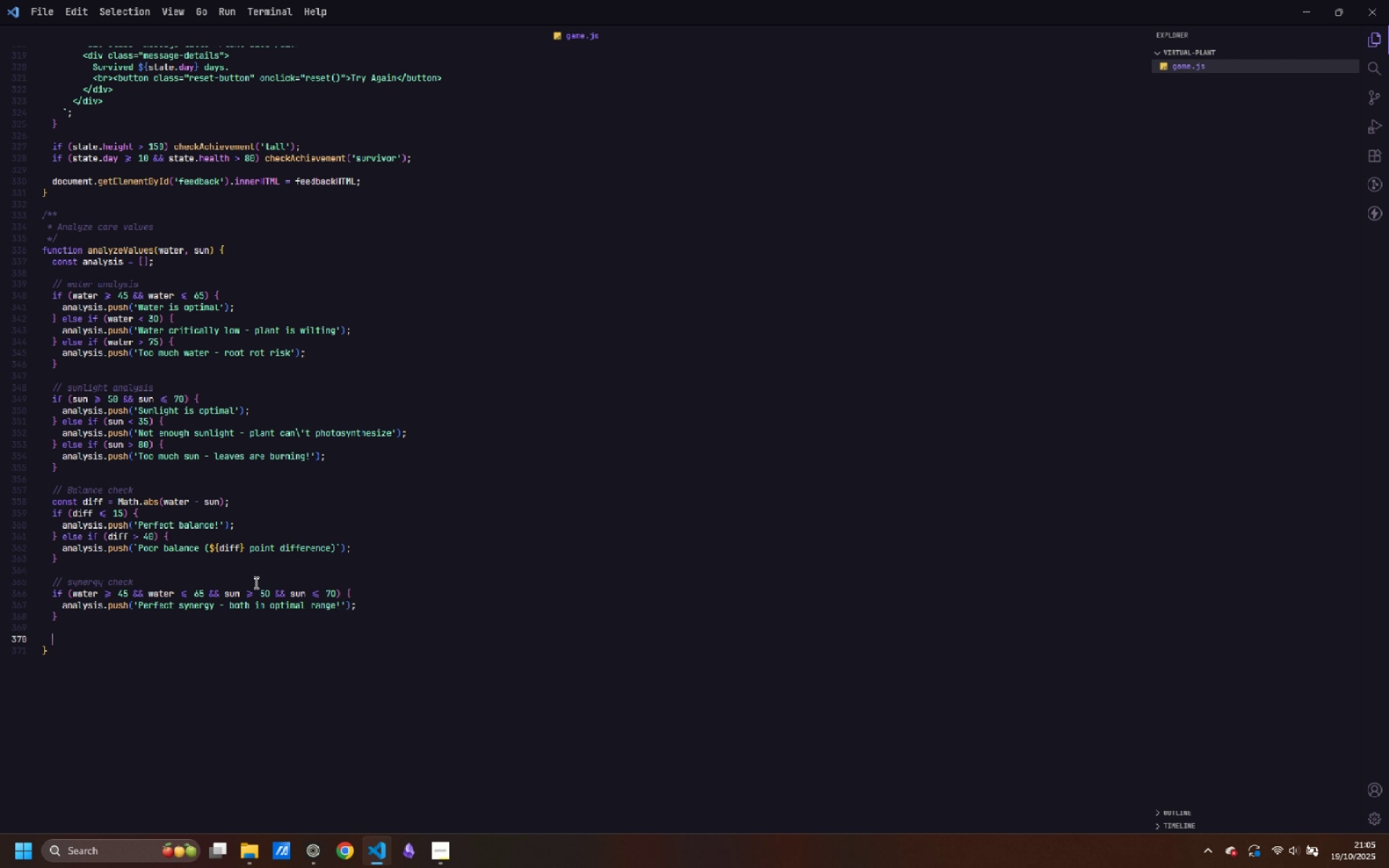 
key(Enter)
 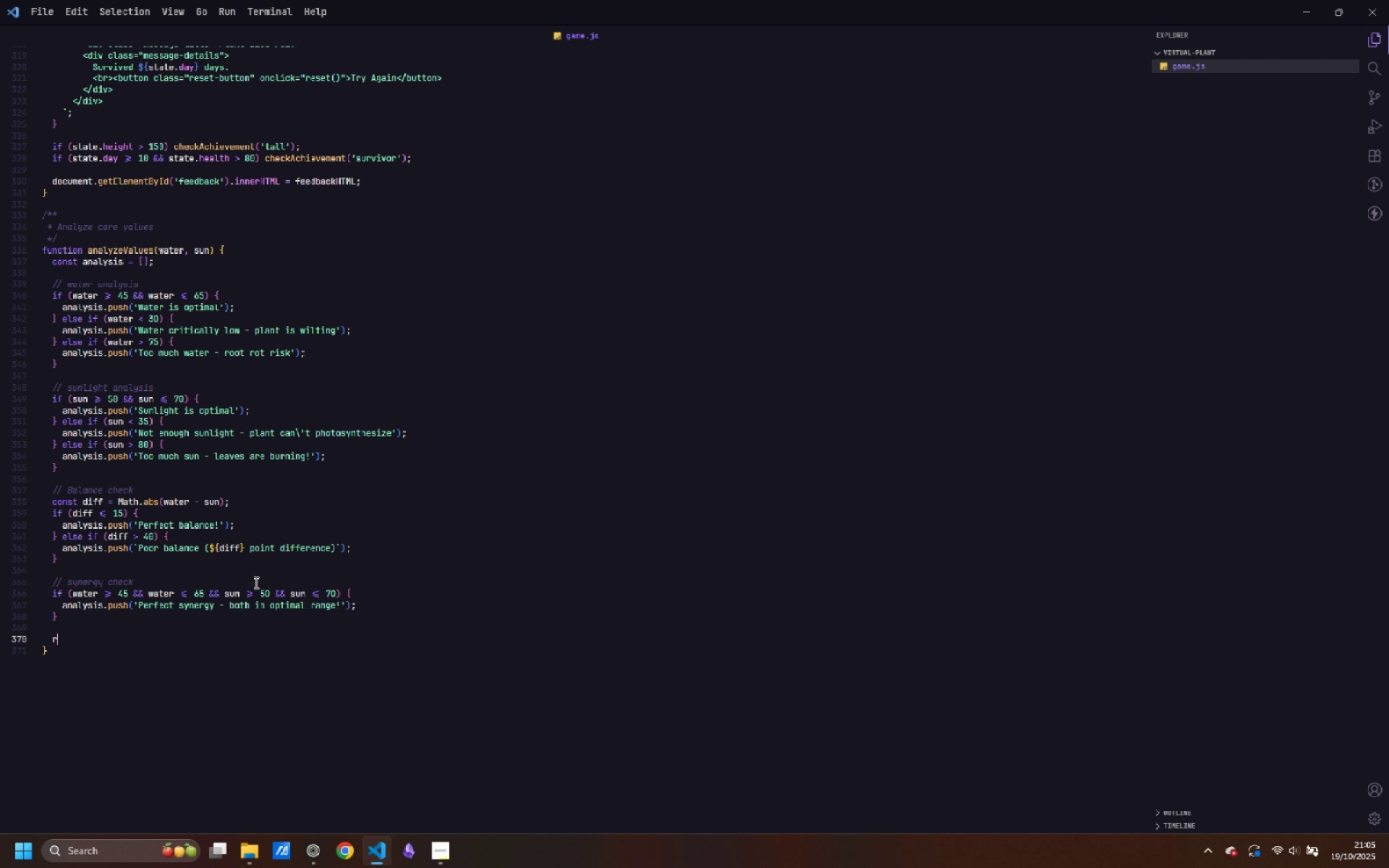 
type(retun)
key(Backspace)
type(rn analysis;)
 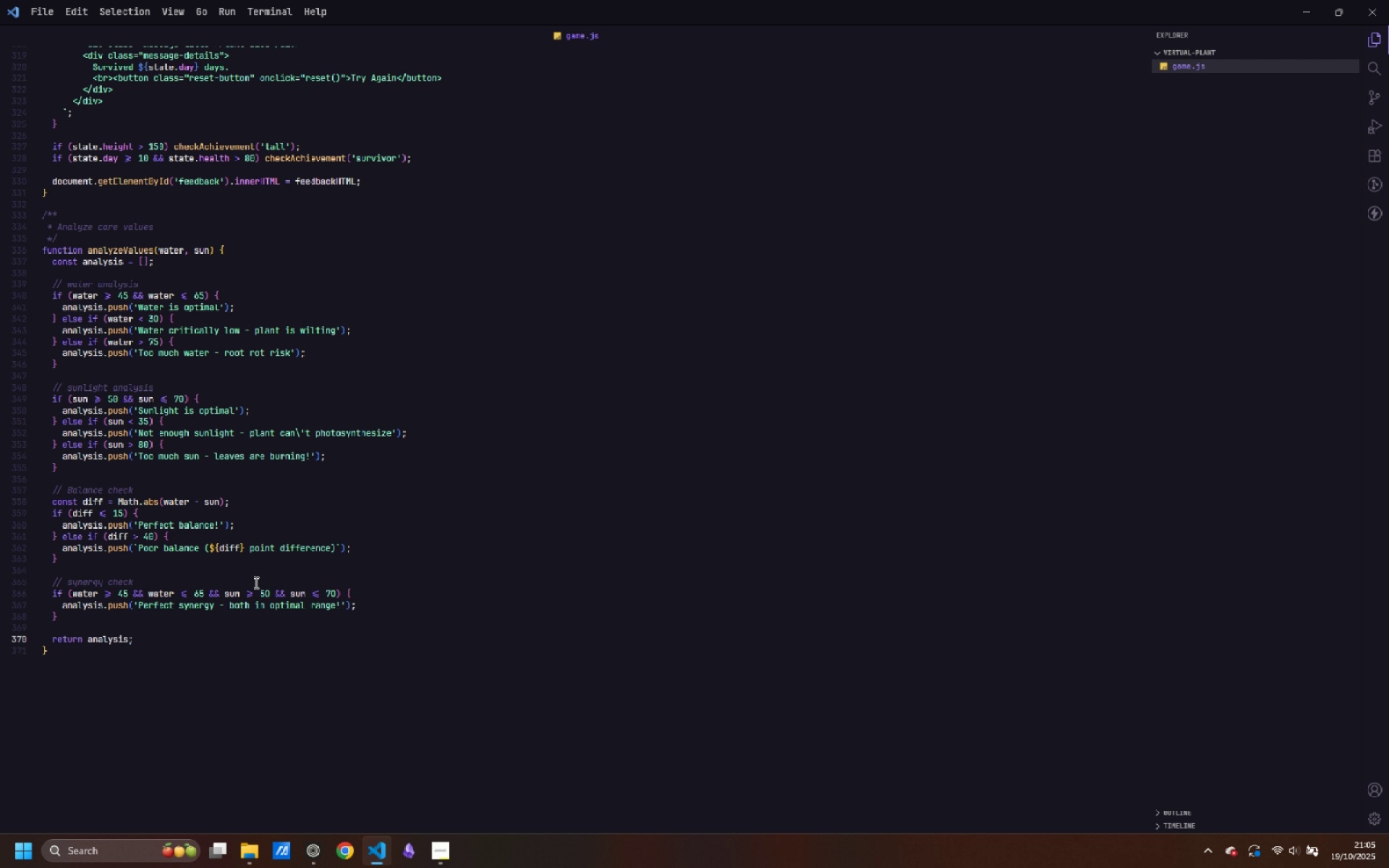 
key(ArrowDown)
 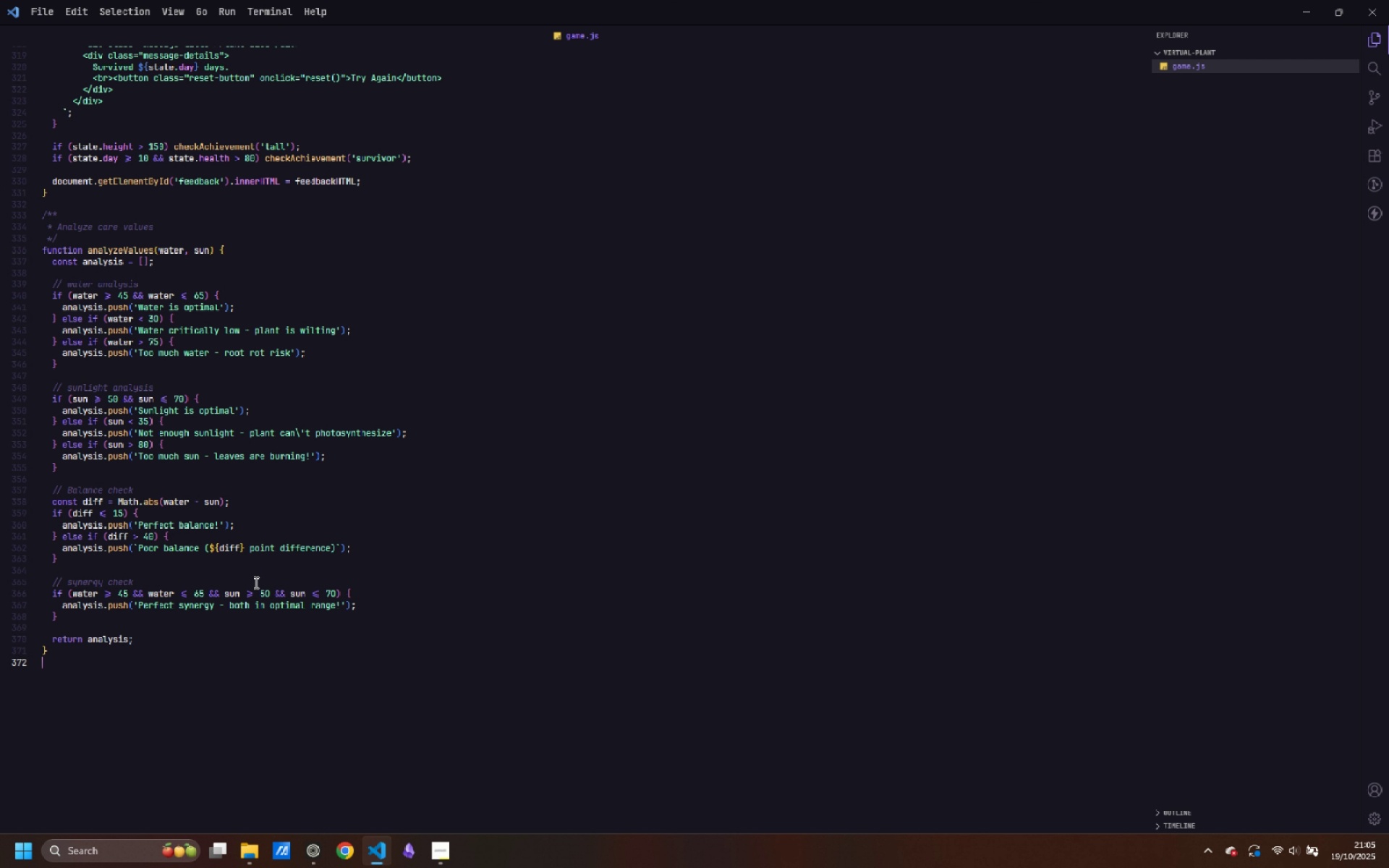 
key(Enter)
 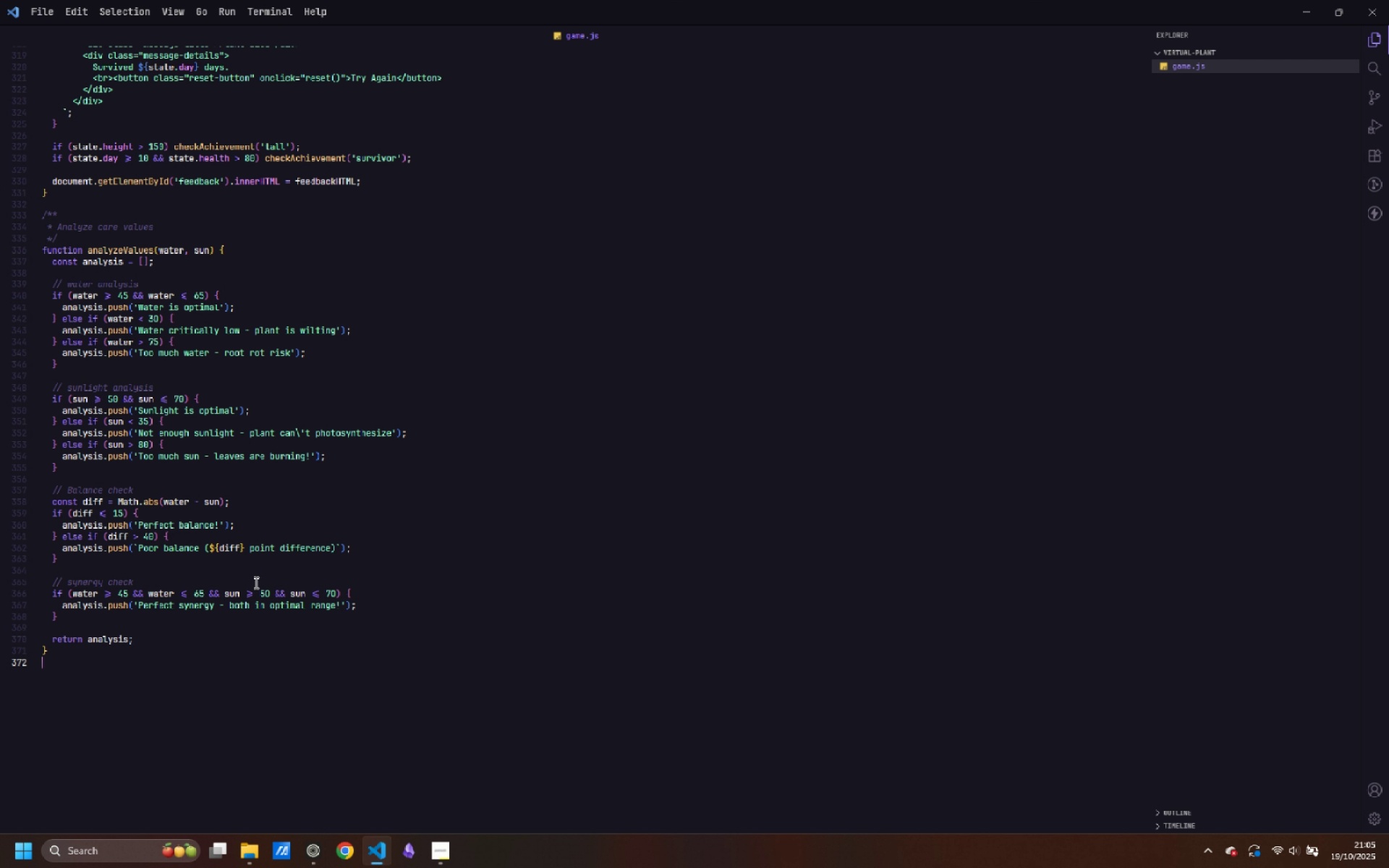 
key(Enter)
 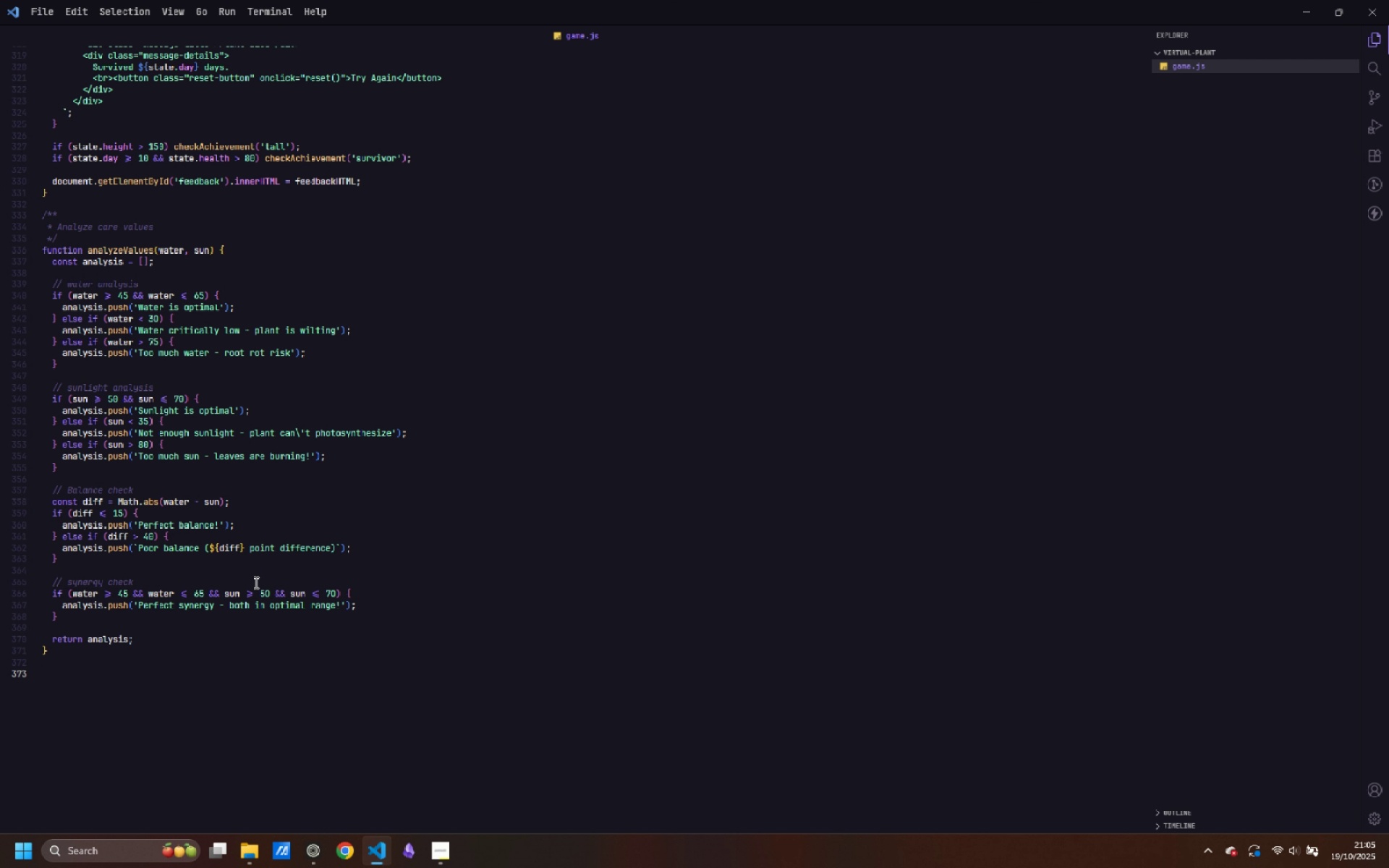 
type(function updateAITips() {)
 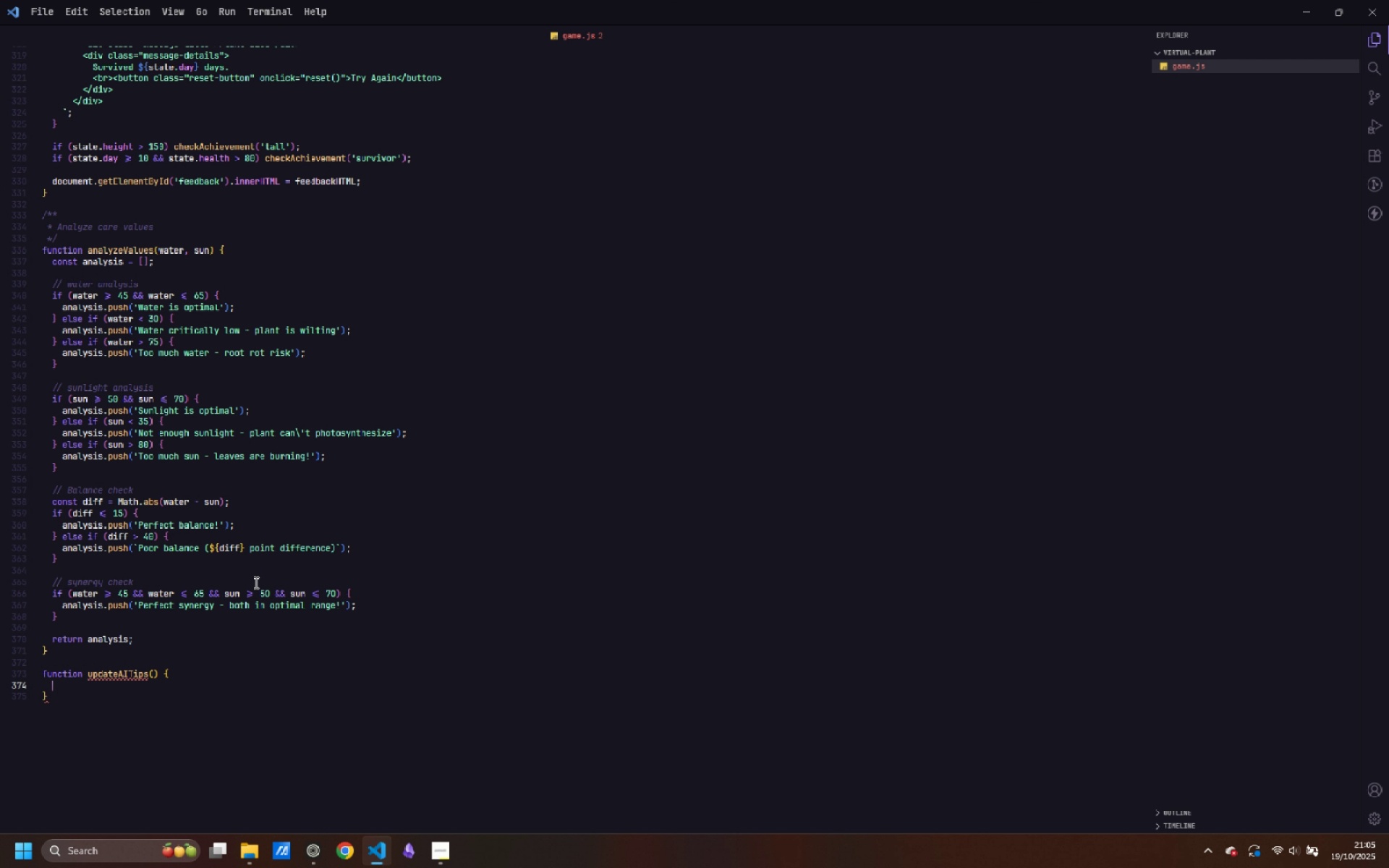 
 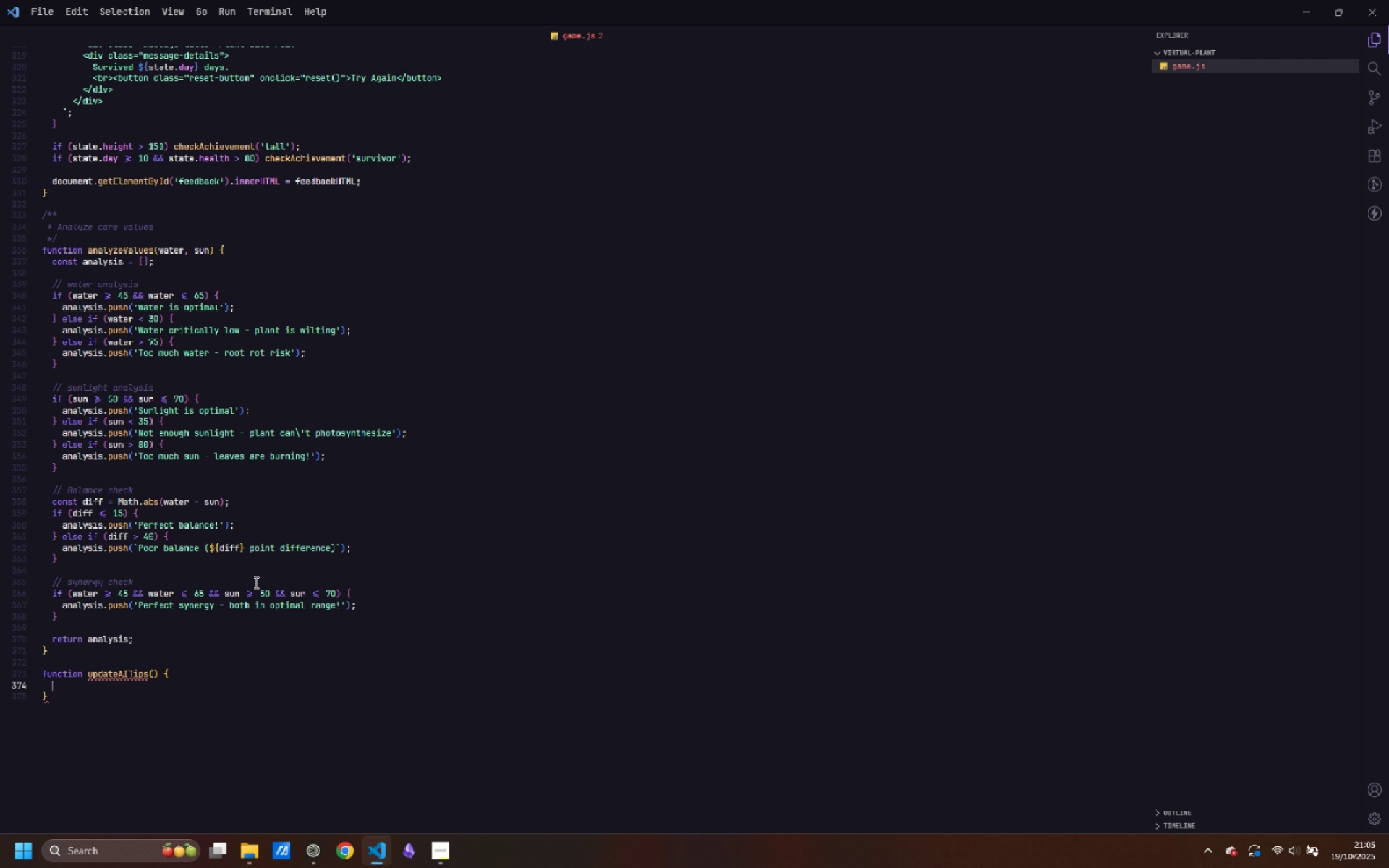 
key(Enter)
 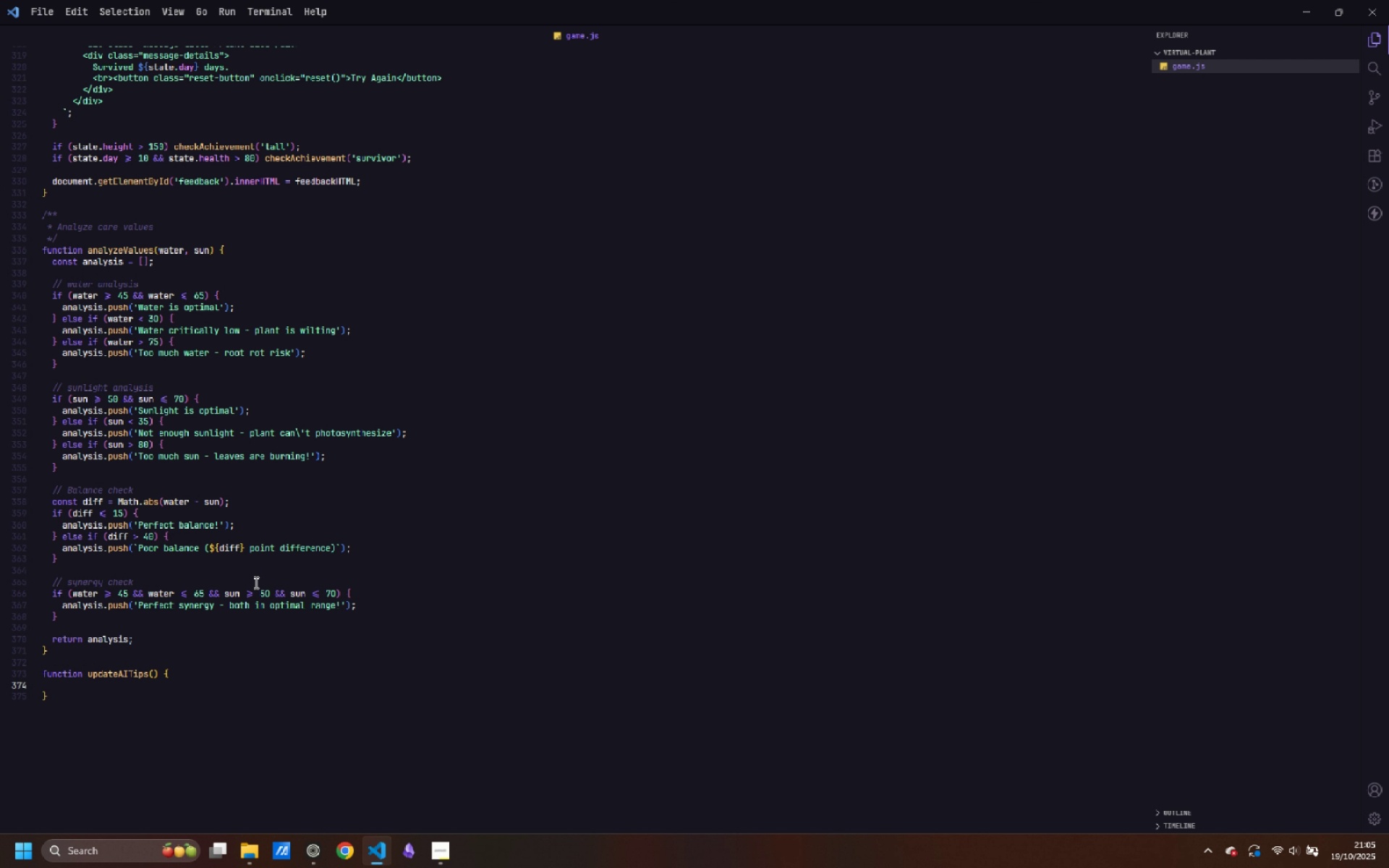 
key(ArrowUp)
 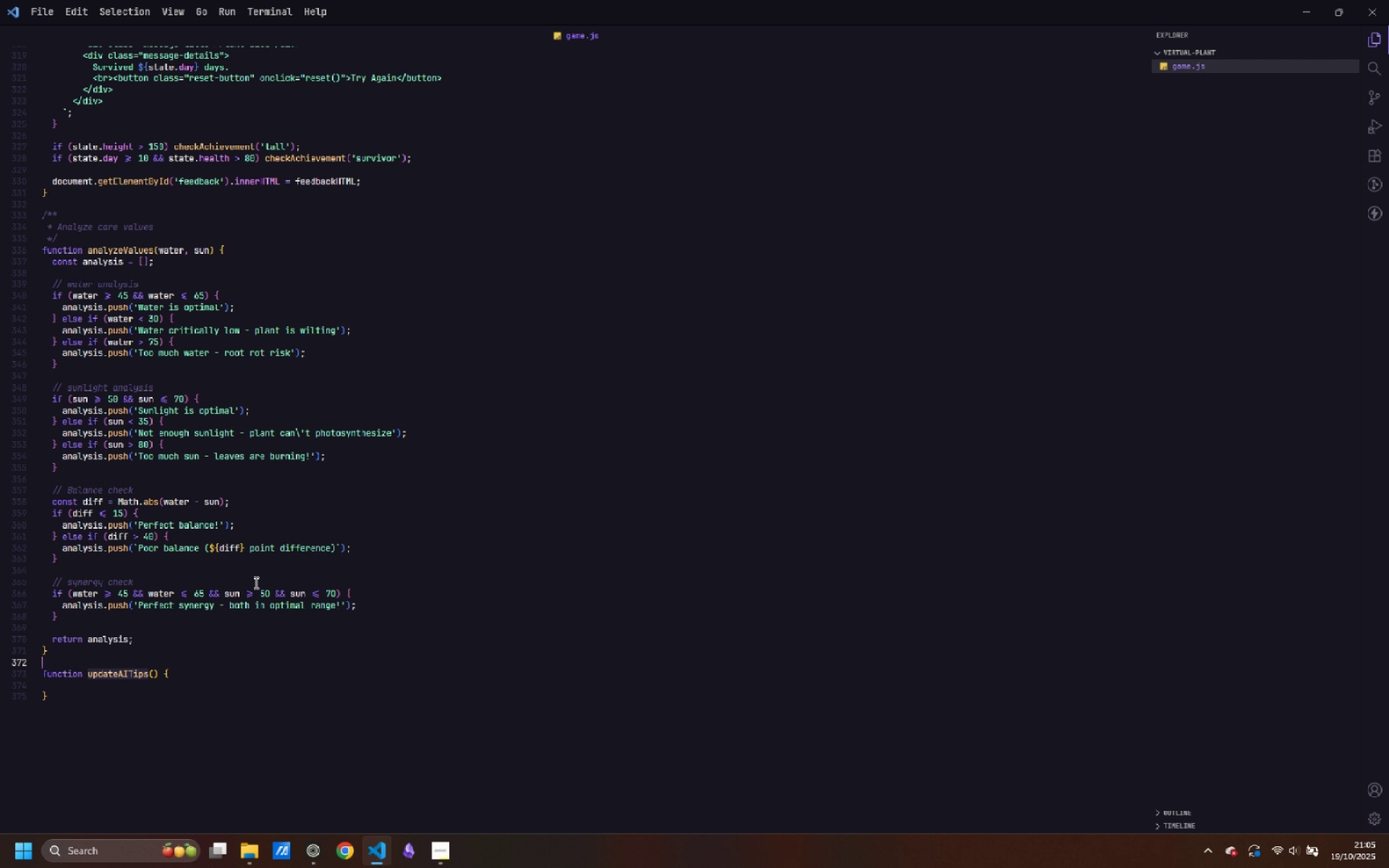 
key(ArrowUp)
 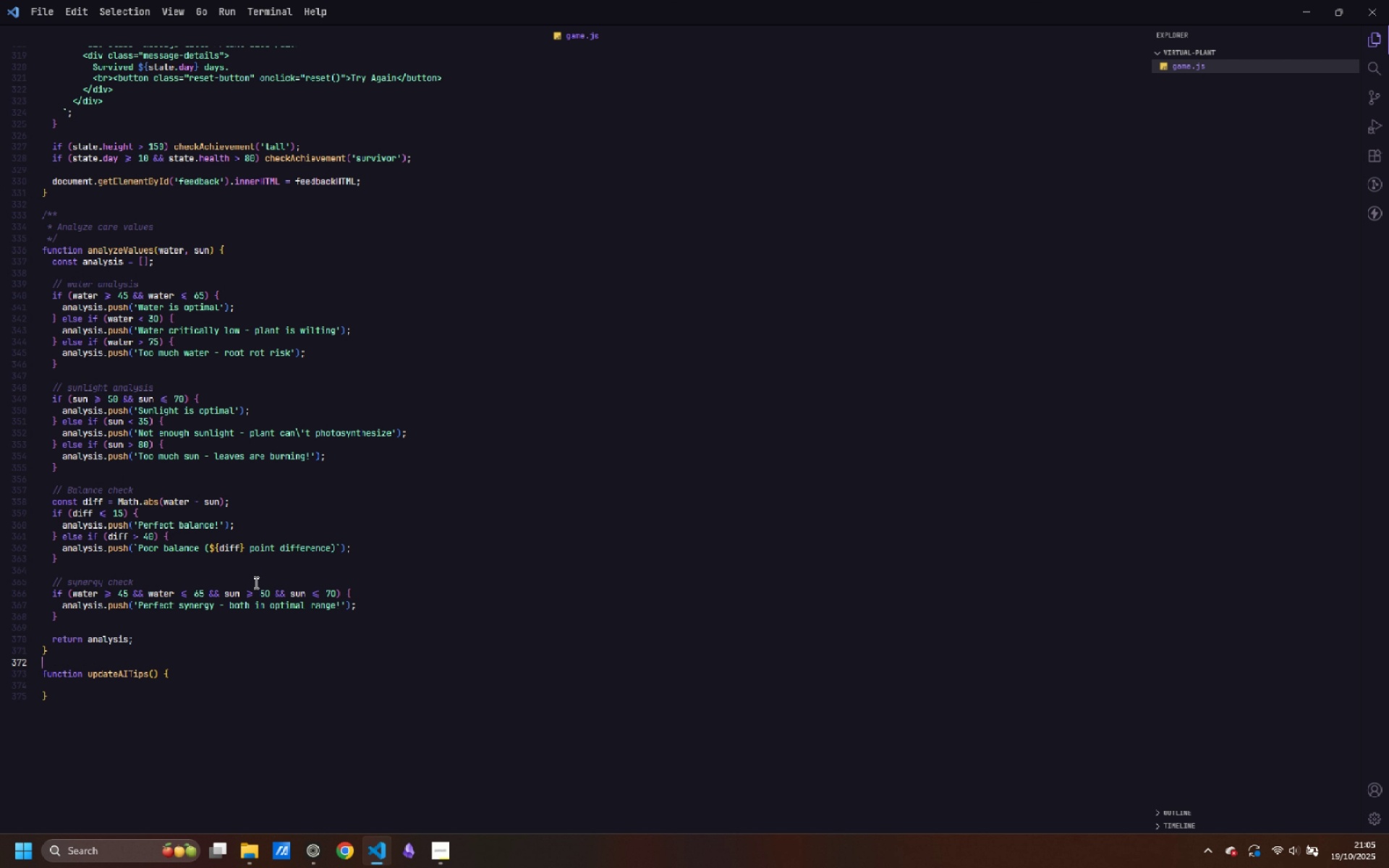 
key(Enter)
 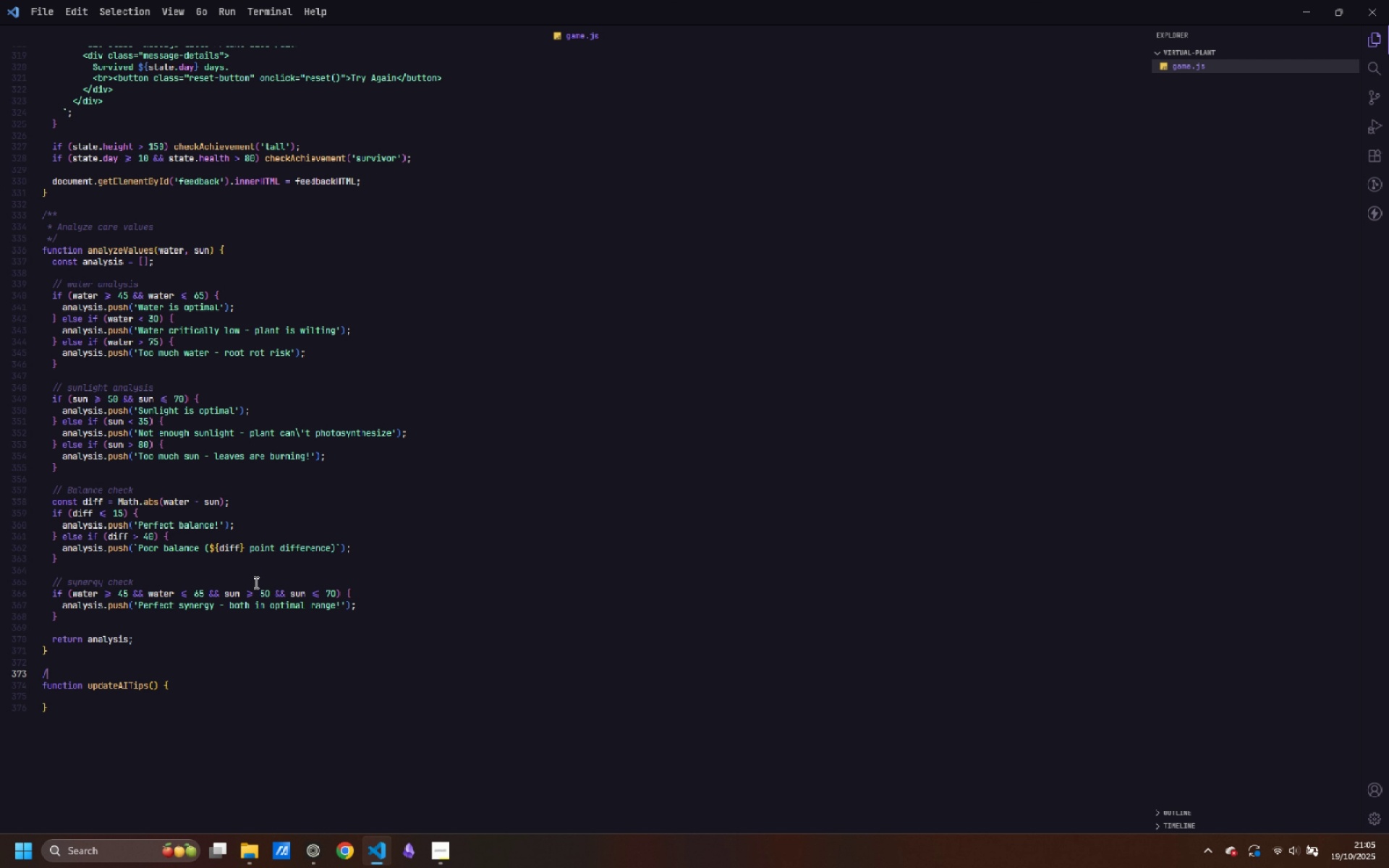 
type(/**)
 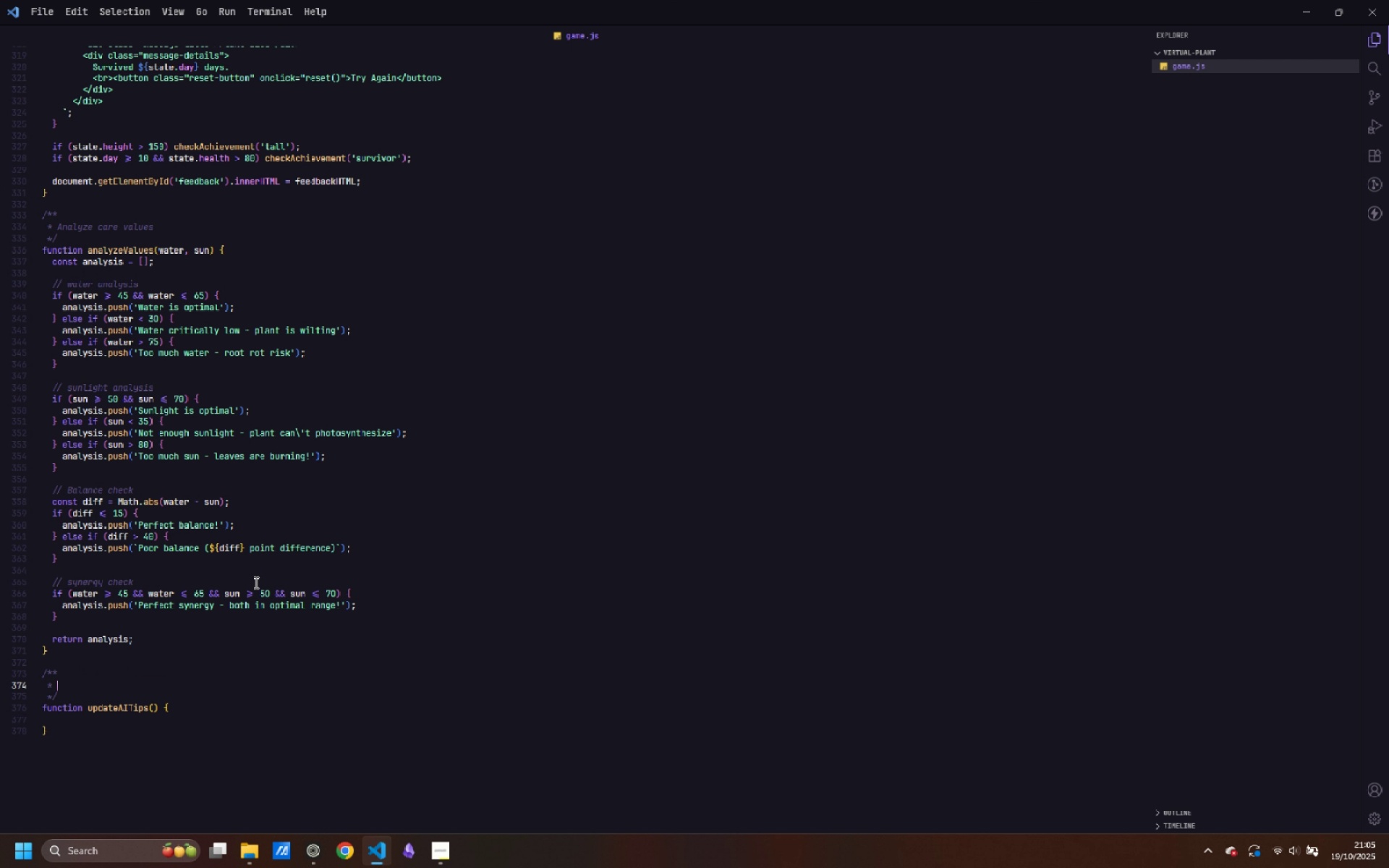 
 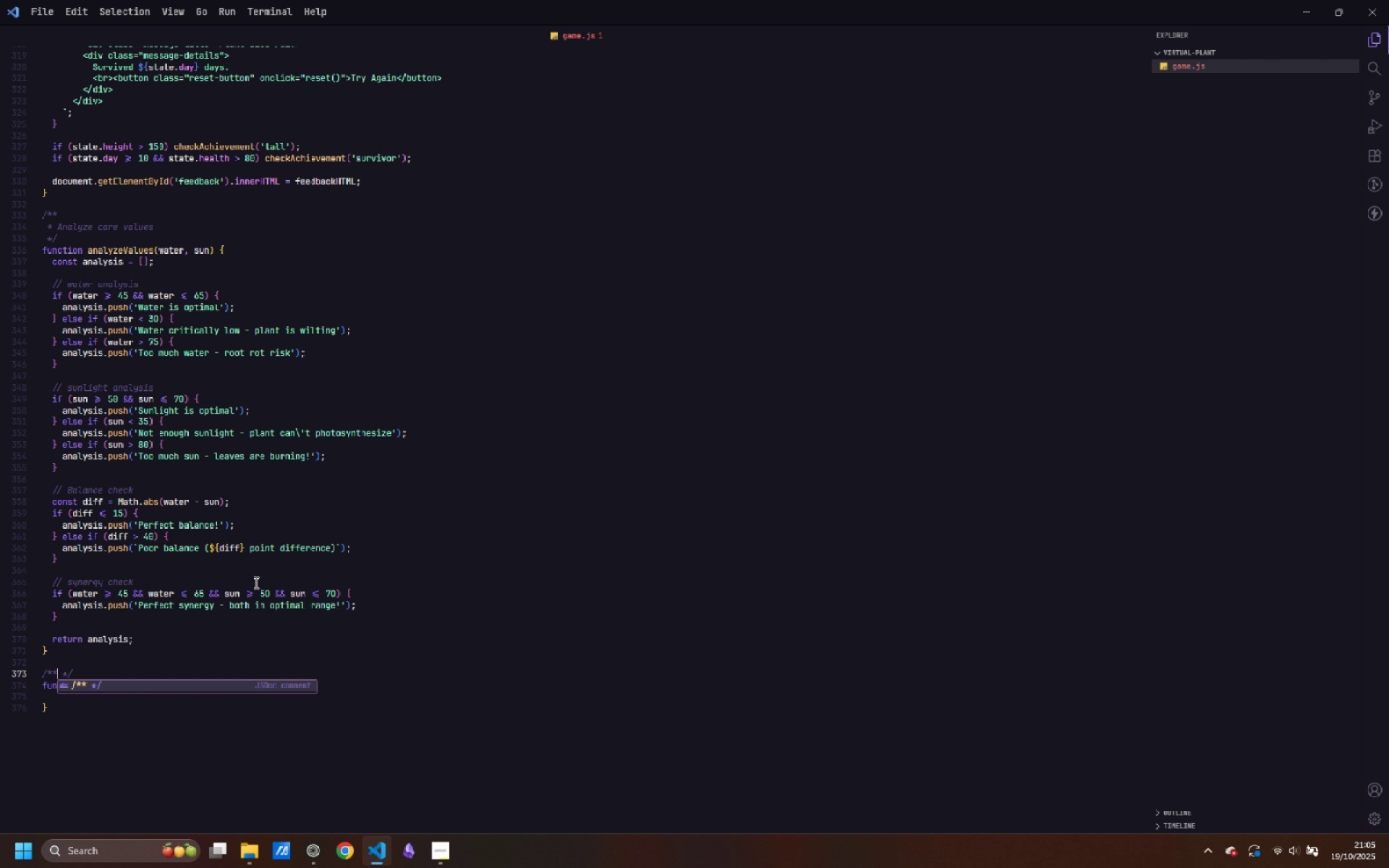 
key(Enter)
 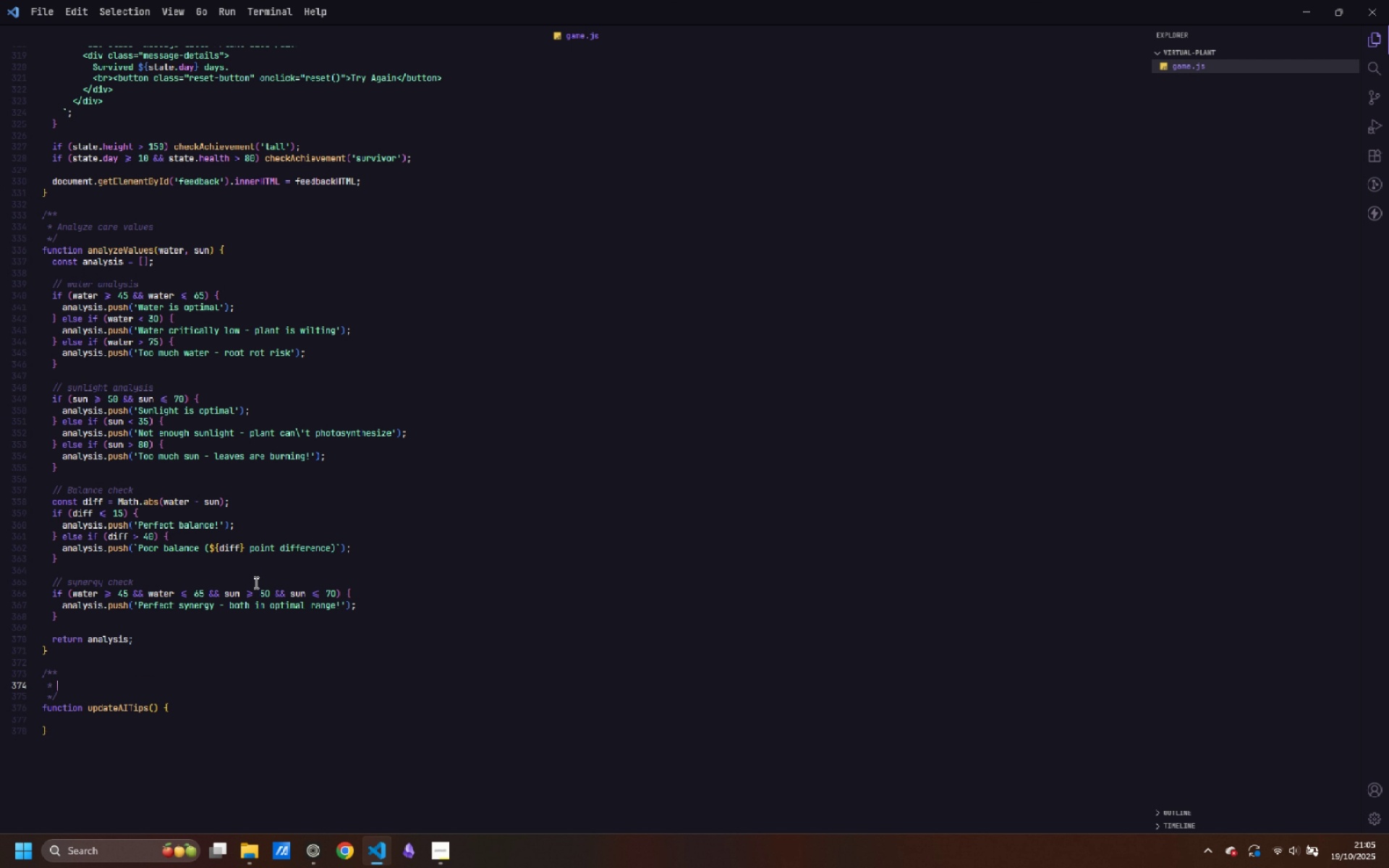 
type(Update AI tips)
 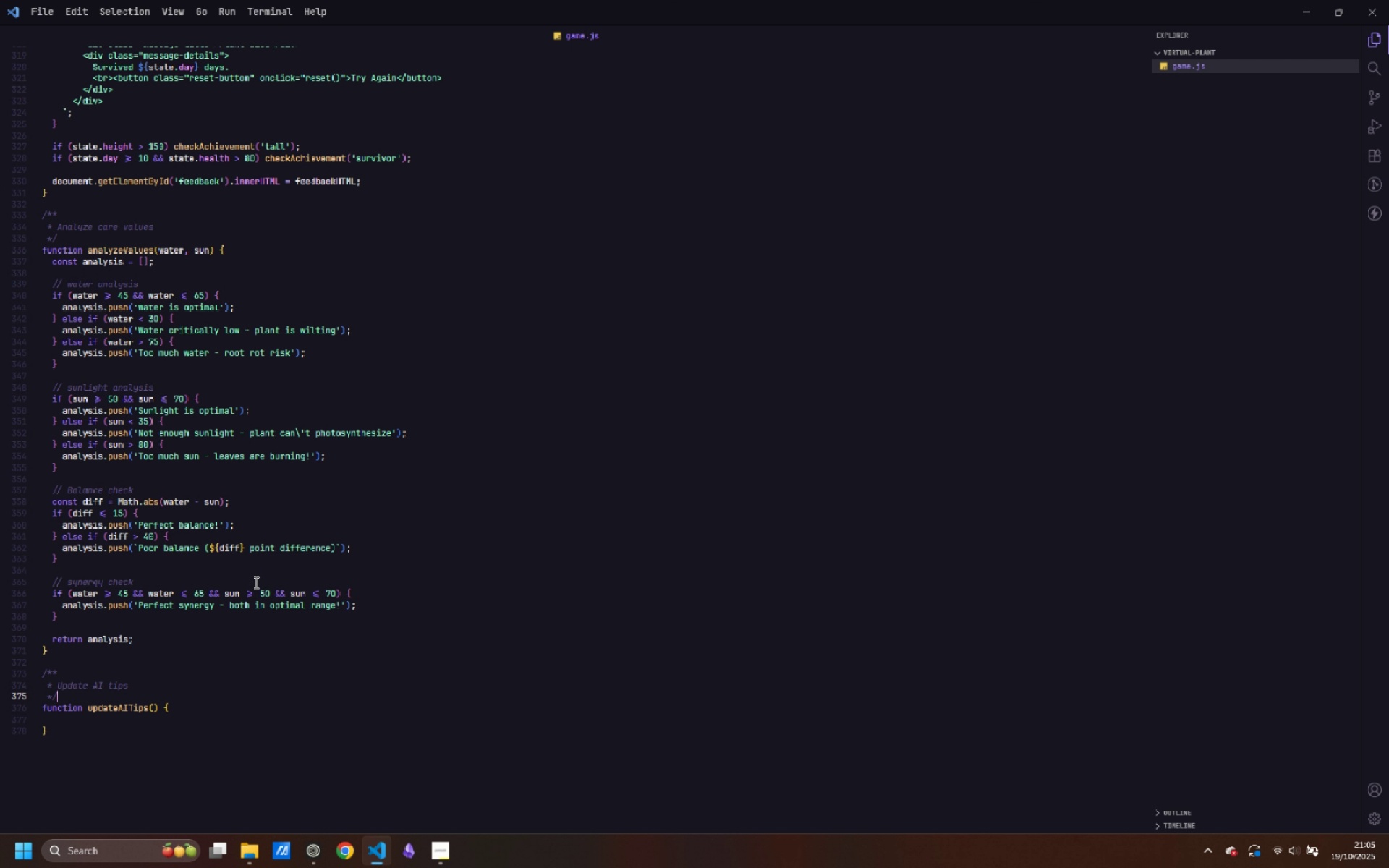 
 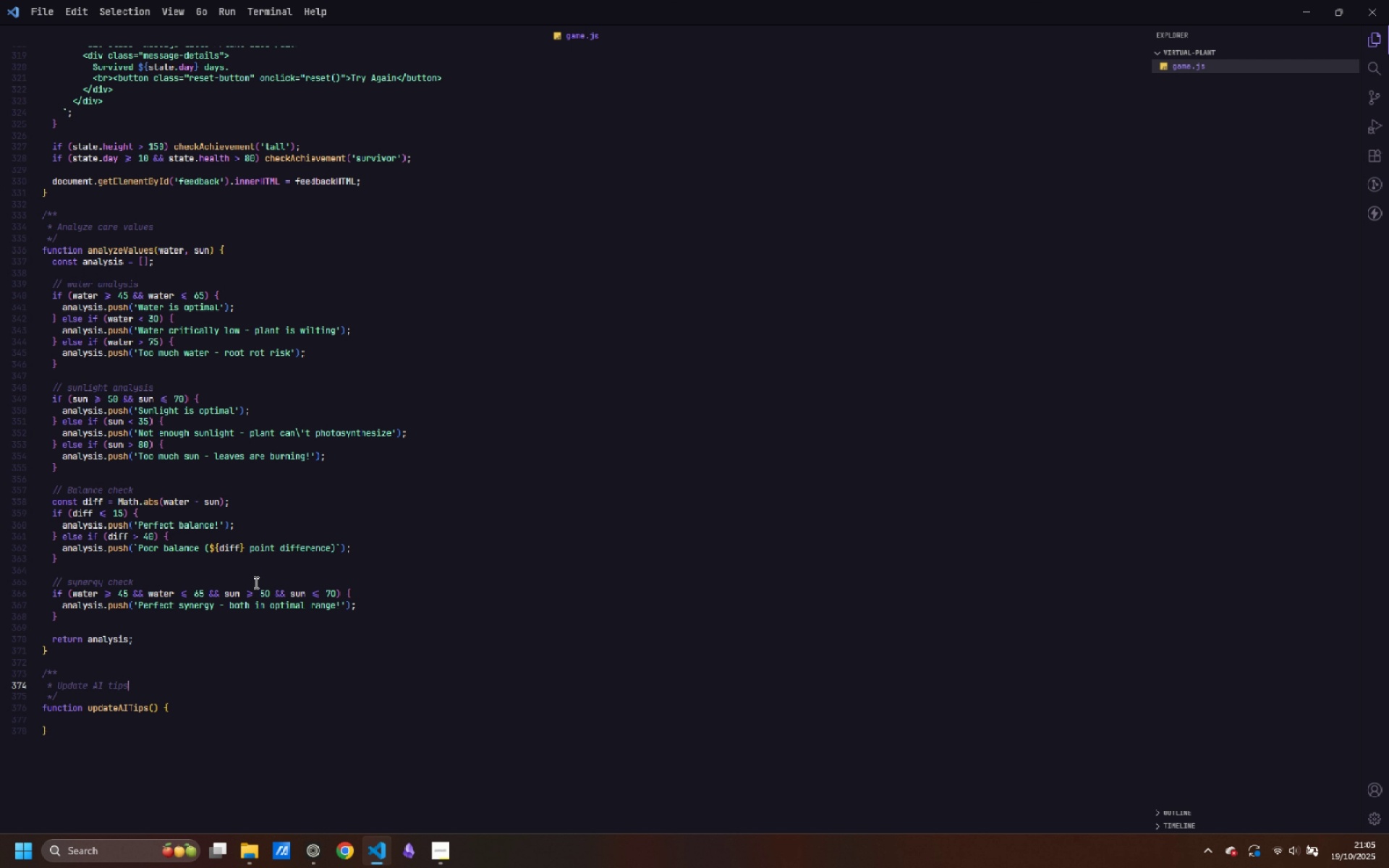 
key(ArrowDown)
 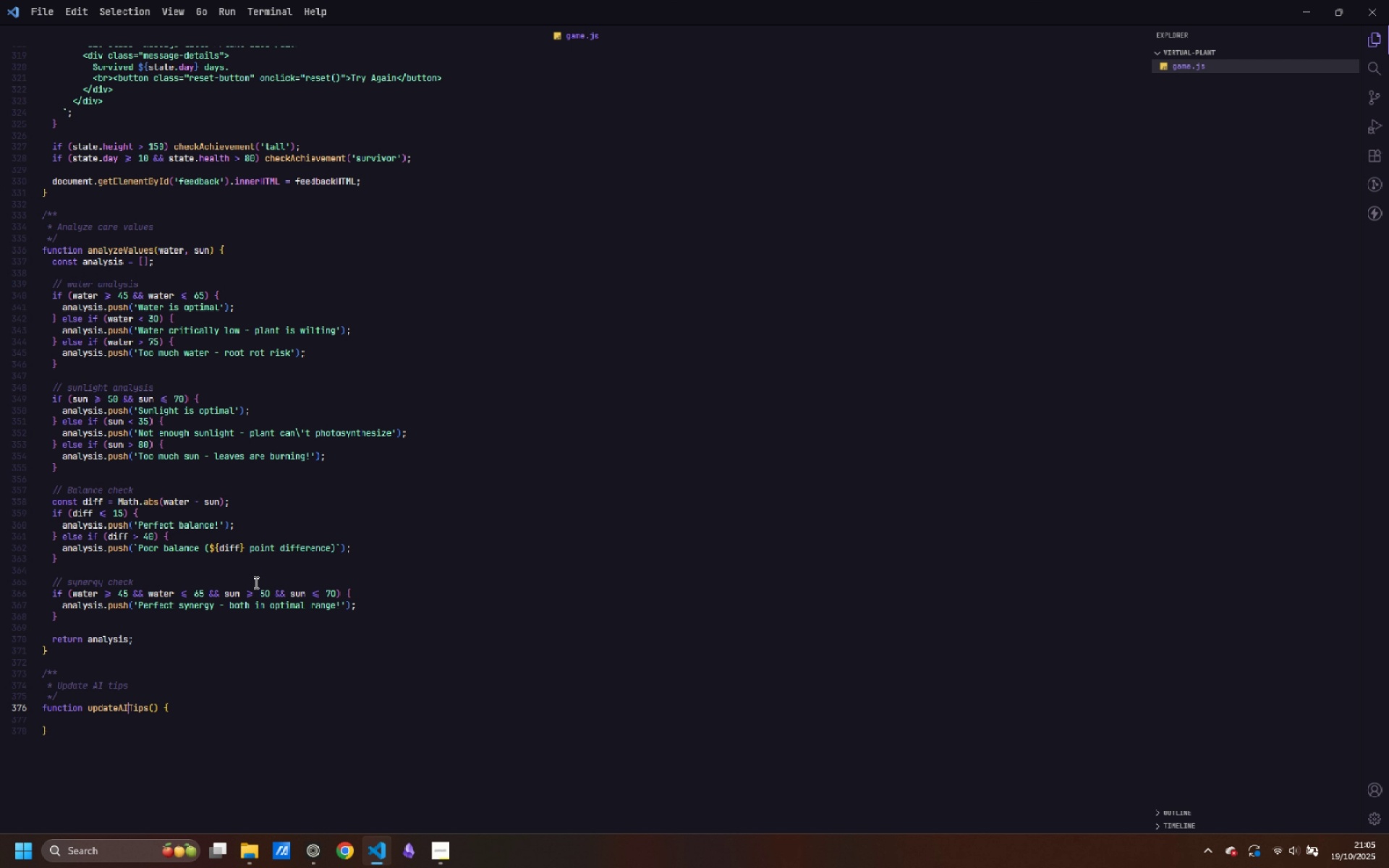 
key(ArrowDown)
 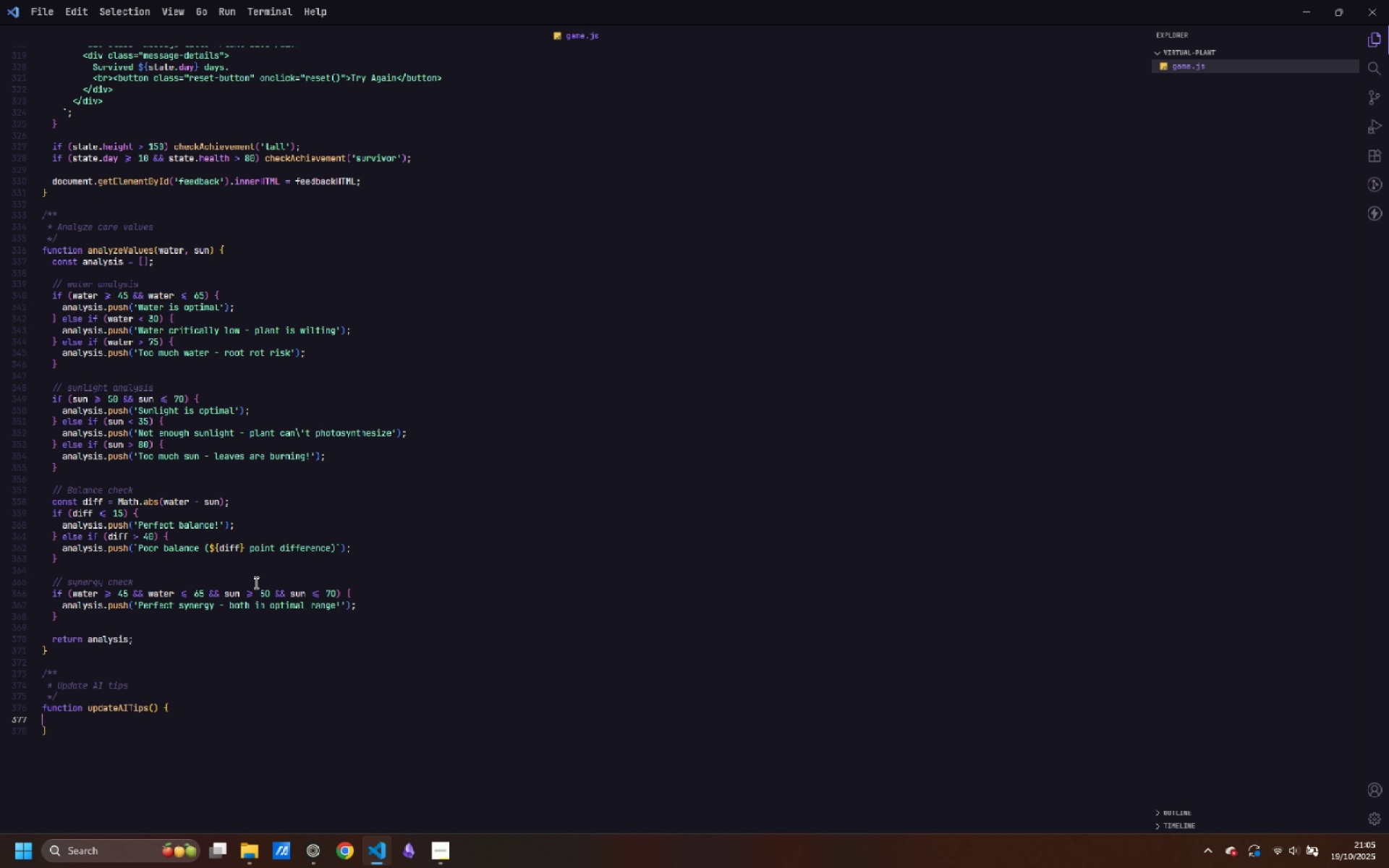 
key(ArrowDown)
 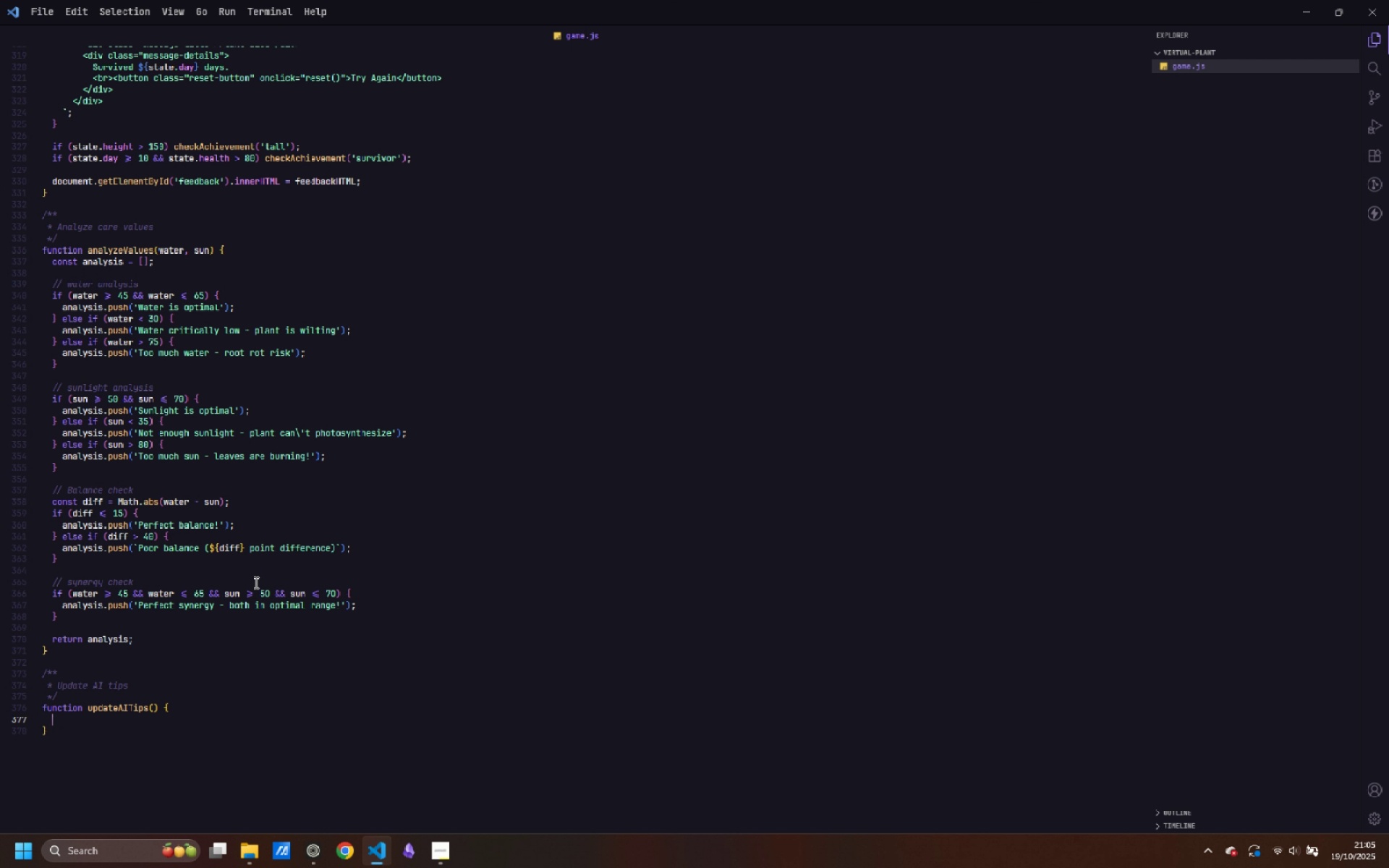 
key(Tab)
type(const tips = ai.get)
 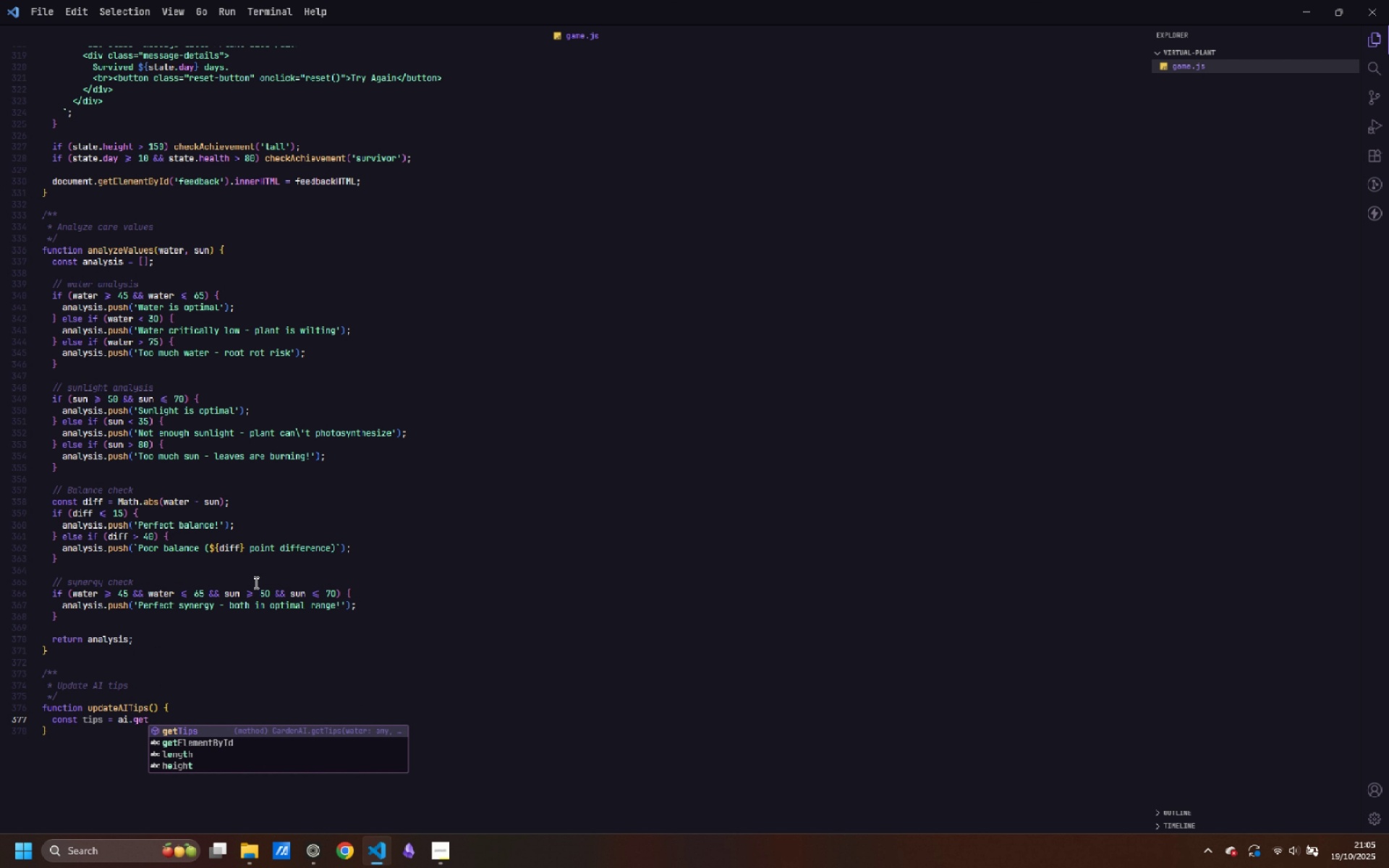 
key(Enter)
 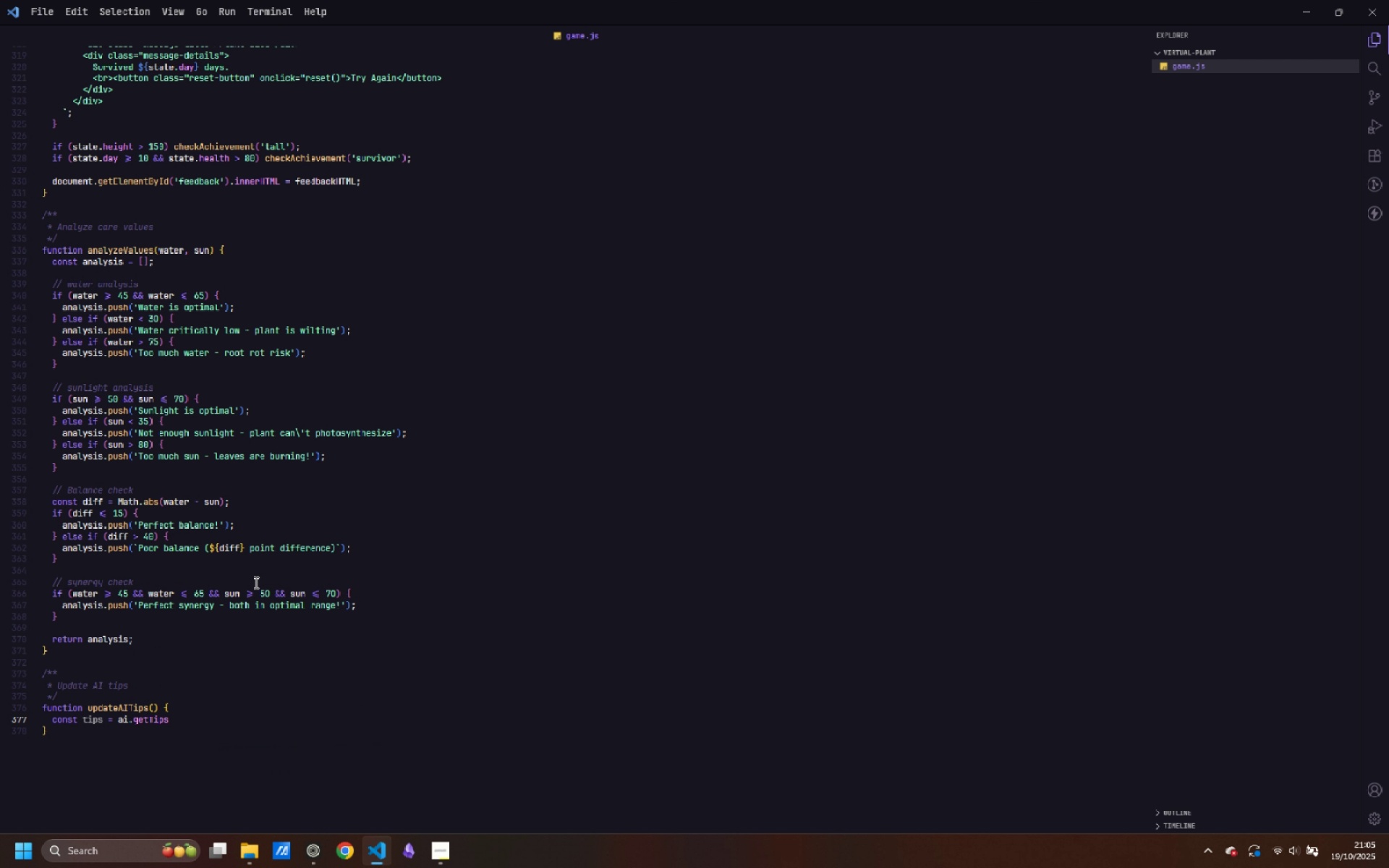 
type((state.water, state, )
key(Backspace)
key(Backspace)
type(.sunli)
 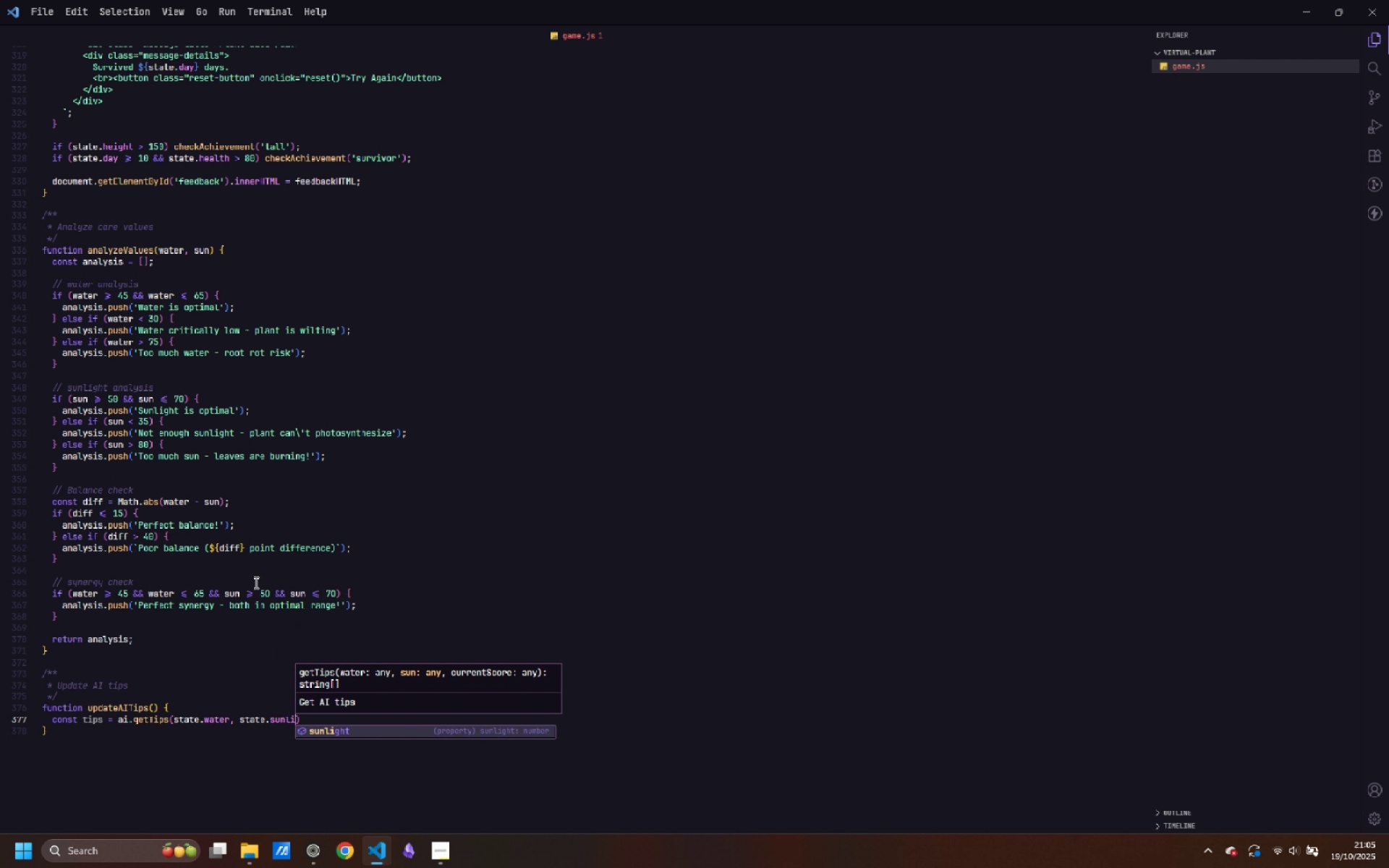 
key(Enter)
 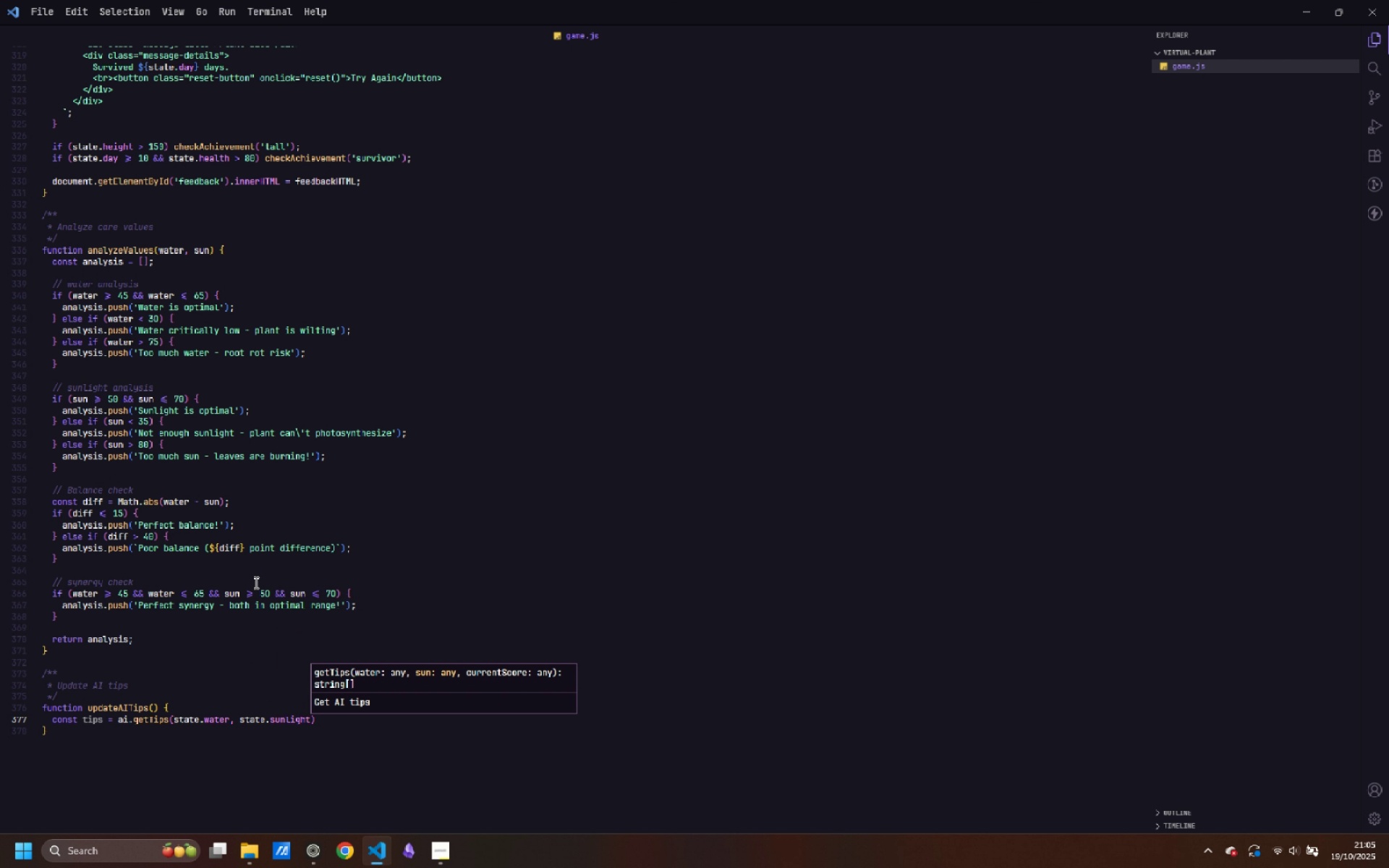 
type(, ai)
 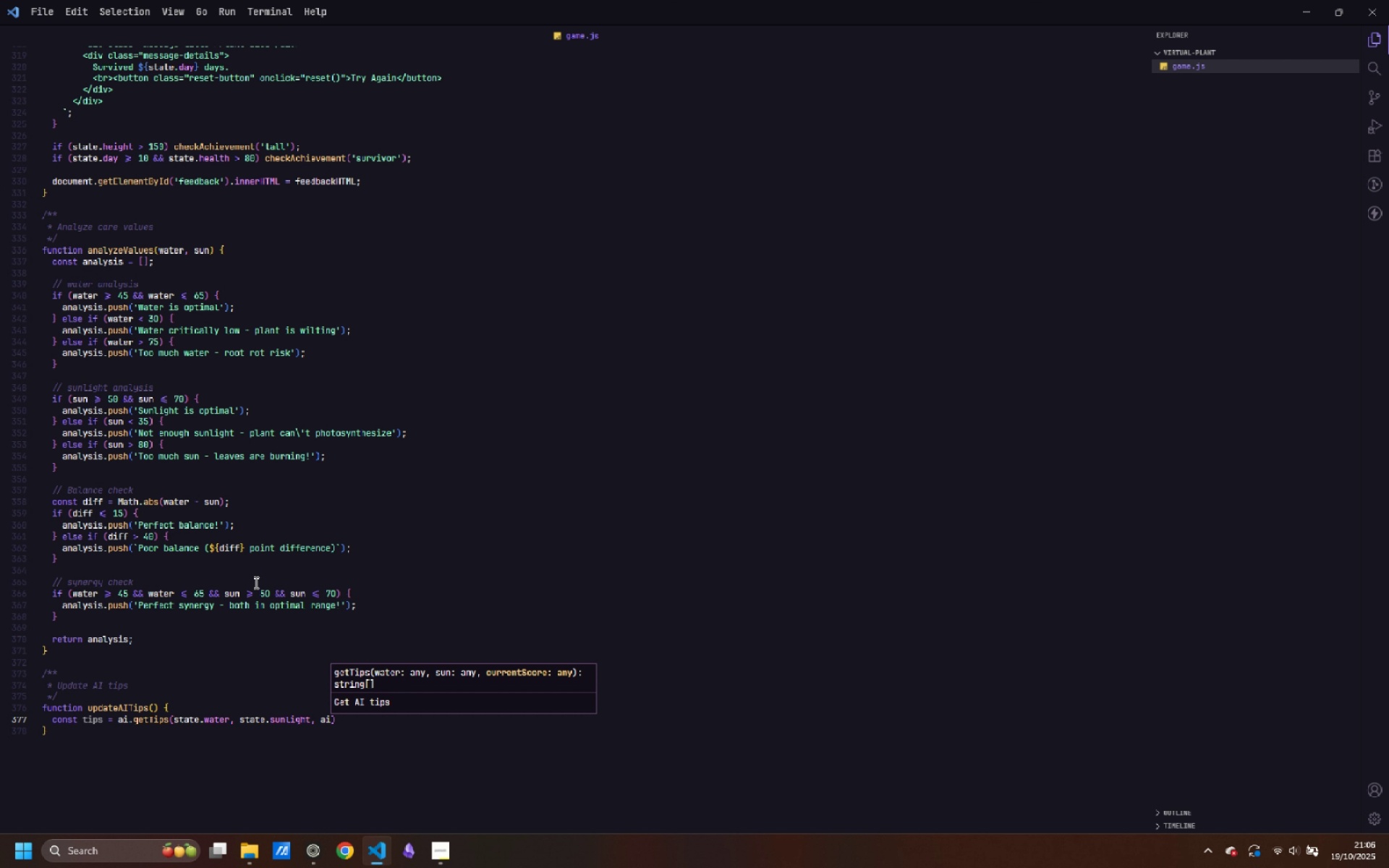 
type(.score(state.water, state.sub)
key(Backspace)
type(nlight)
 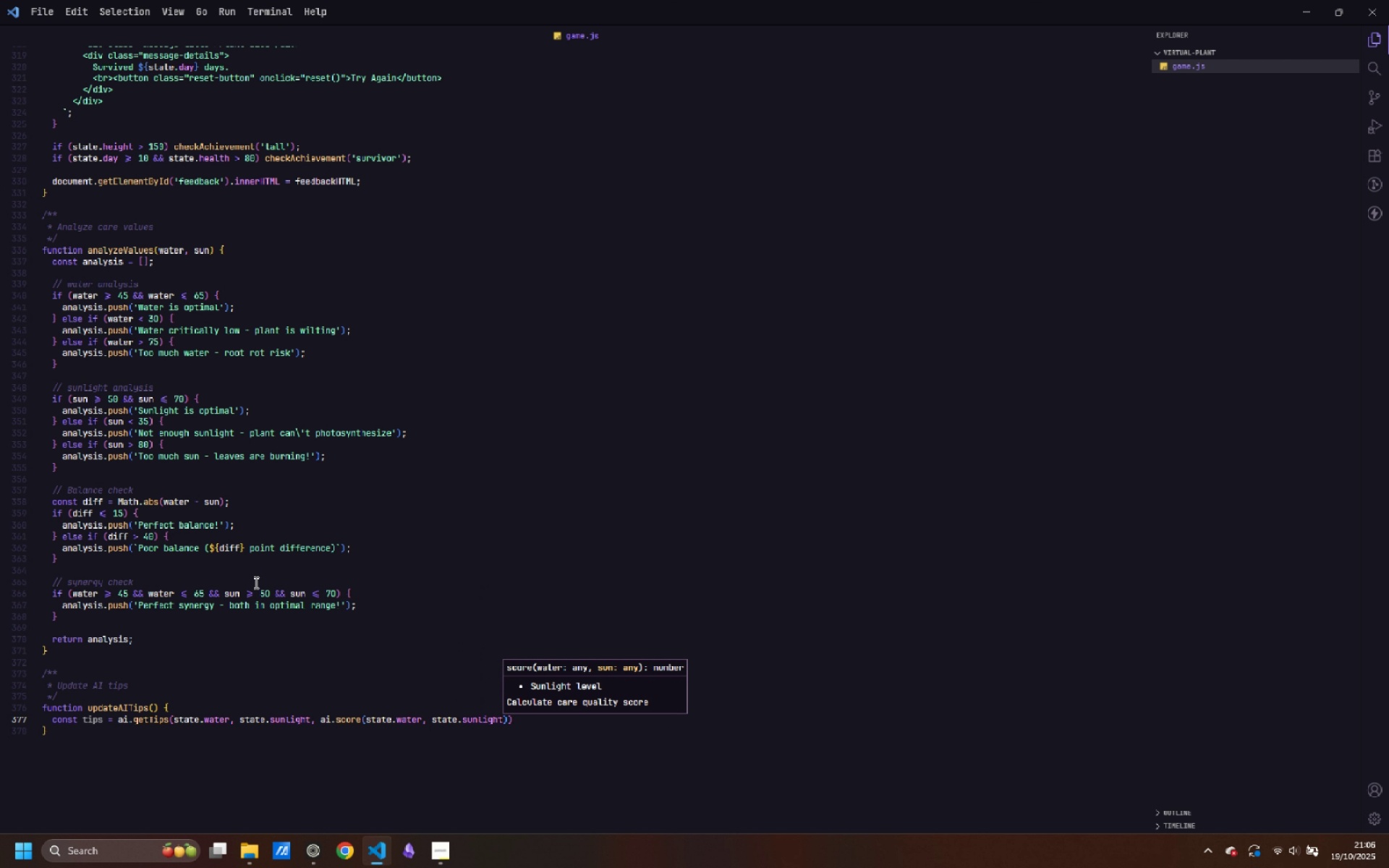 
wait(5.98)
 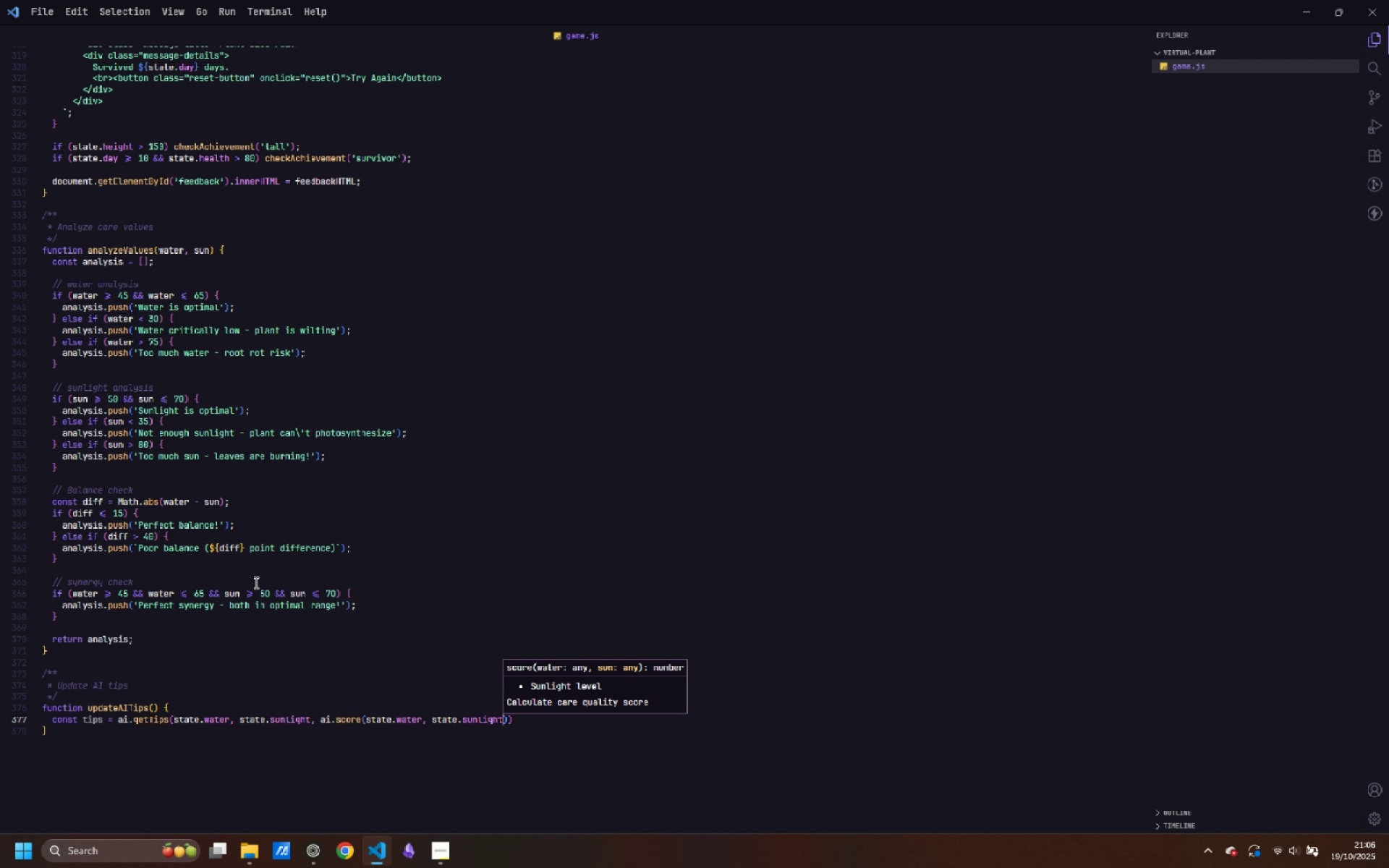 
left_click([161, 721])
 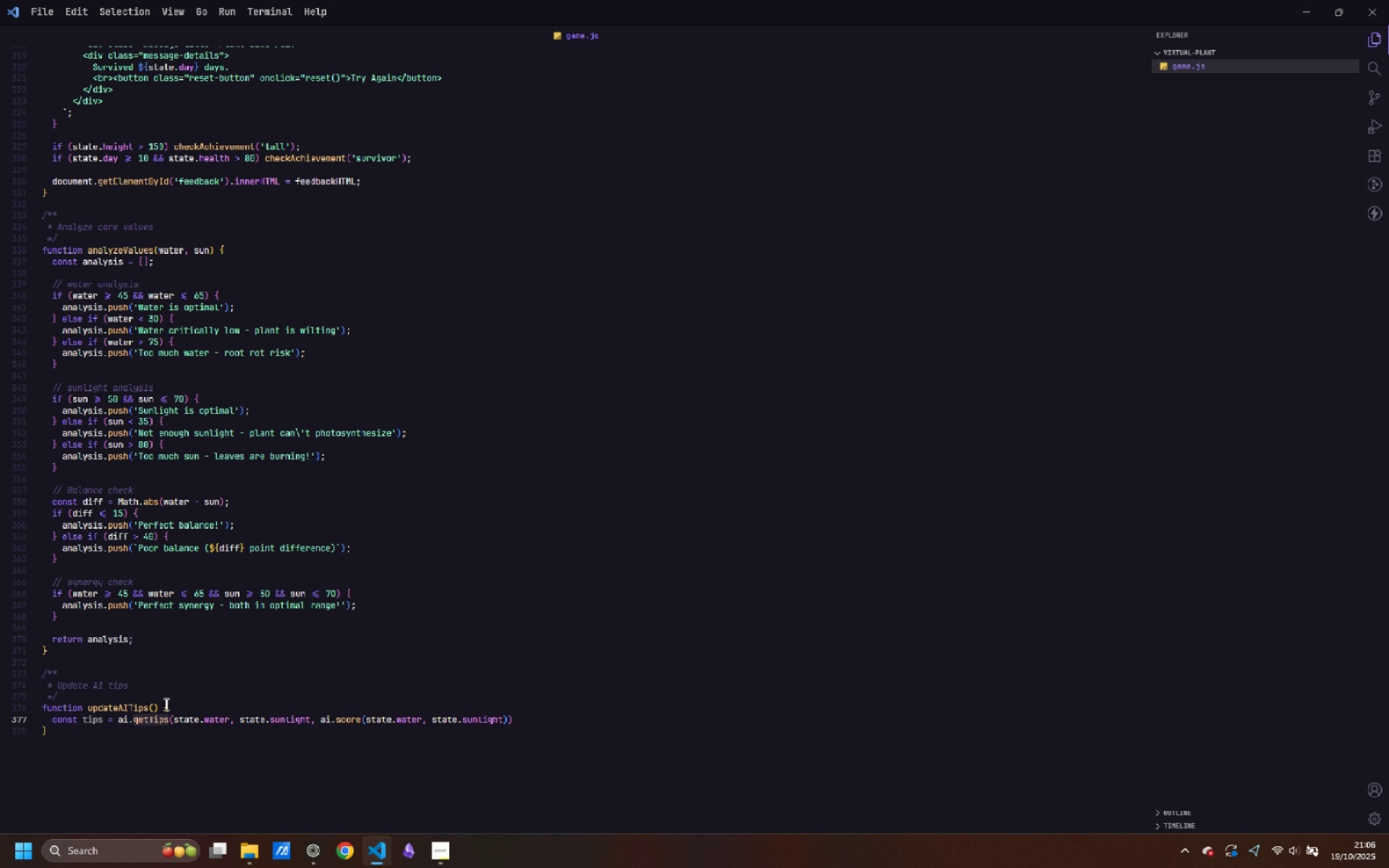 
mouse_move([178, 710])
 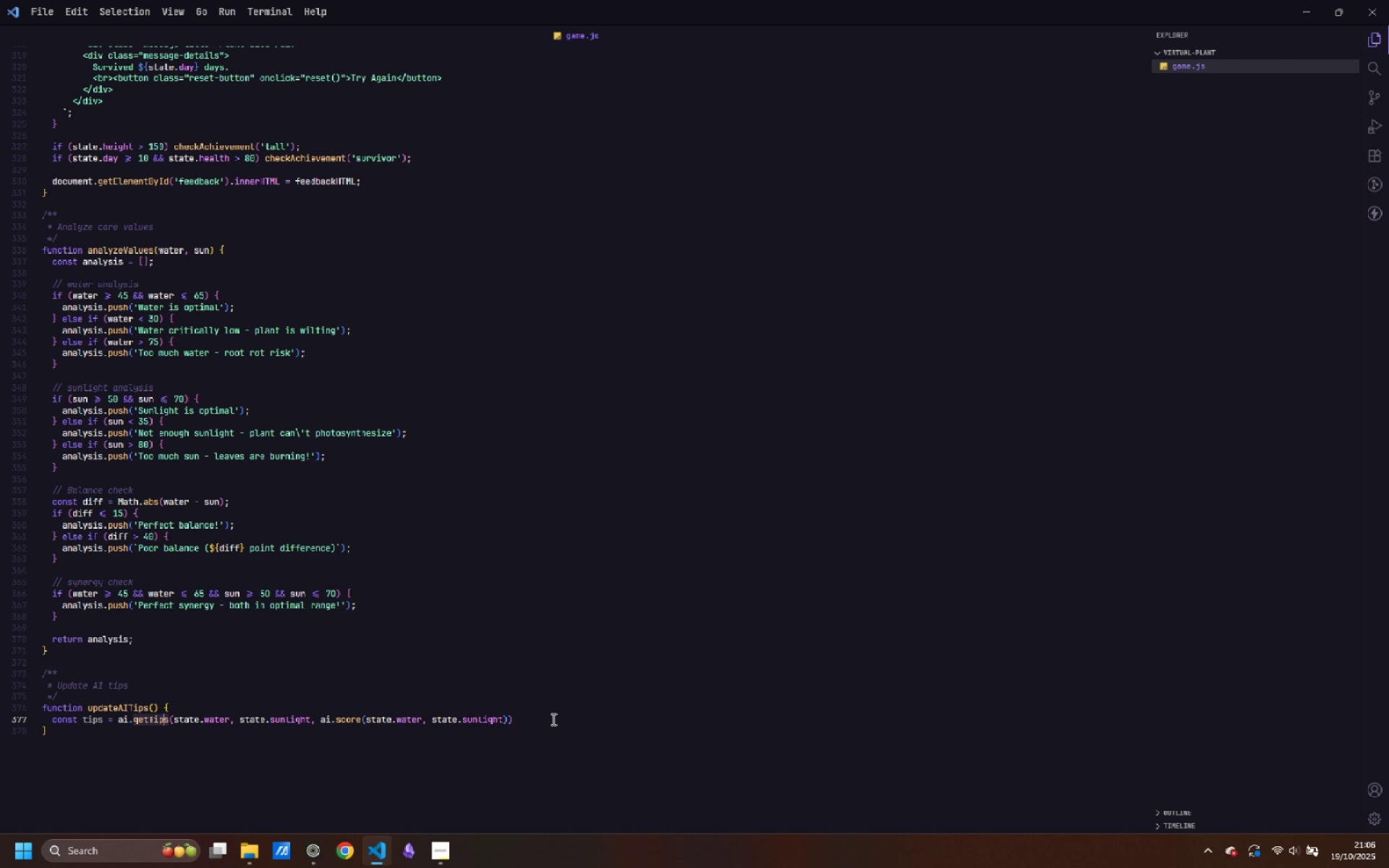 
left_click([552, 718])
 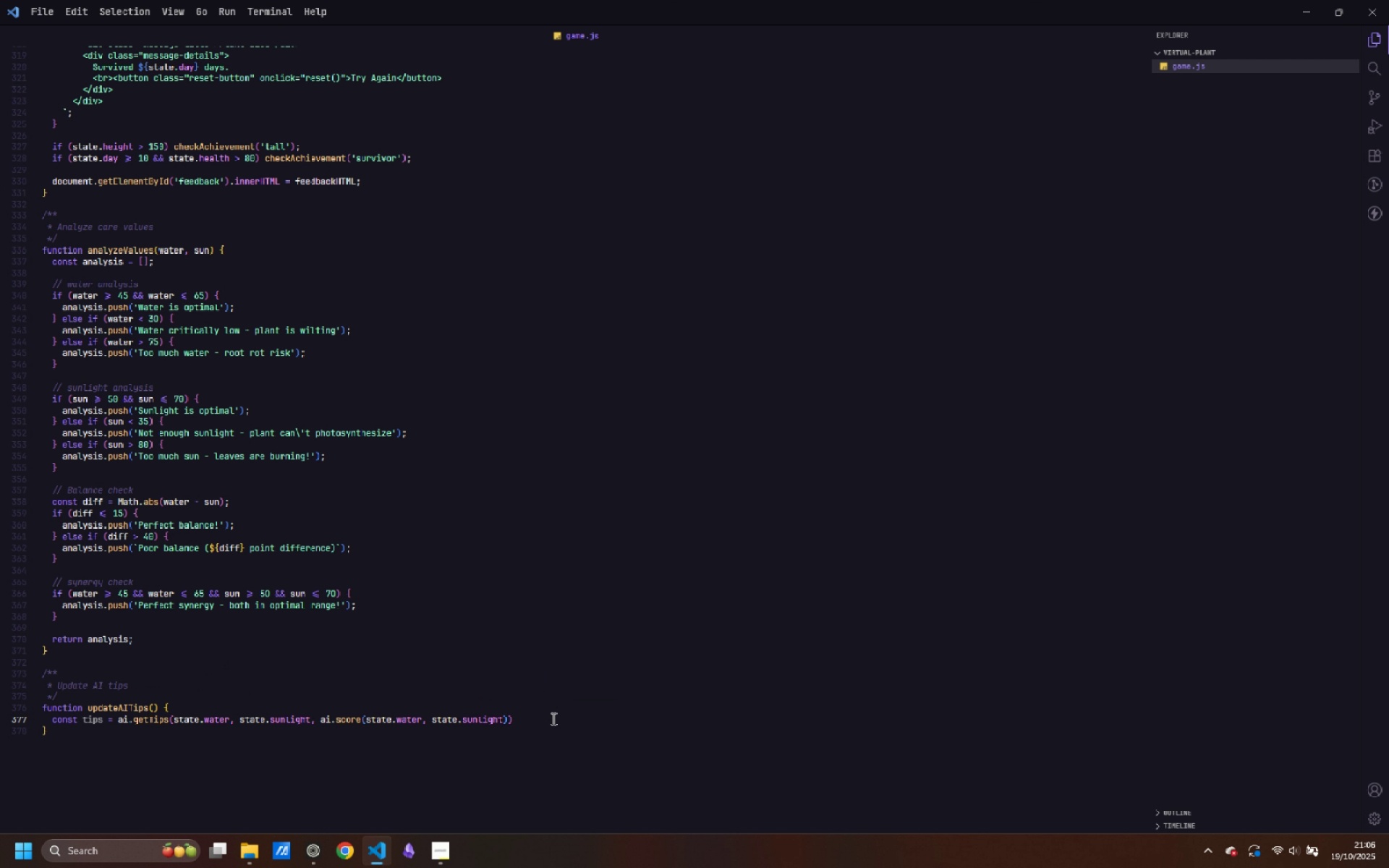 
key(Space)
 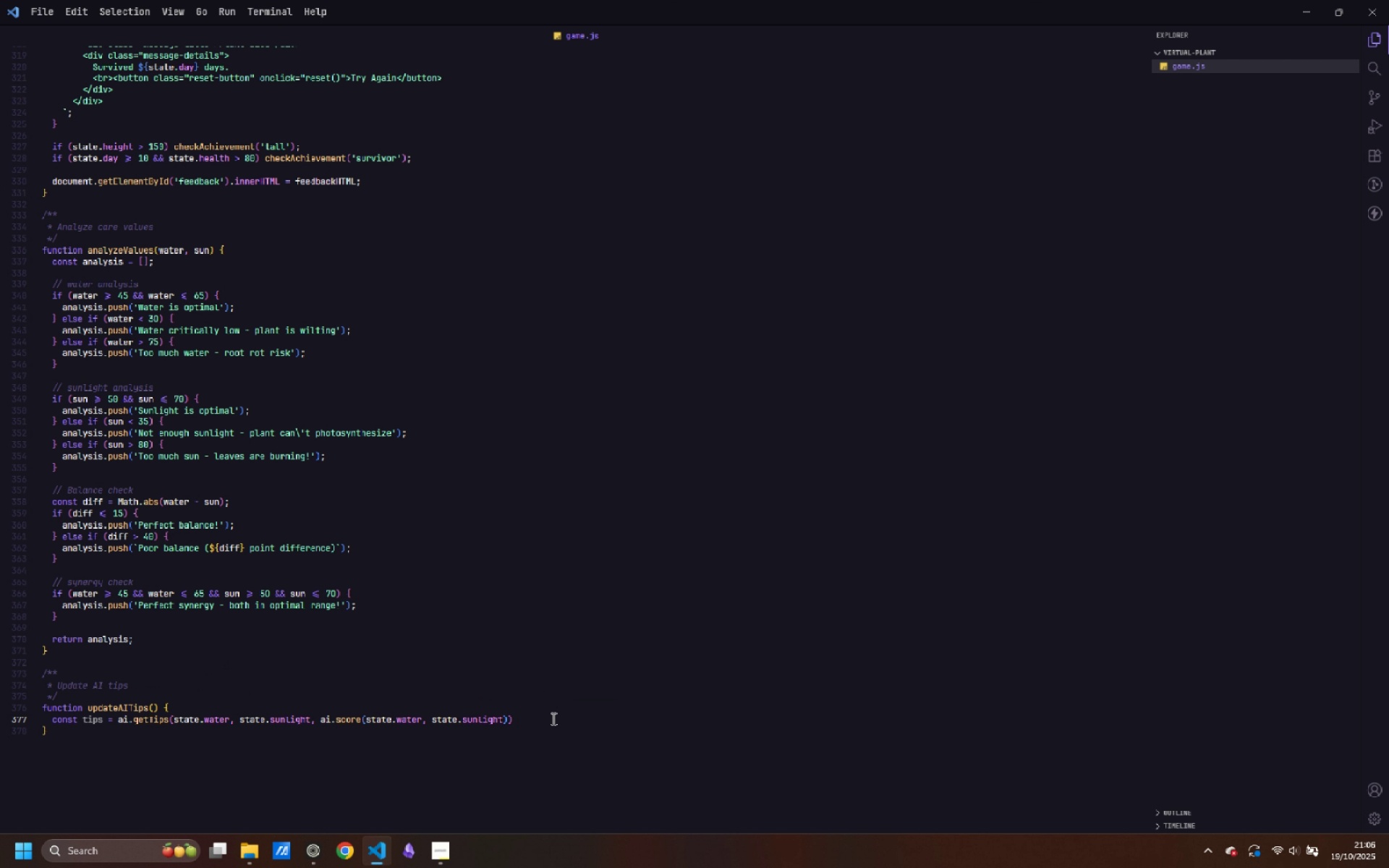 
key(Backspace)
 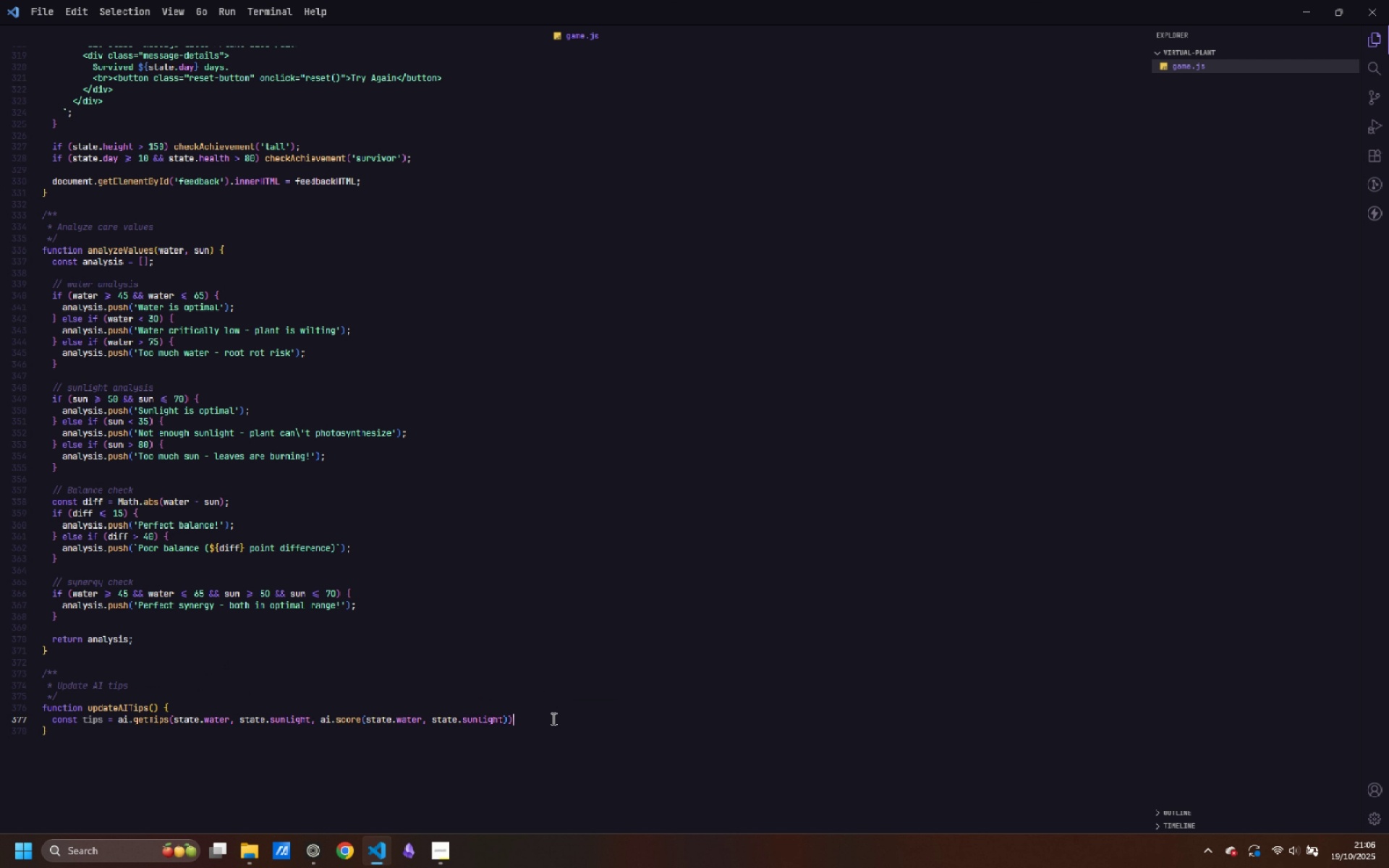 
key(Semicolon)
 